 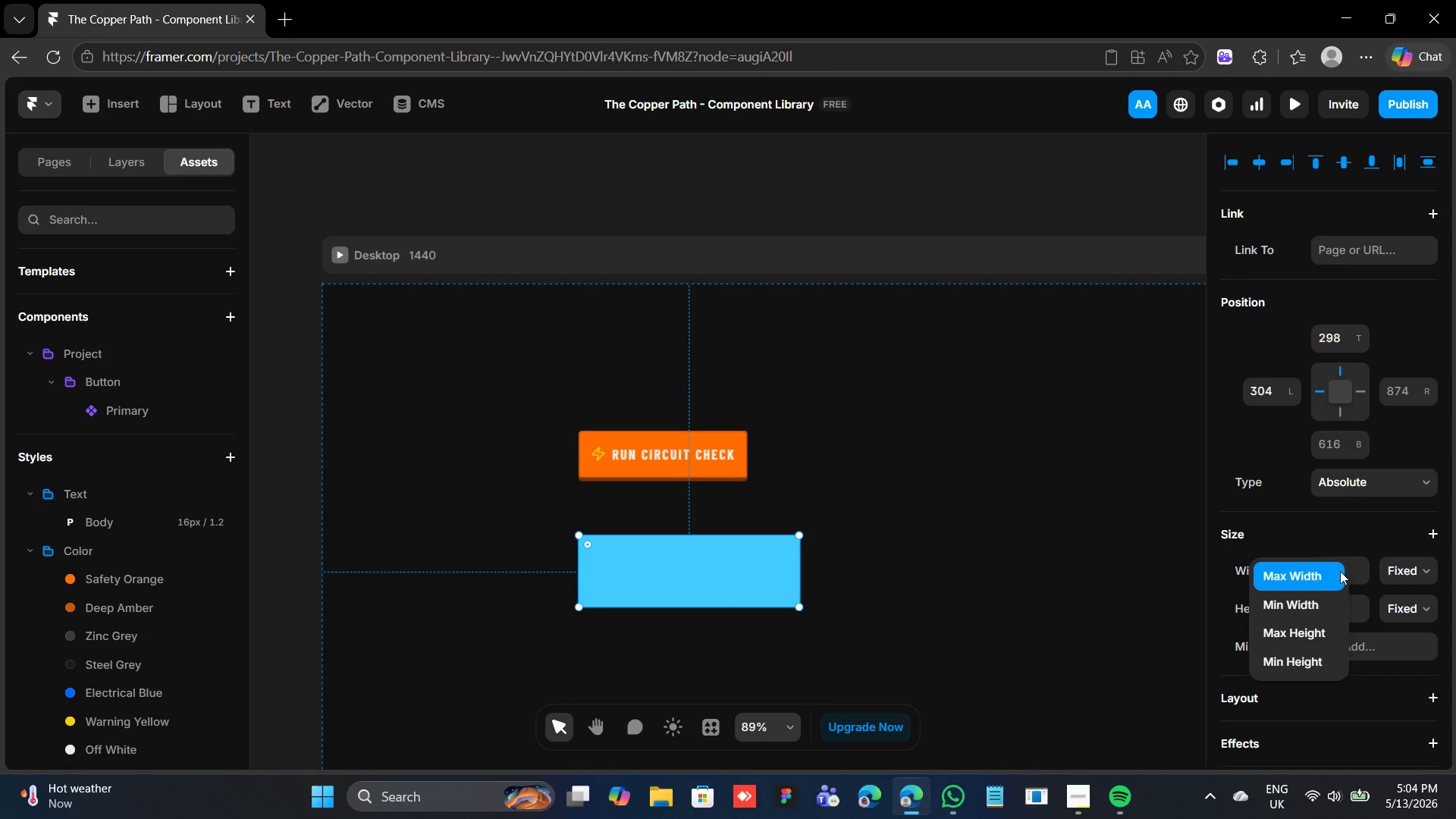 
left_click([1334, 574])
 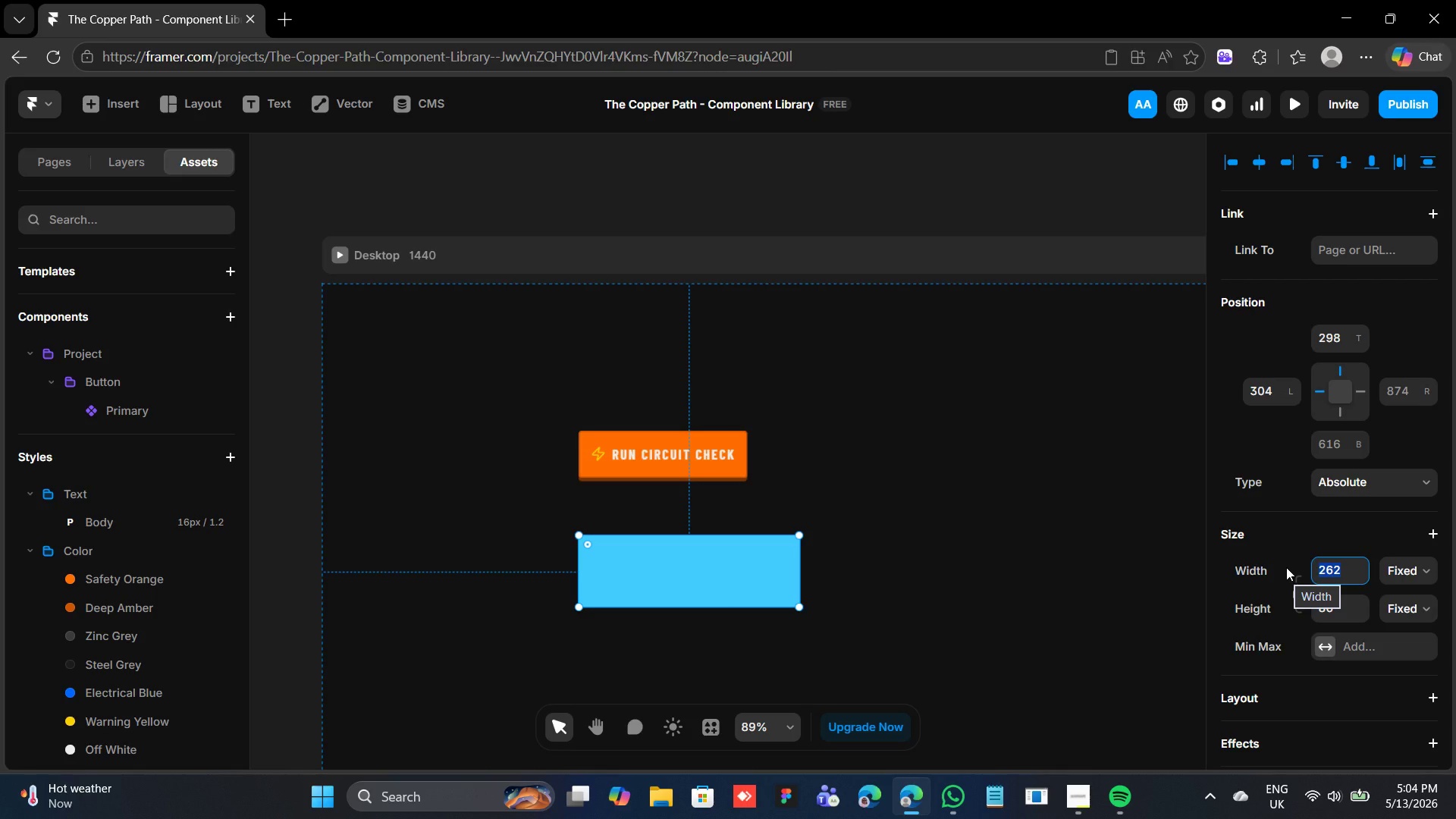 
wait(13.69)
 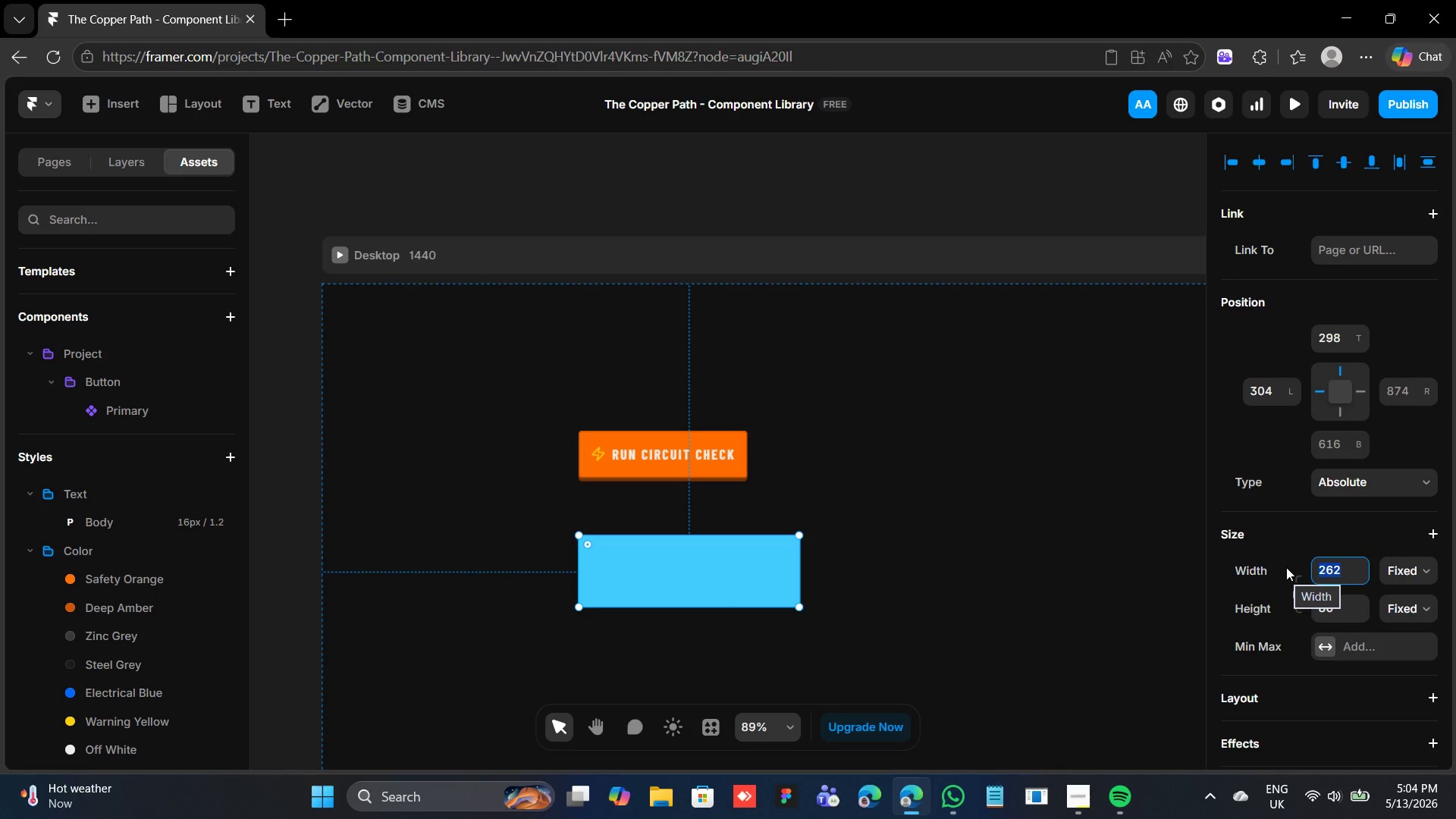 
type(220)
 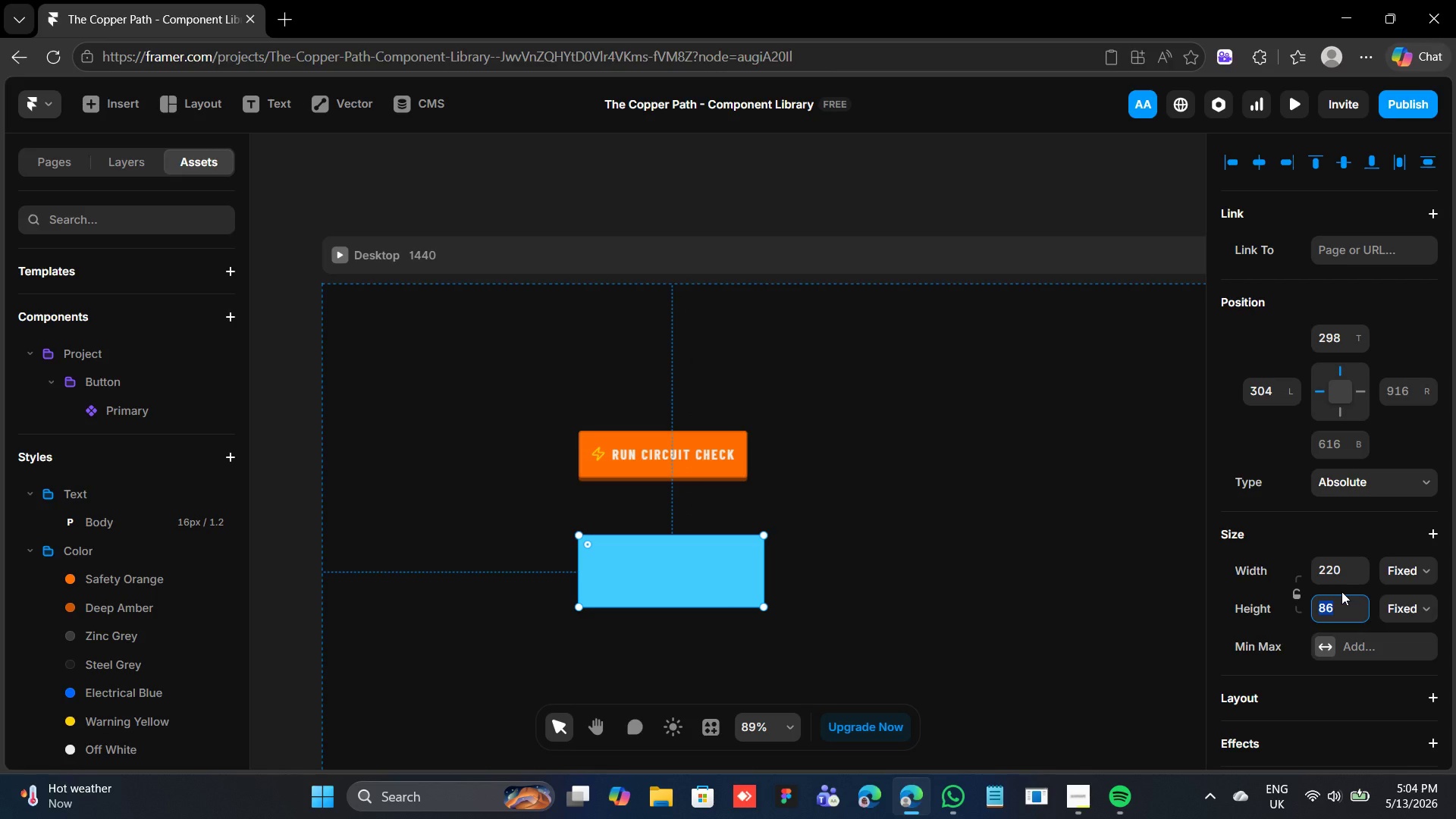 
wait(11.56)
 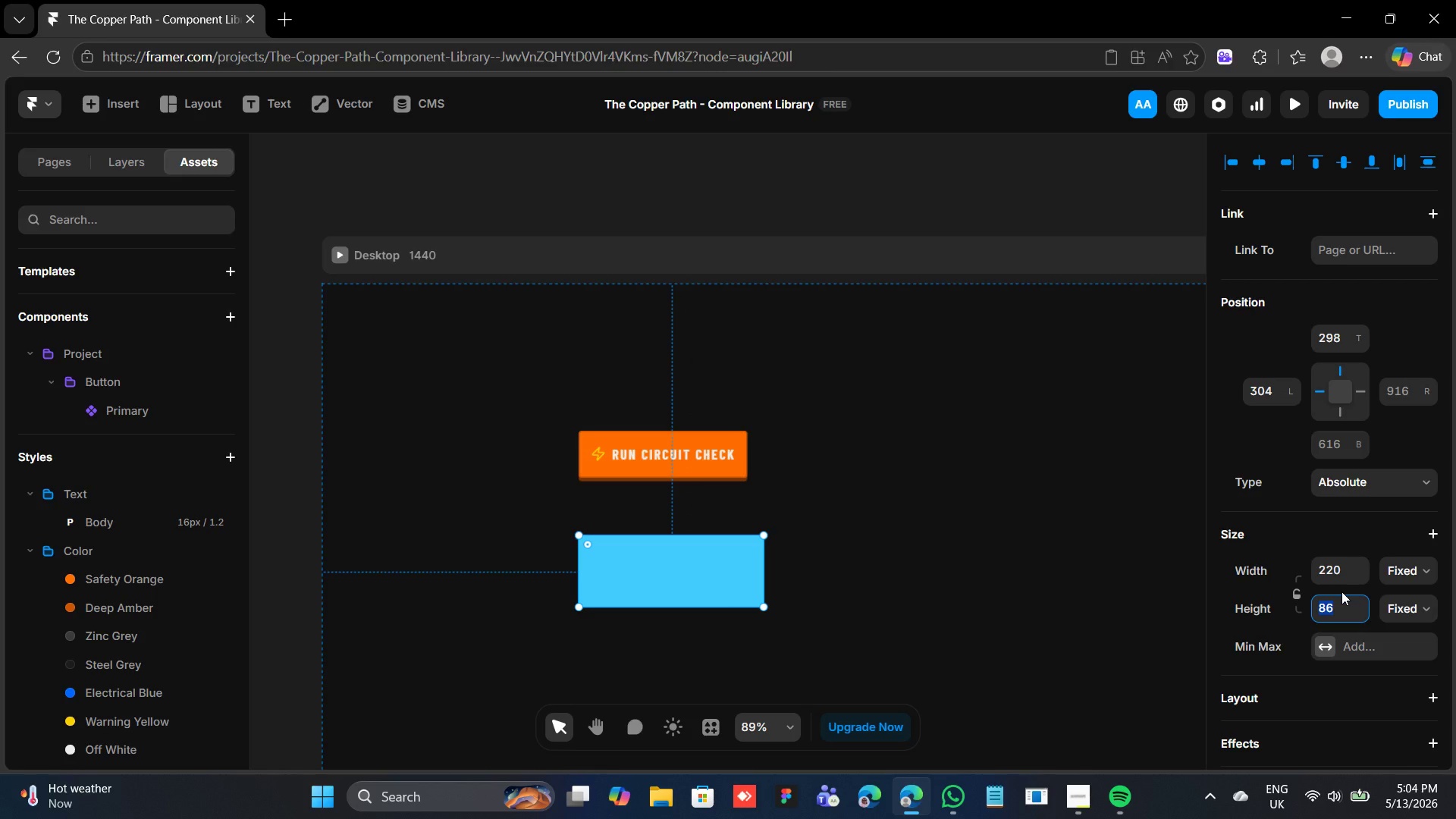 
type(56)
 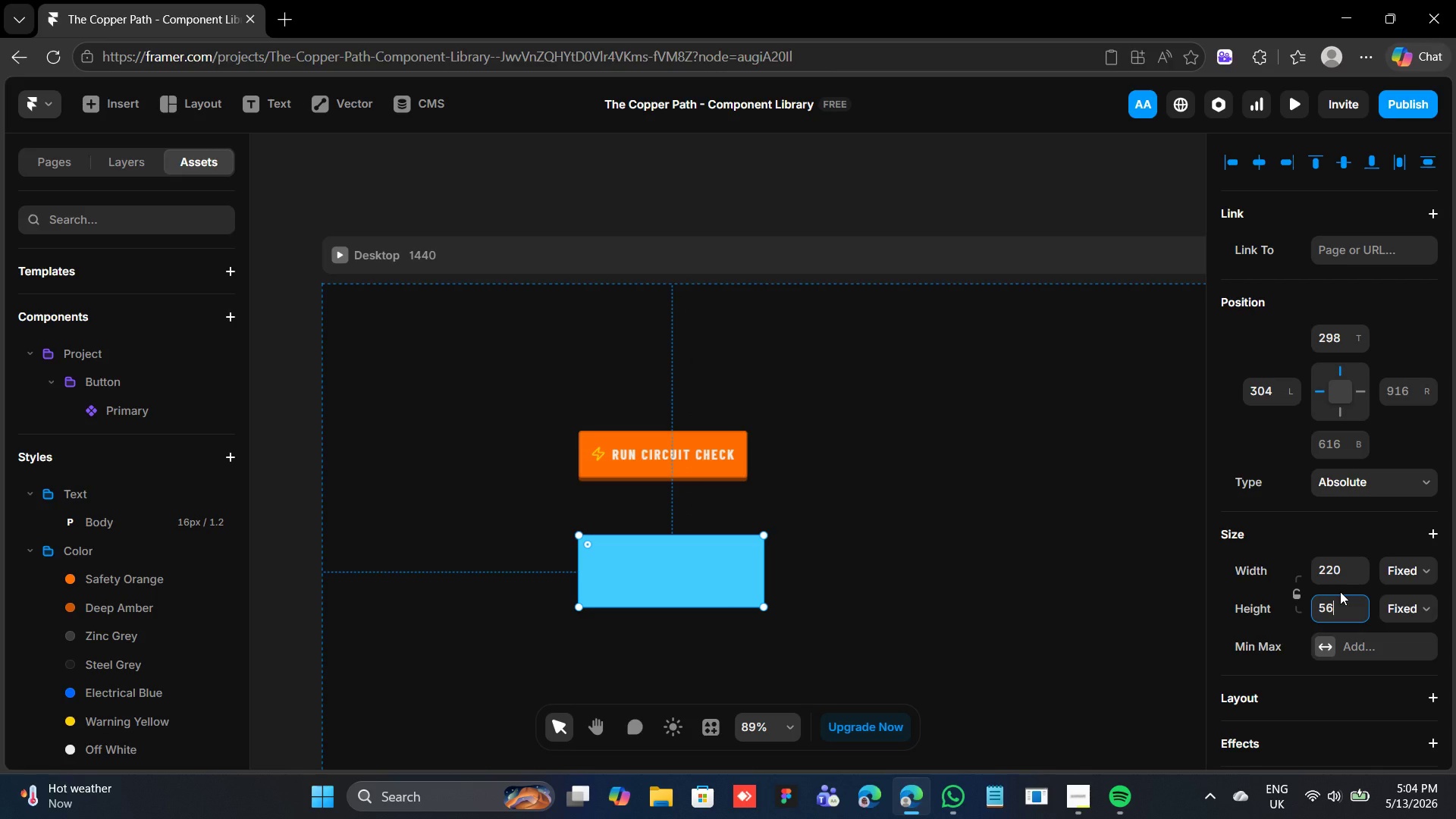 
key(Enter)
 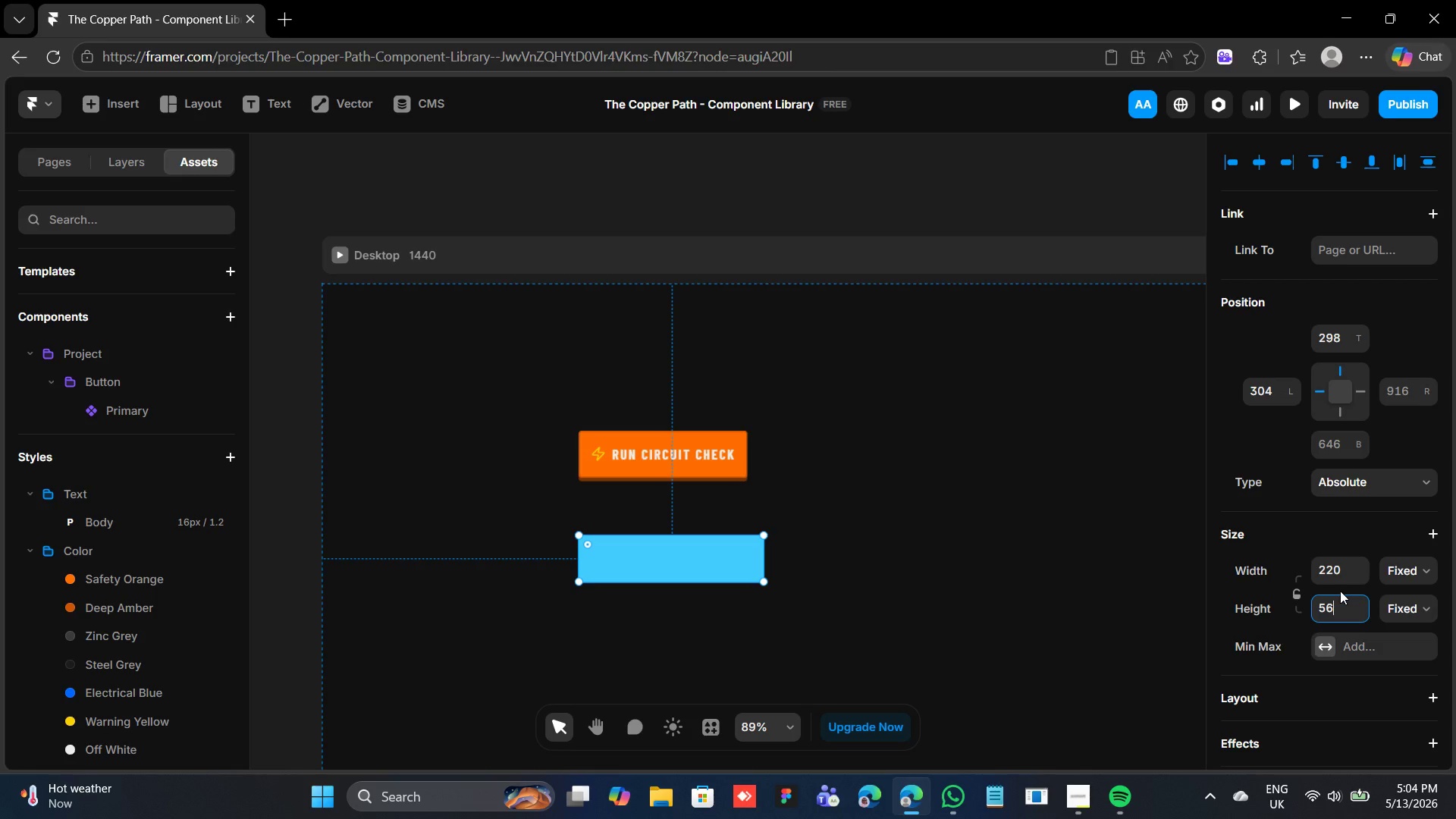 
wait(5.48)
 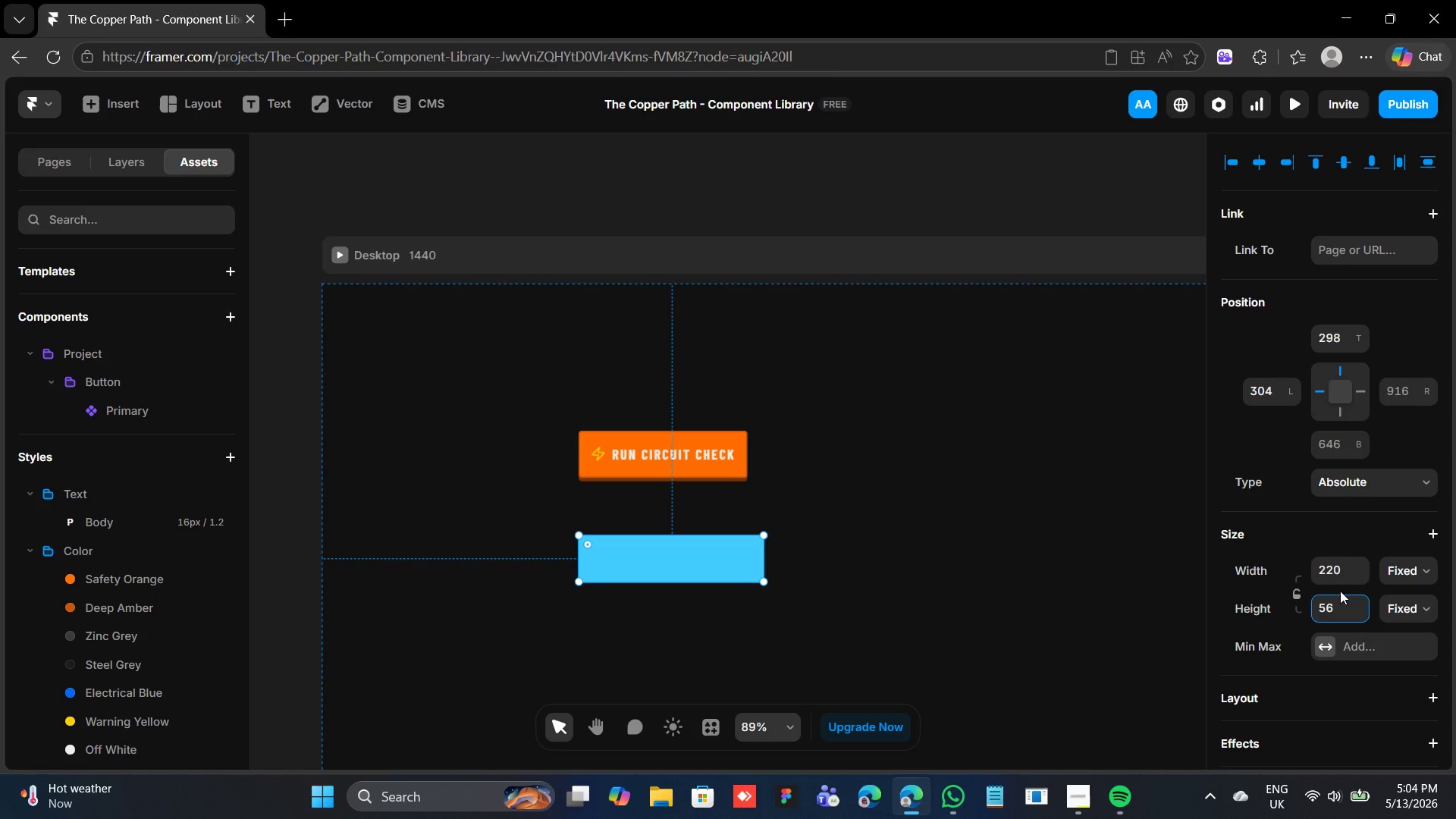 
left_click([739, 449])
 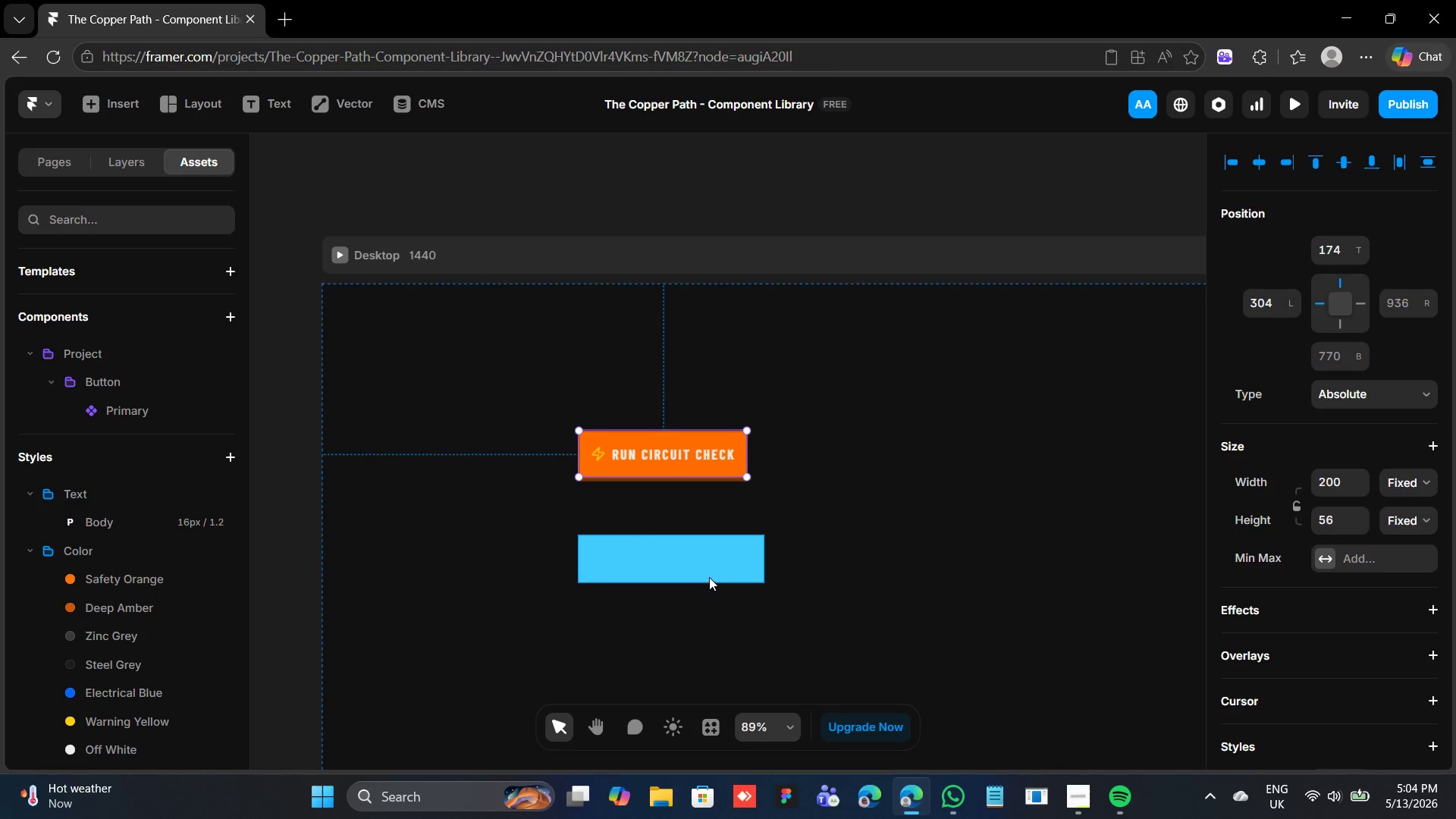 
left_click([701, 562])
 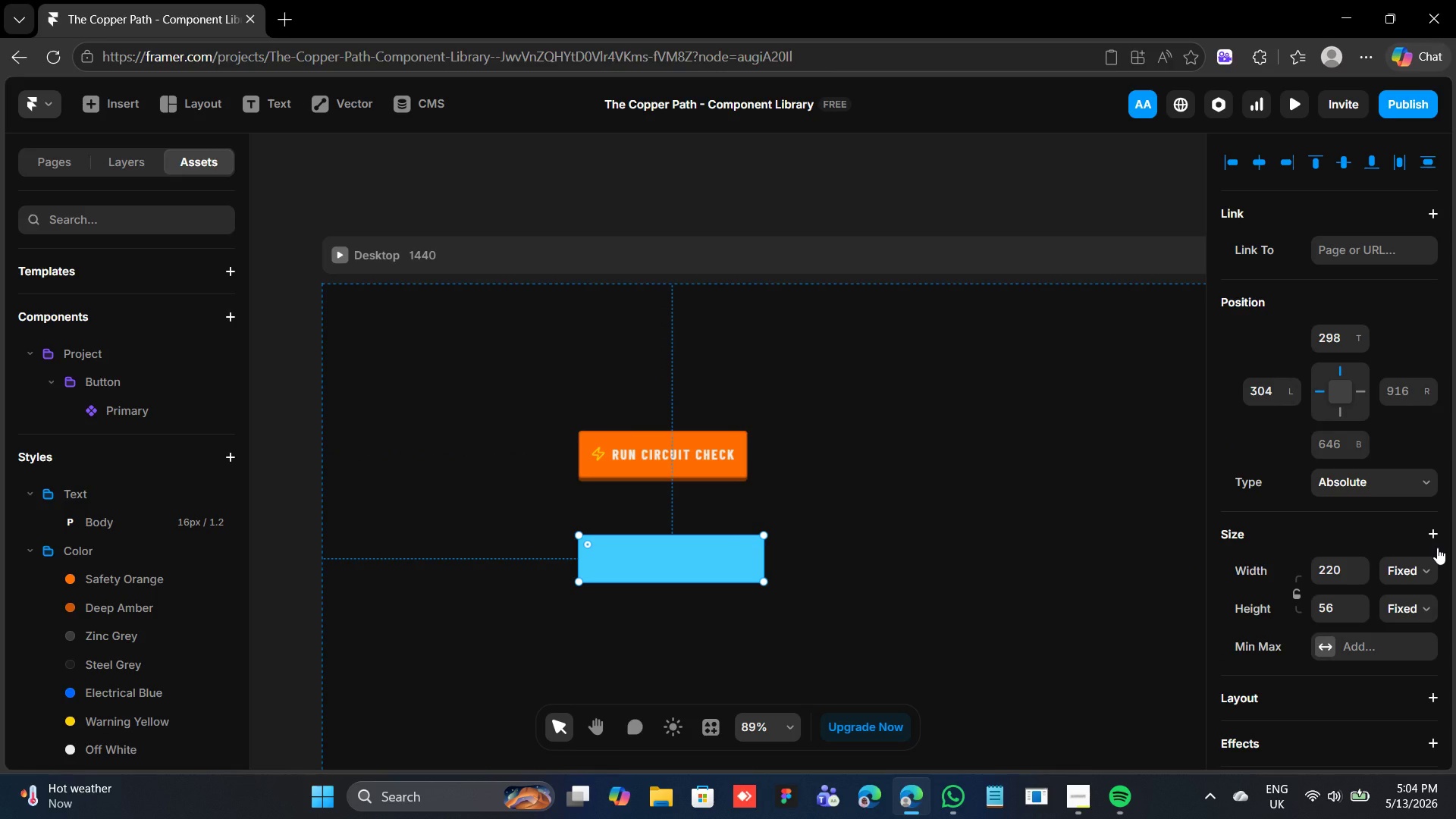 
wait(8.89)
 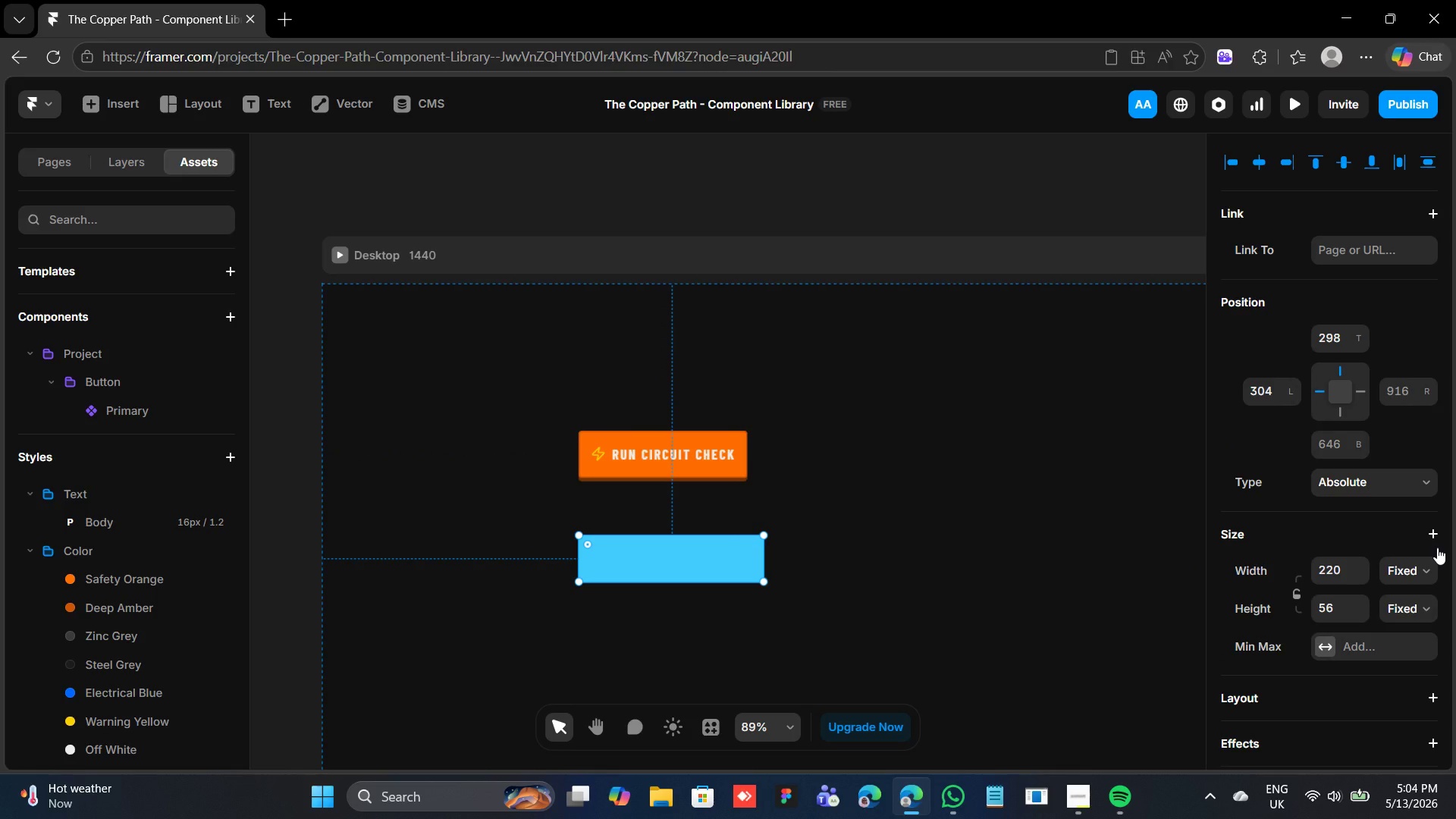 
scroll: coordinate [1364, 573], scroll_direction: down, amount: 3.0
 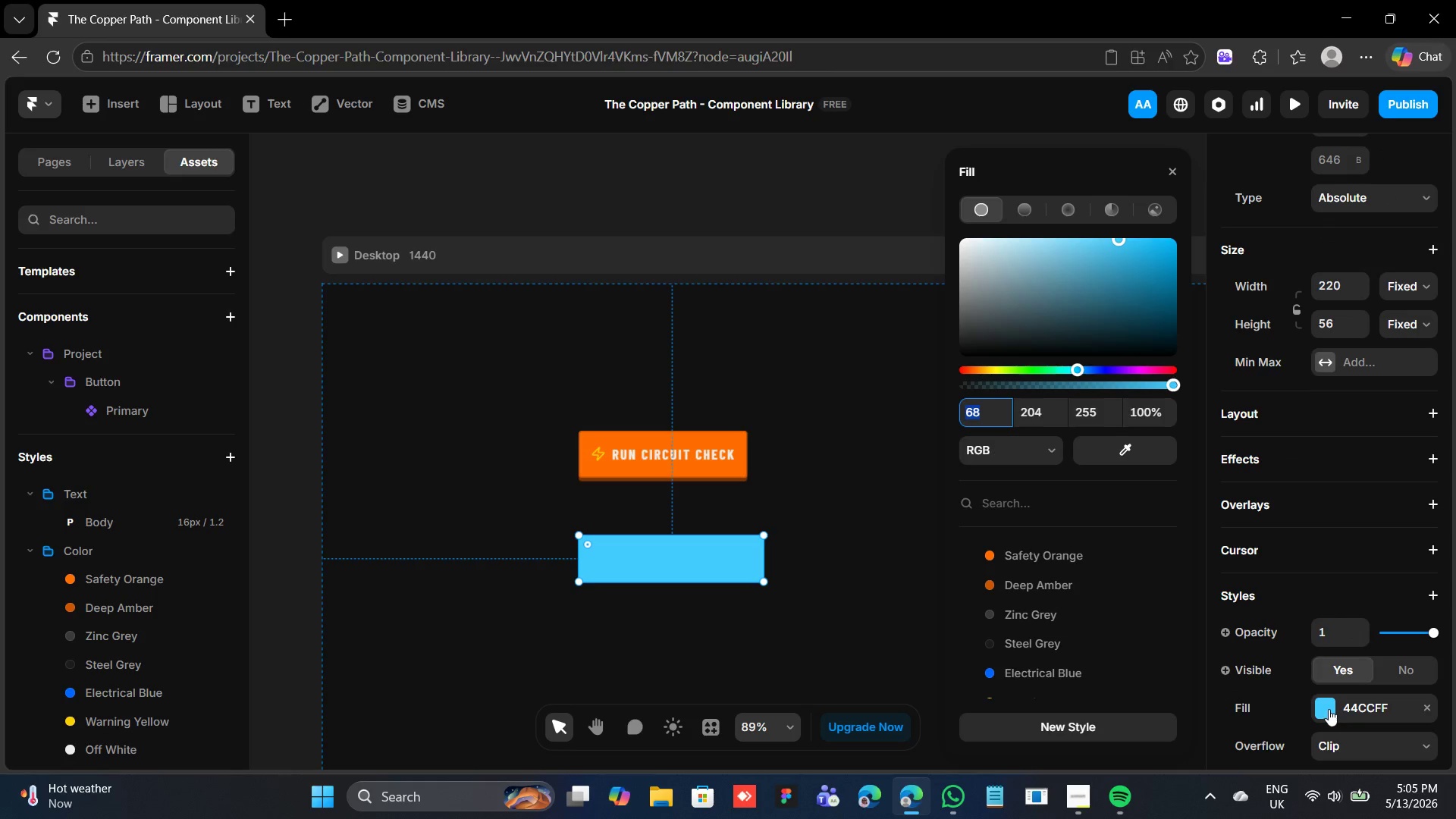 
mouse_move([1040, 602])
 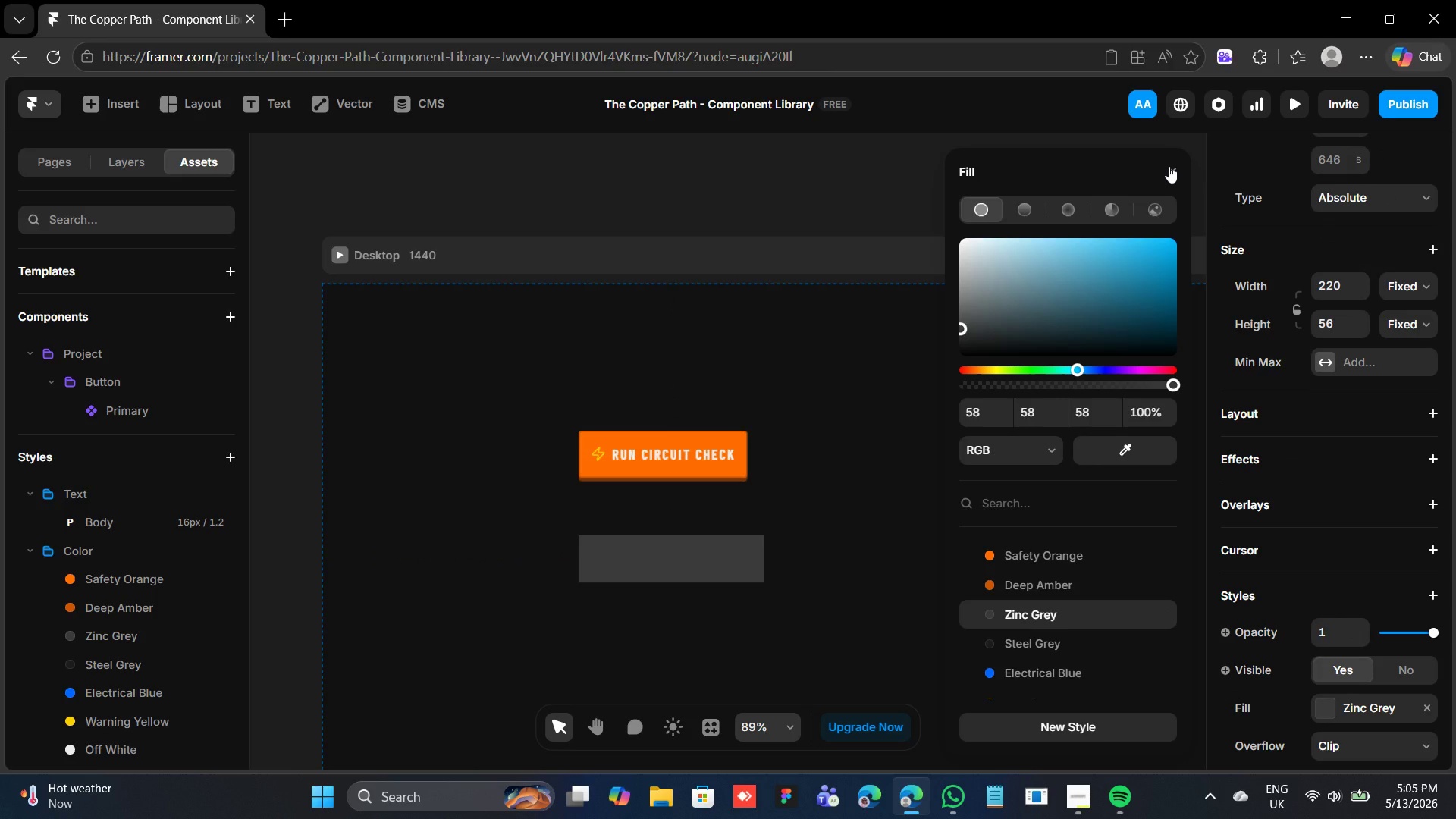 
left_click([1169, 166])
 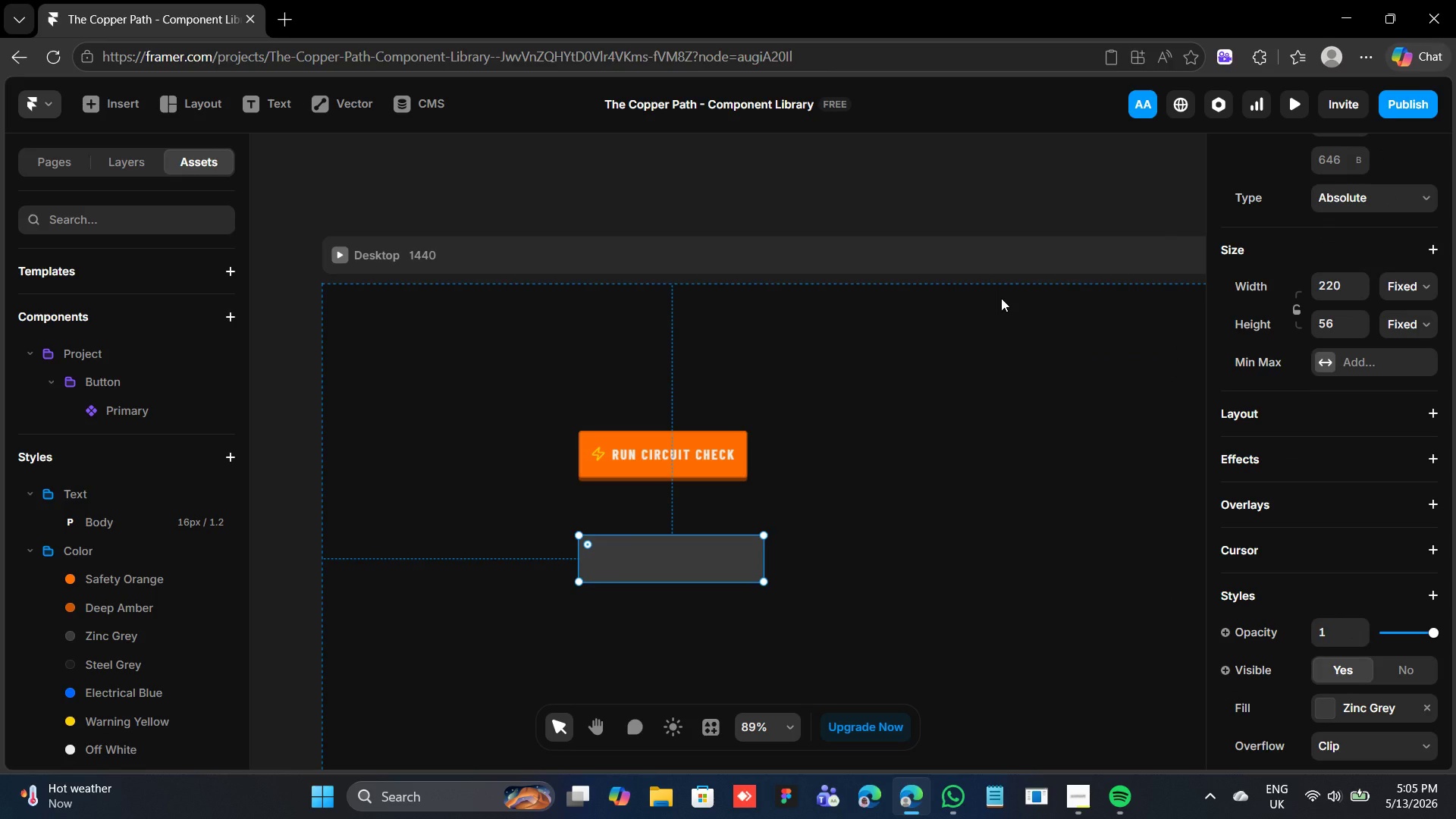 
wait(11.12)
 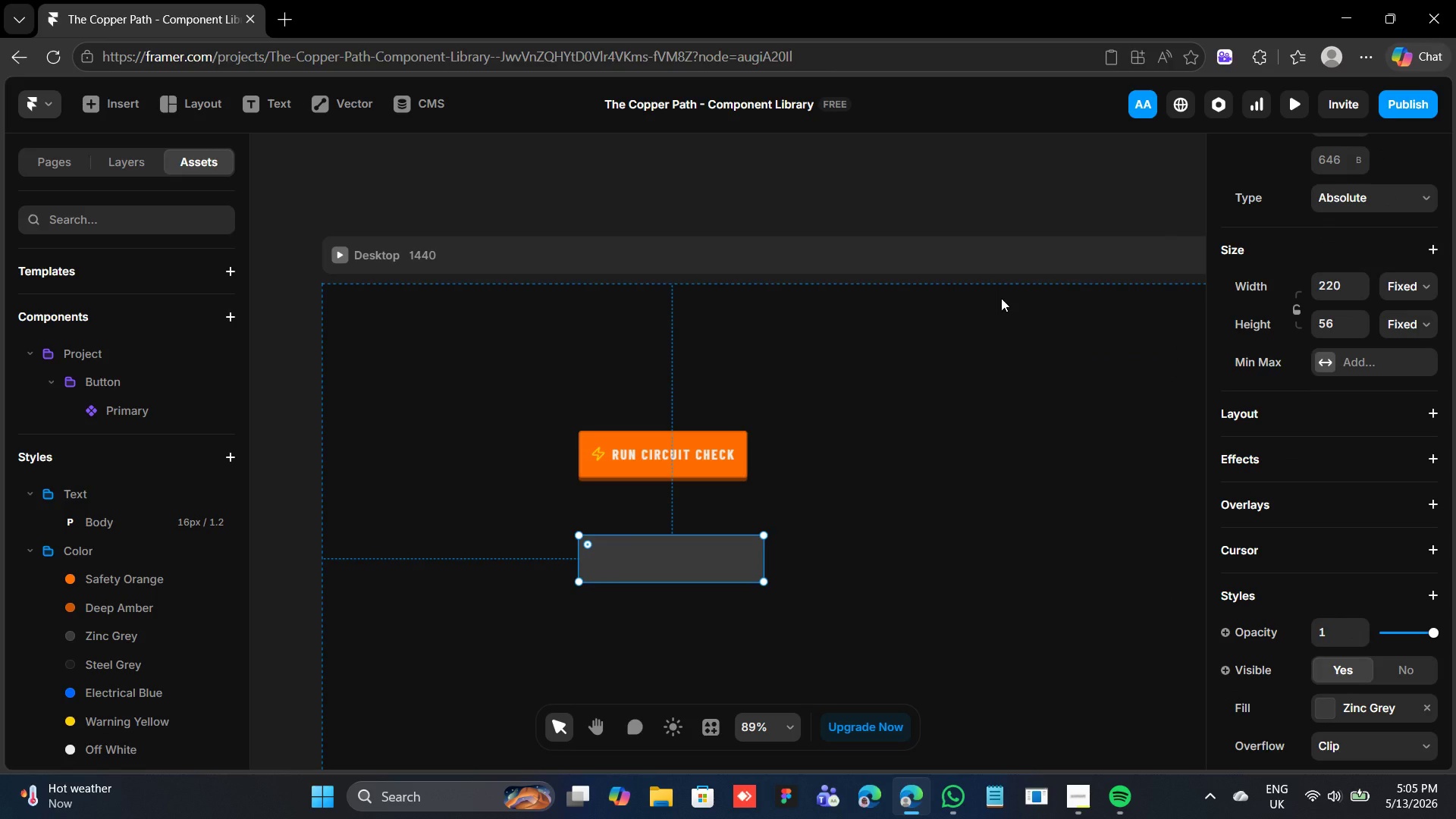 
scroll: coordinate [1329, 624], scroll_direction: down, amount: 3.0
 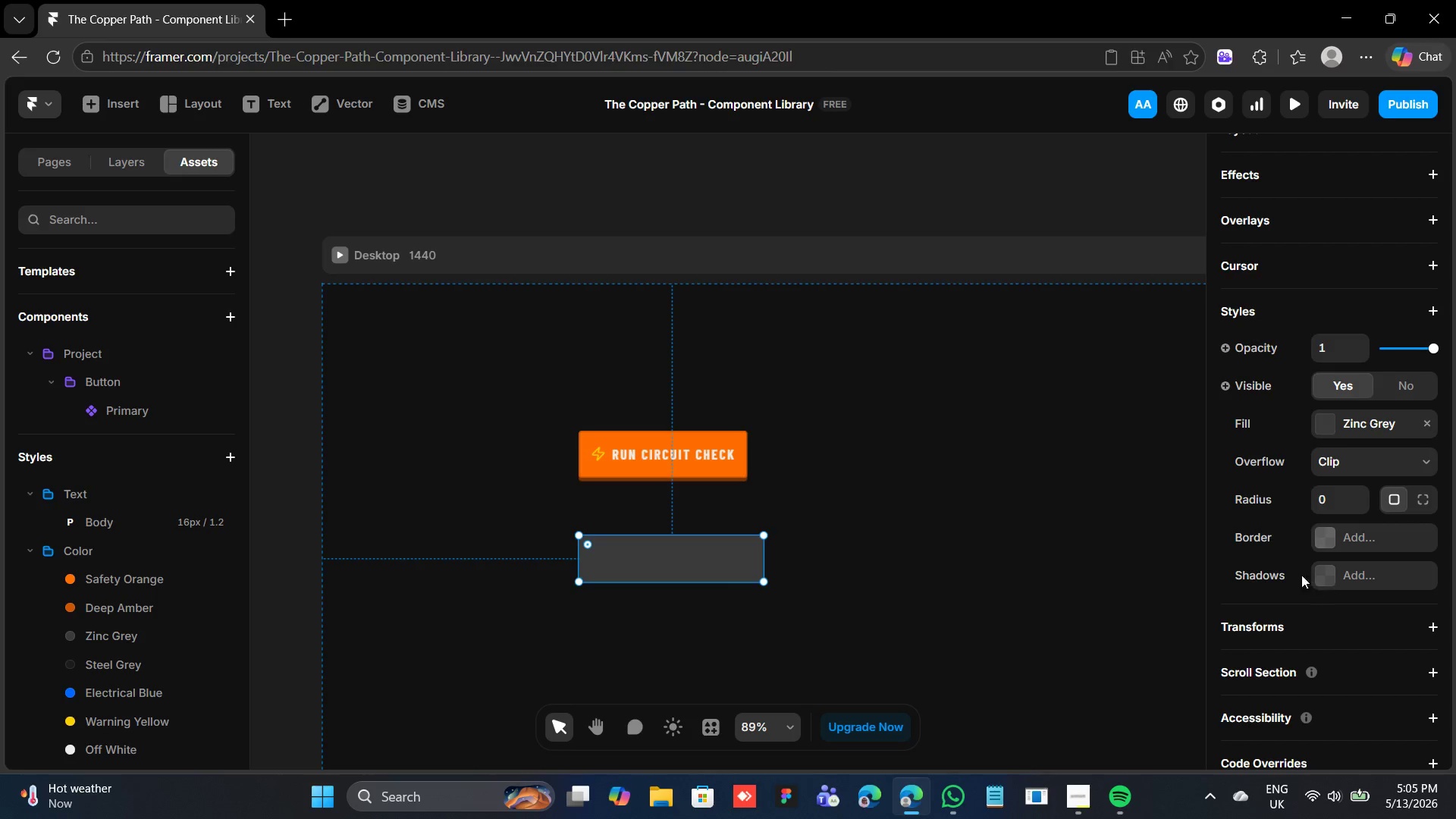 
left_click([1324, 534])
 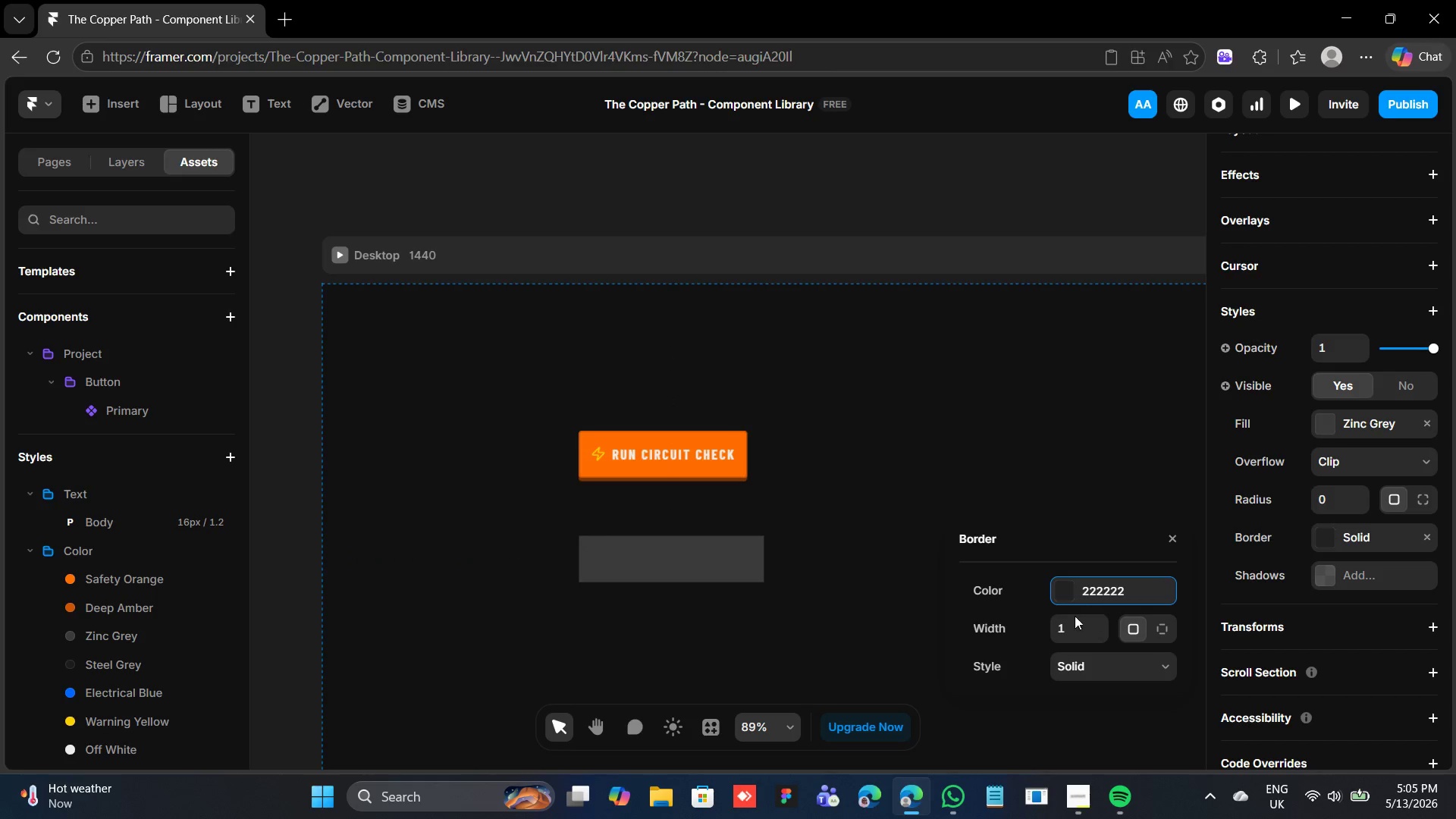 
left_click([1073, 618])
 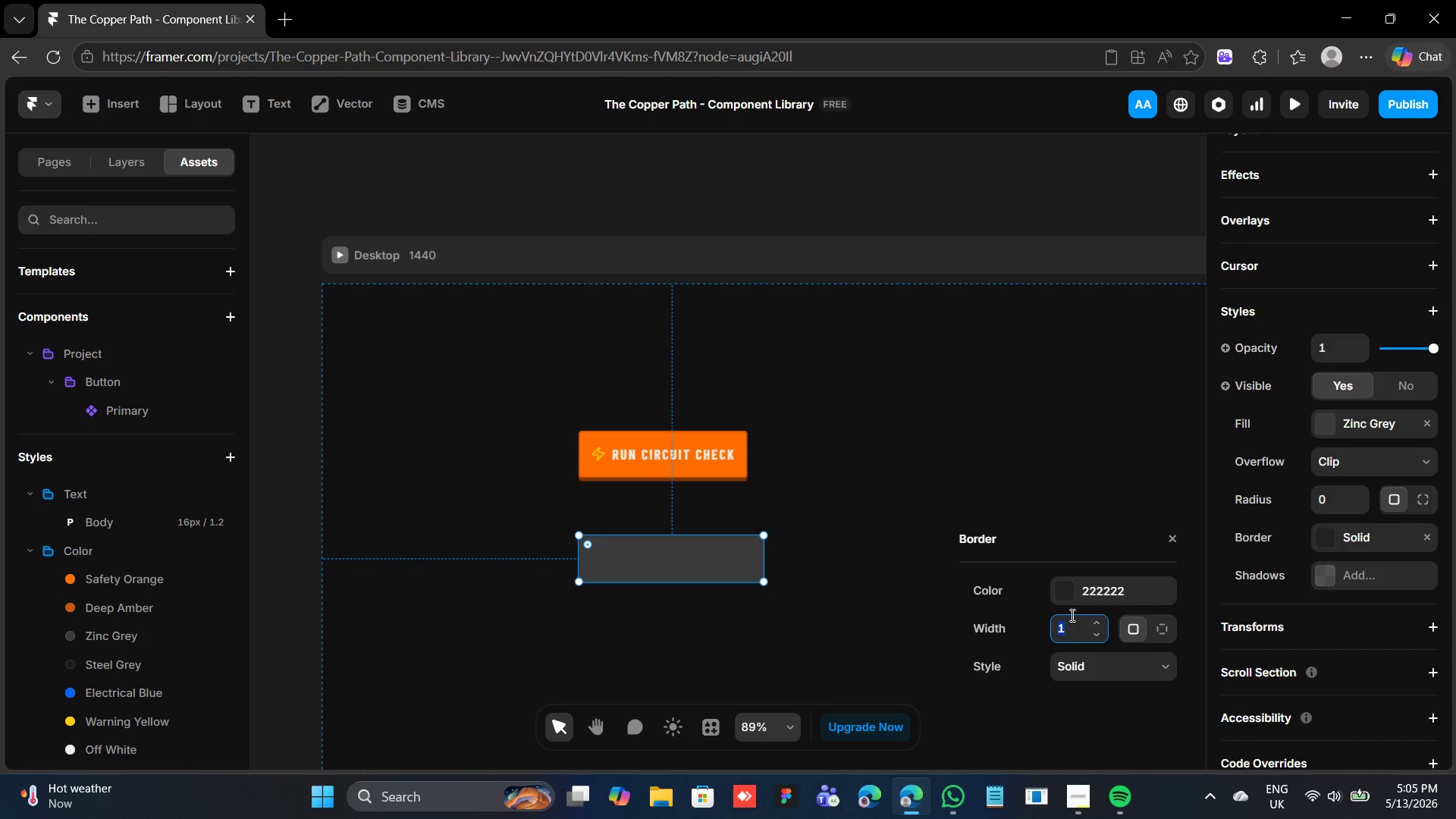 
key(2)
 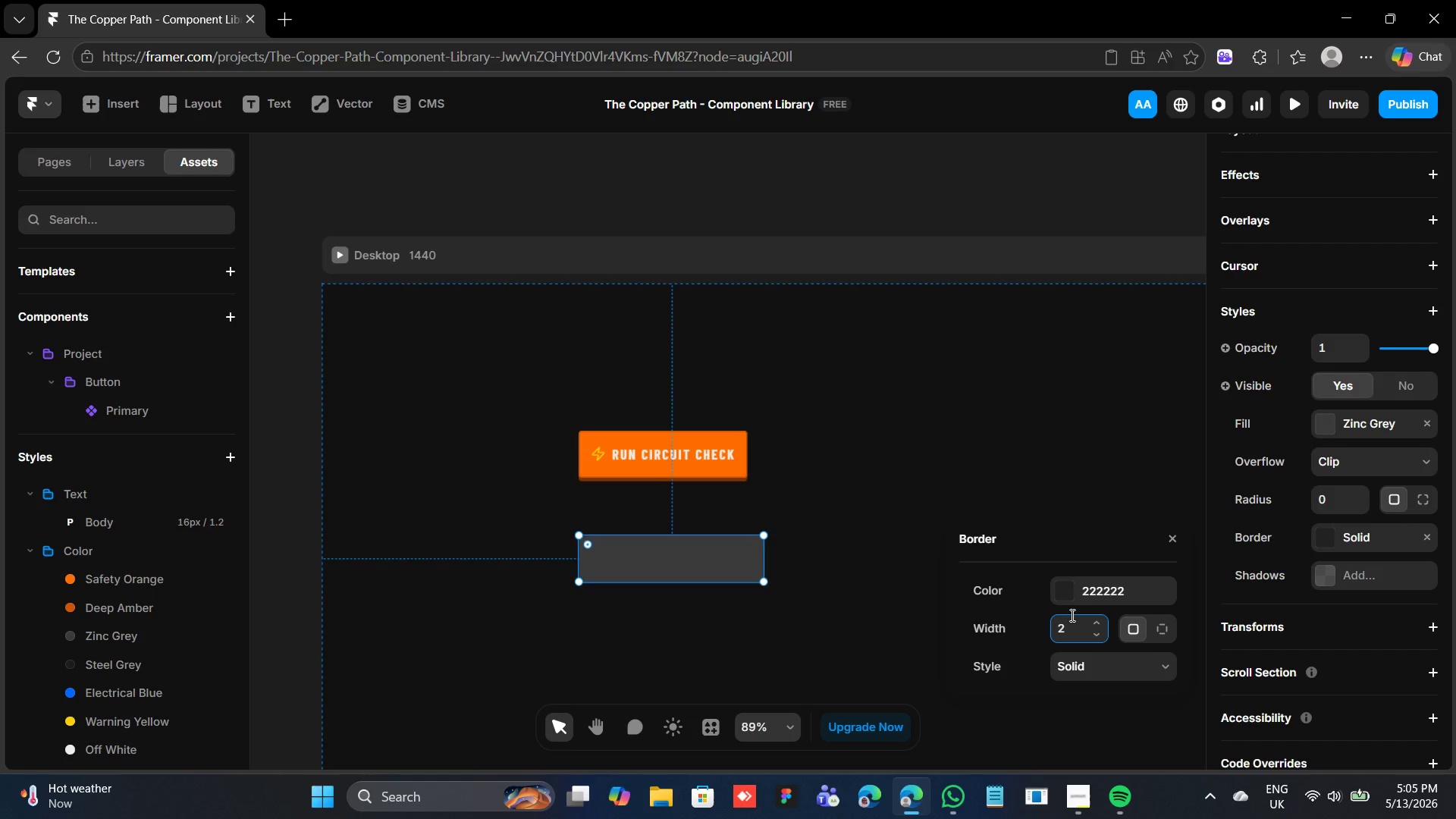 
key(Enter)
 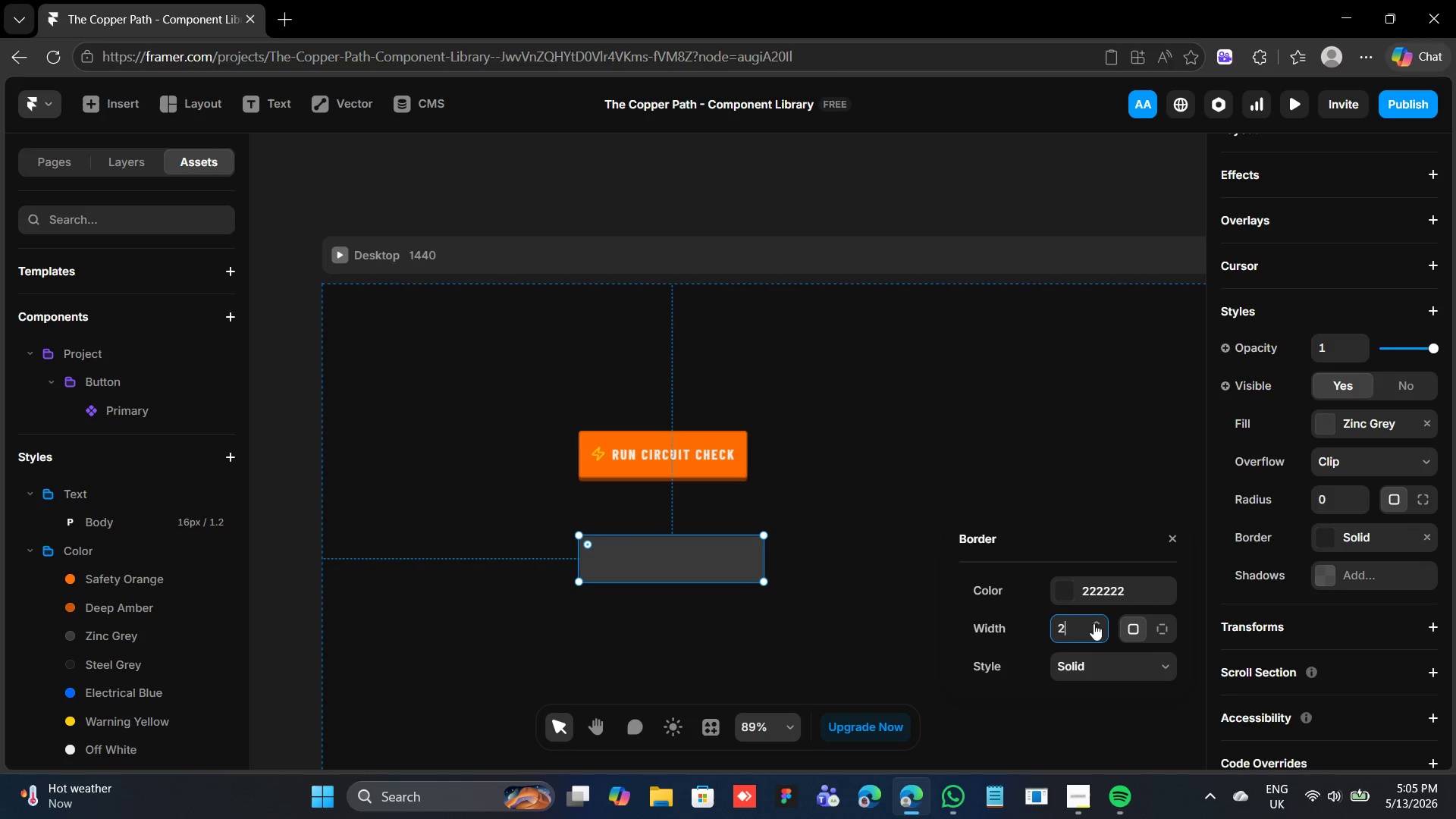 
mouse_move([1050, 603])
 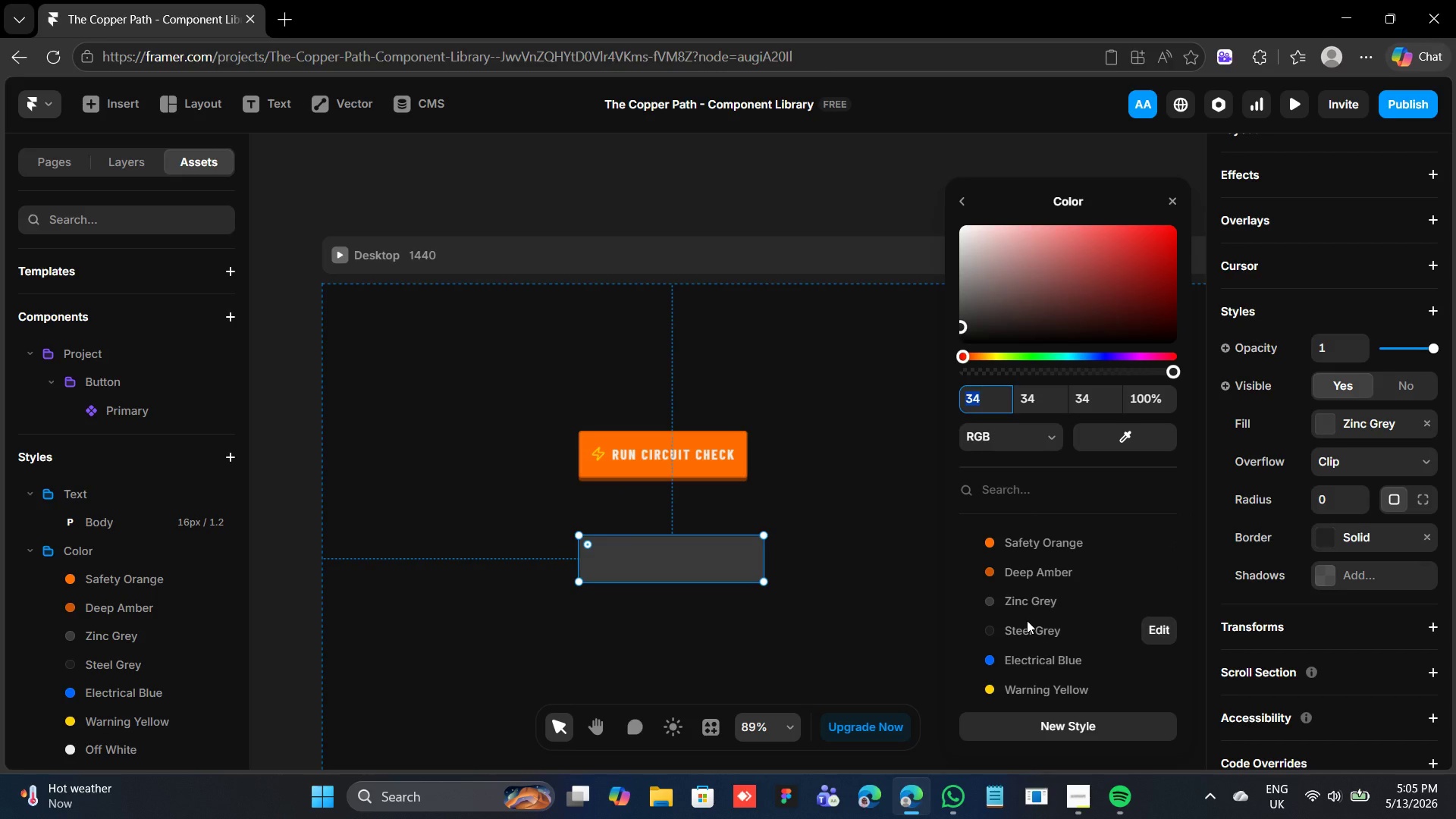 
scroll: coordinate [1027, 620], scroll_direction: down, amount: 3.0
 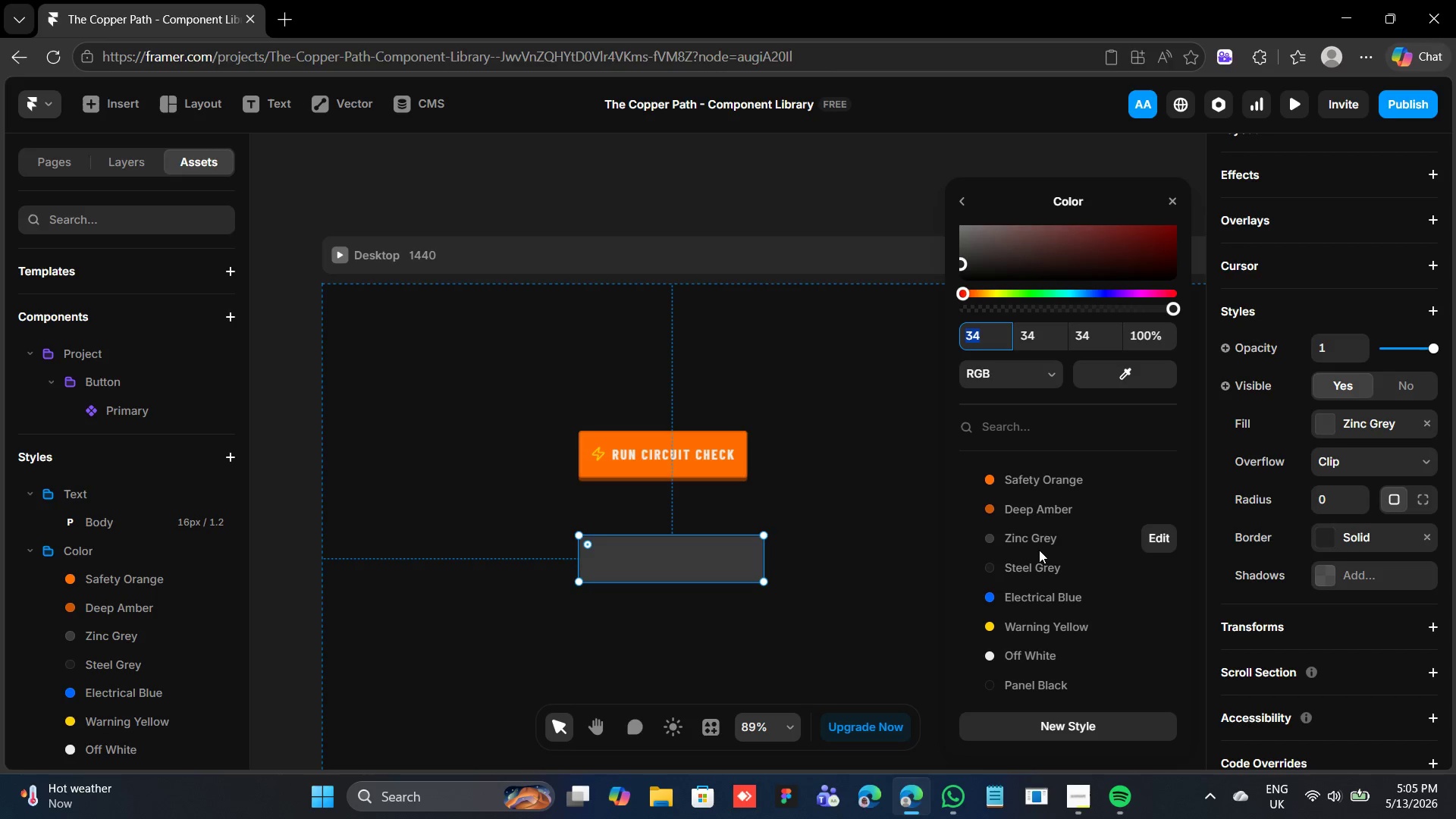 
left_click([1040, 565])
 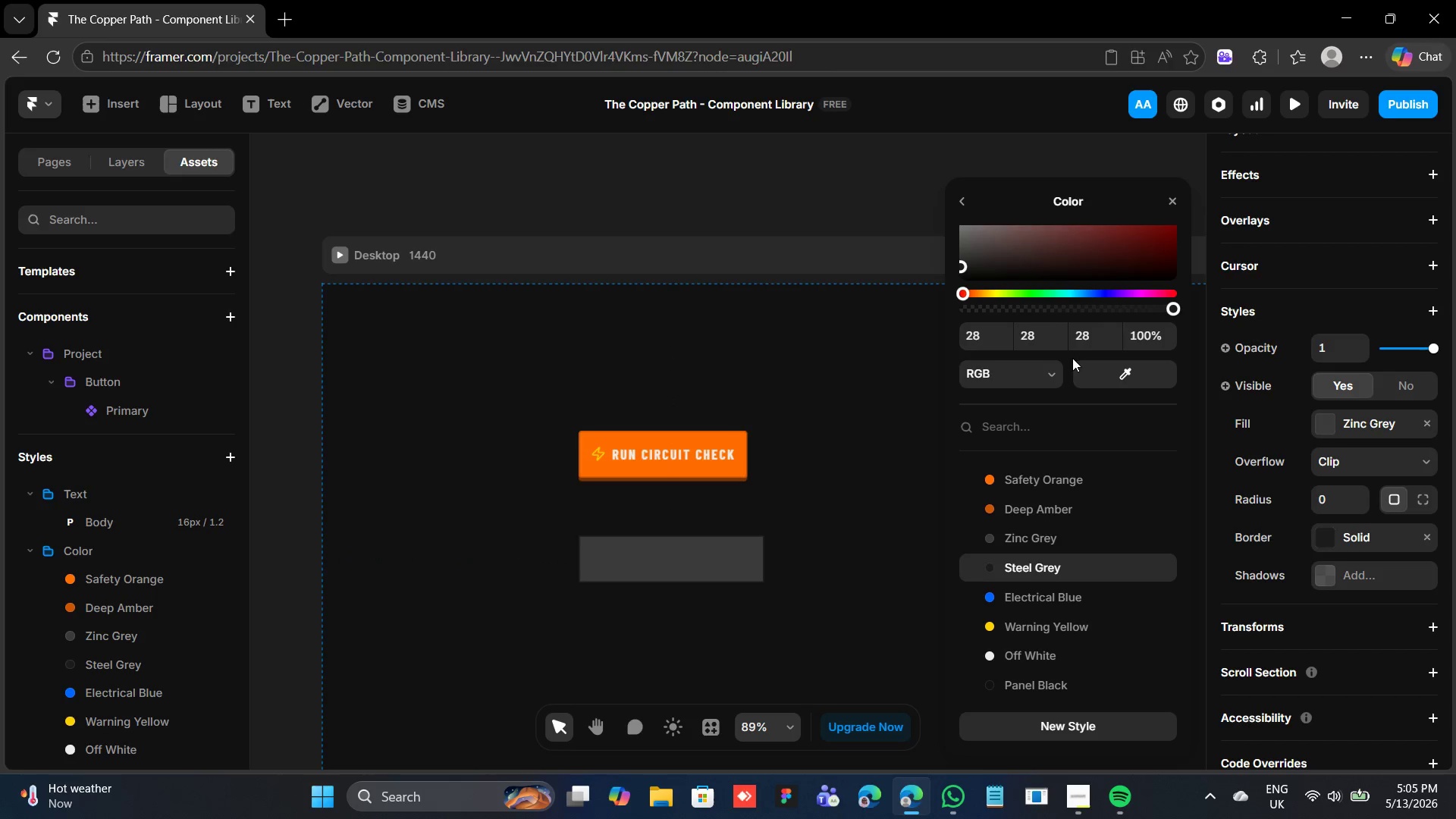 
left_click([1047, 372])
 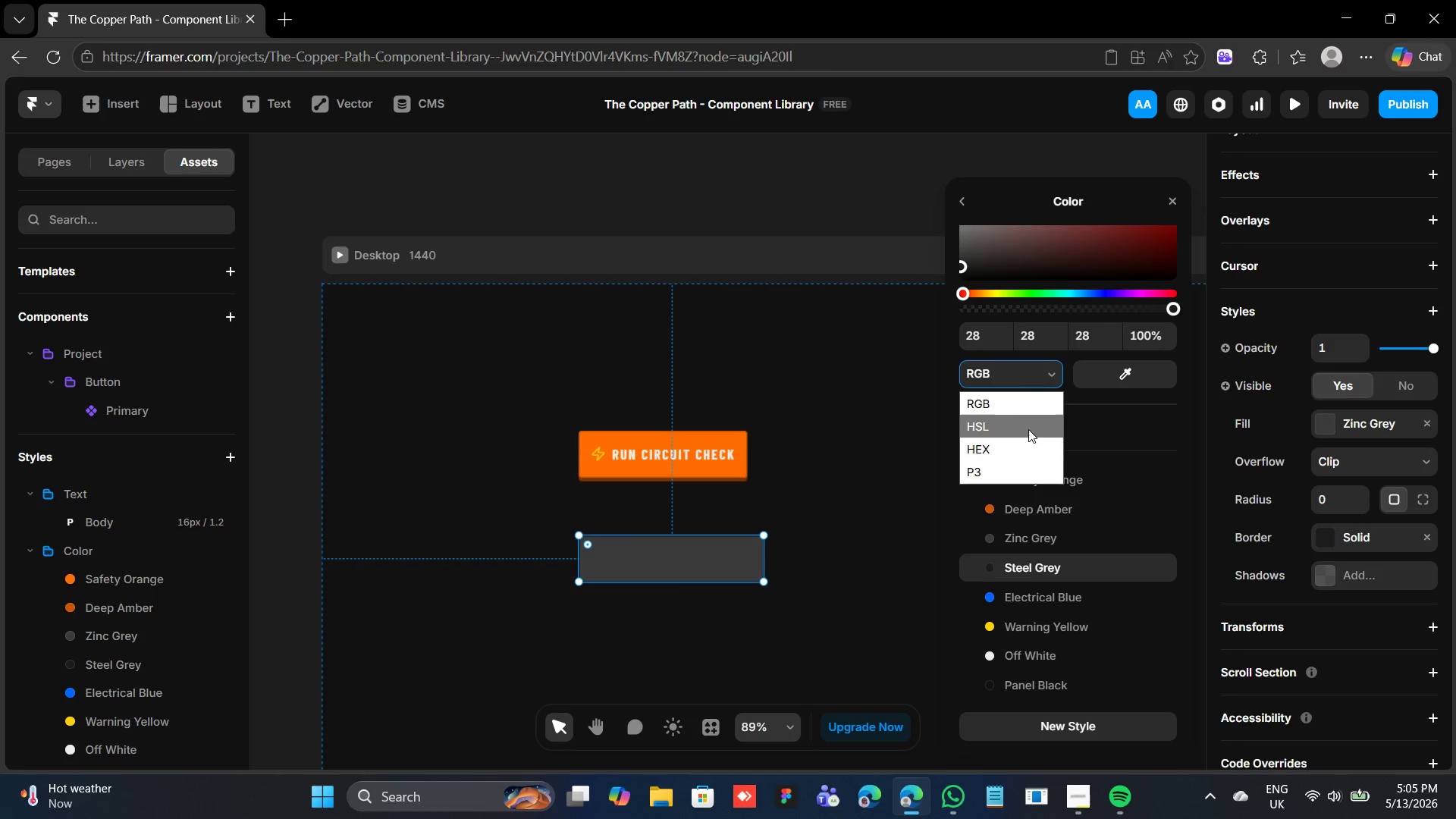 
left_click([1025, 444])
 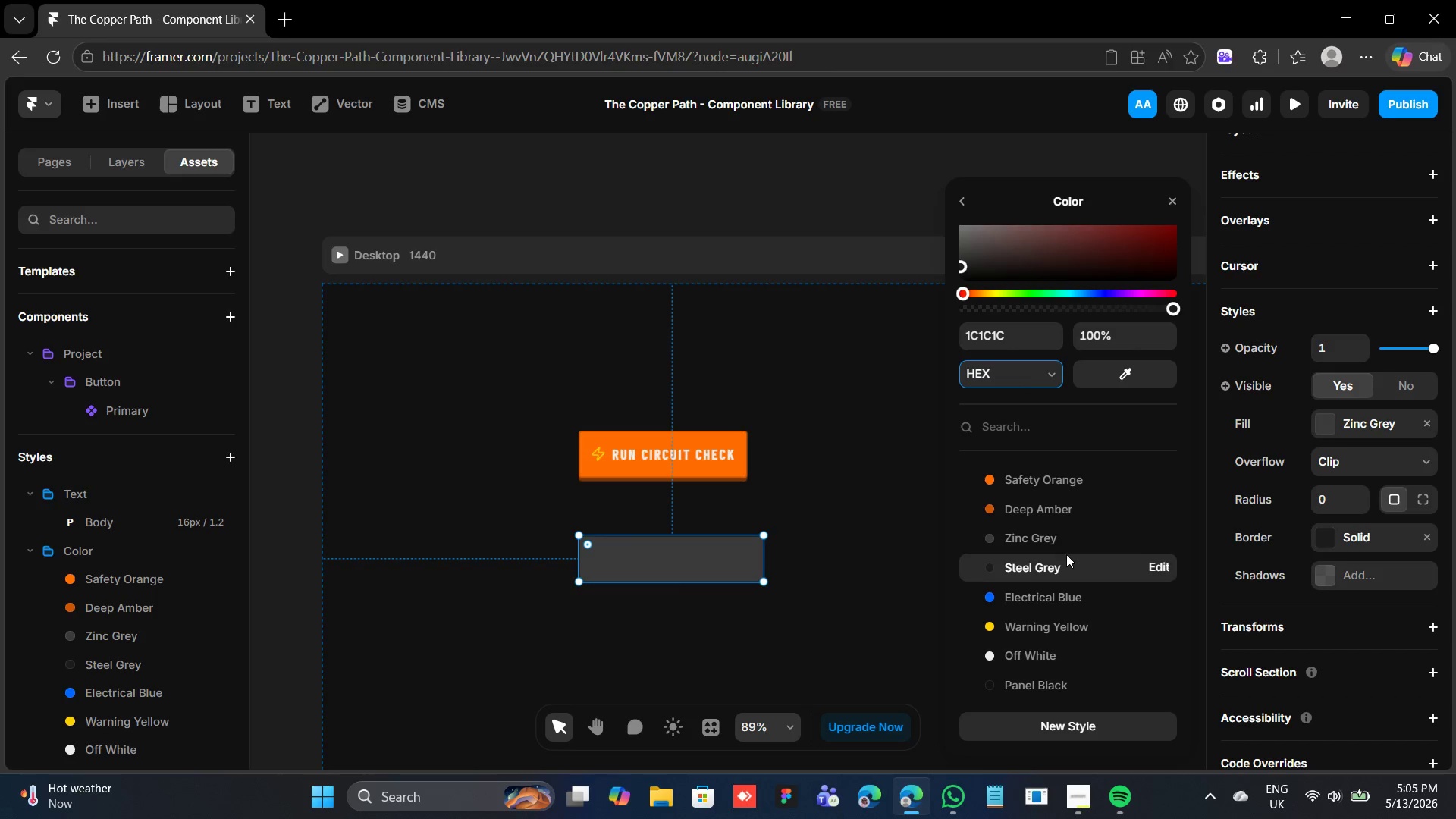 
left_click([1067, 539])
 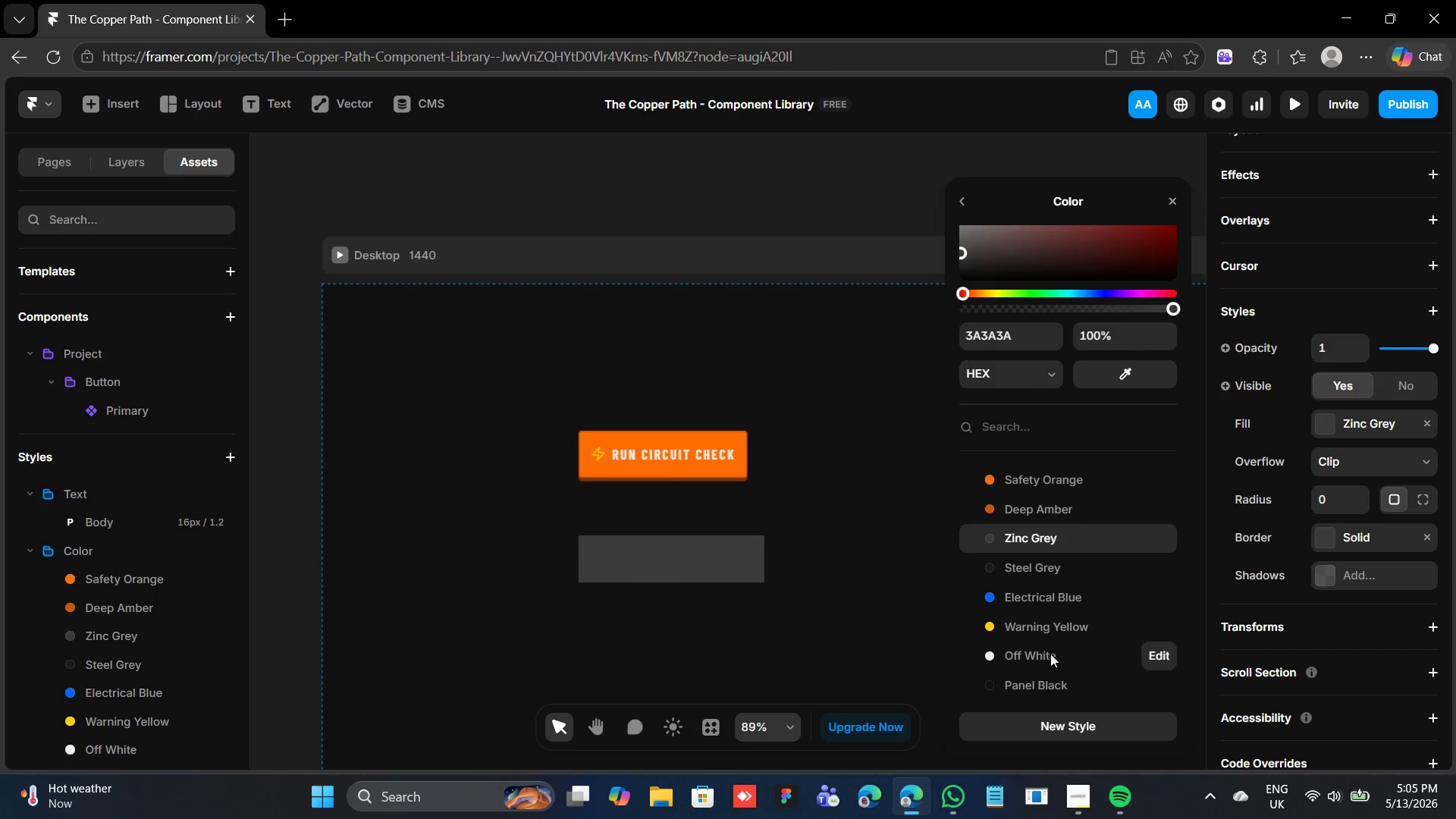 
left_click([1039, 692])
 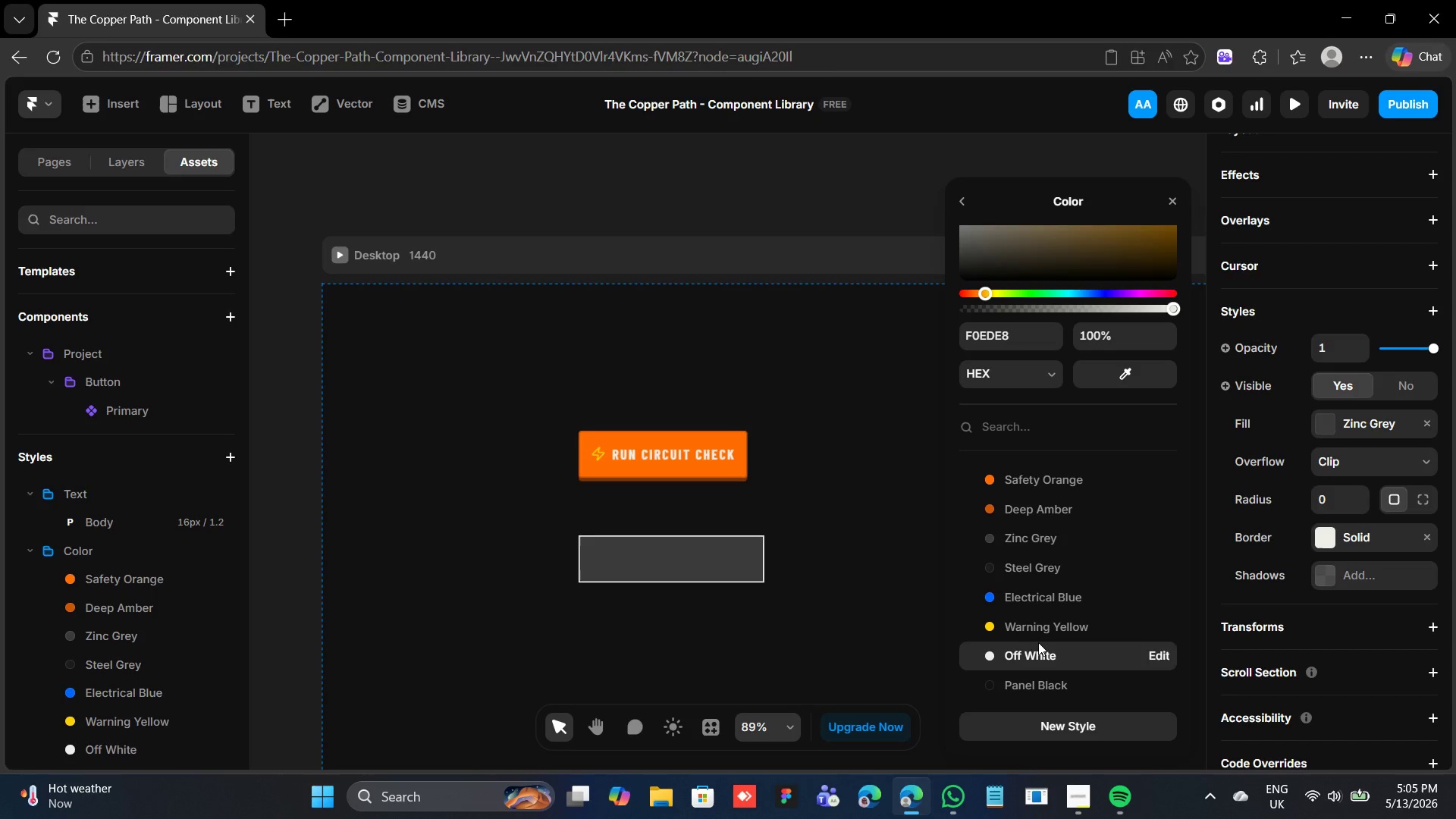 
left_click([1042, 629])
 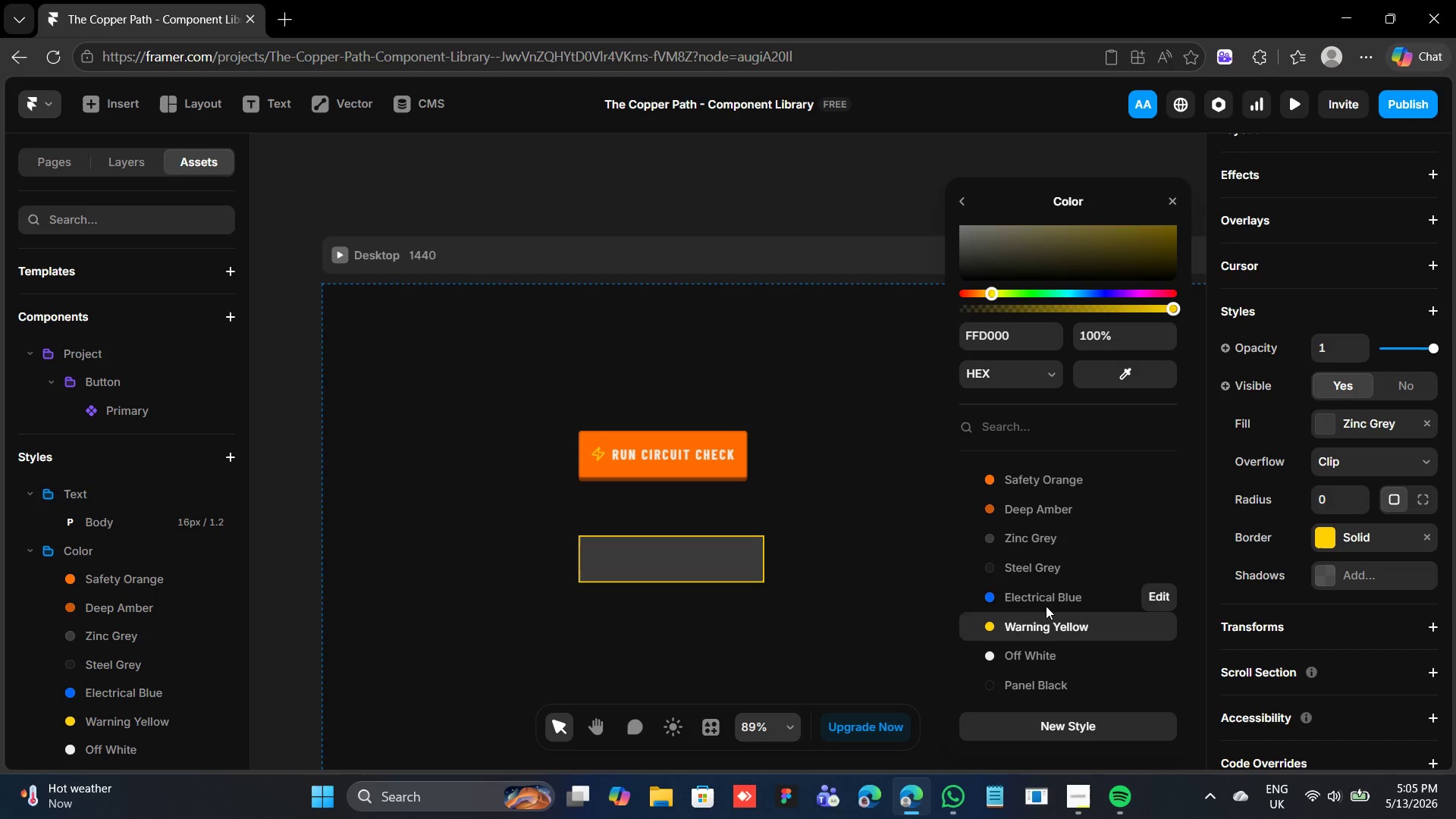 
left_click([1047, 604])
 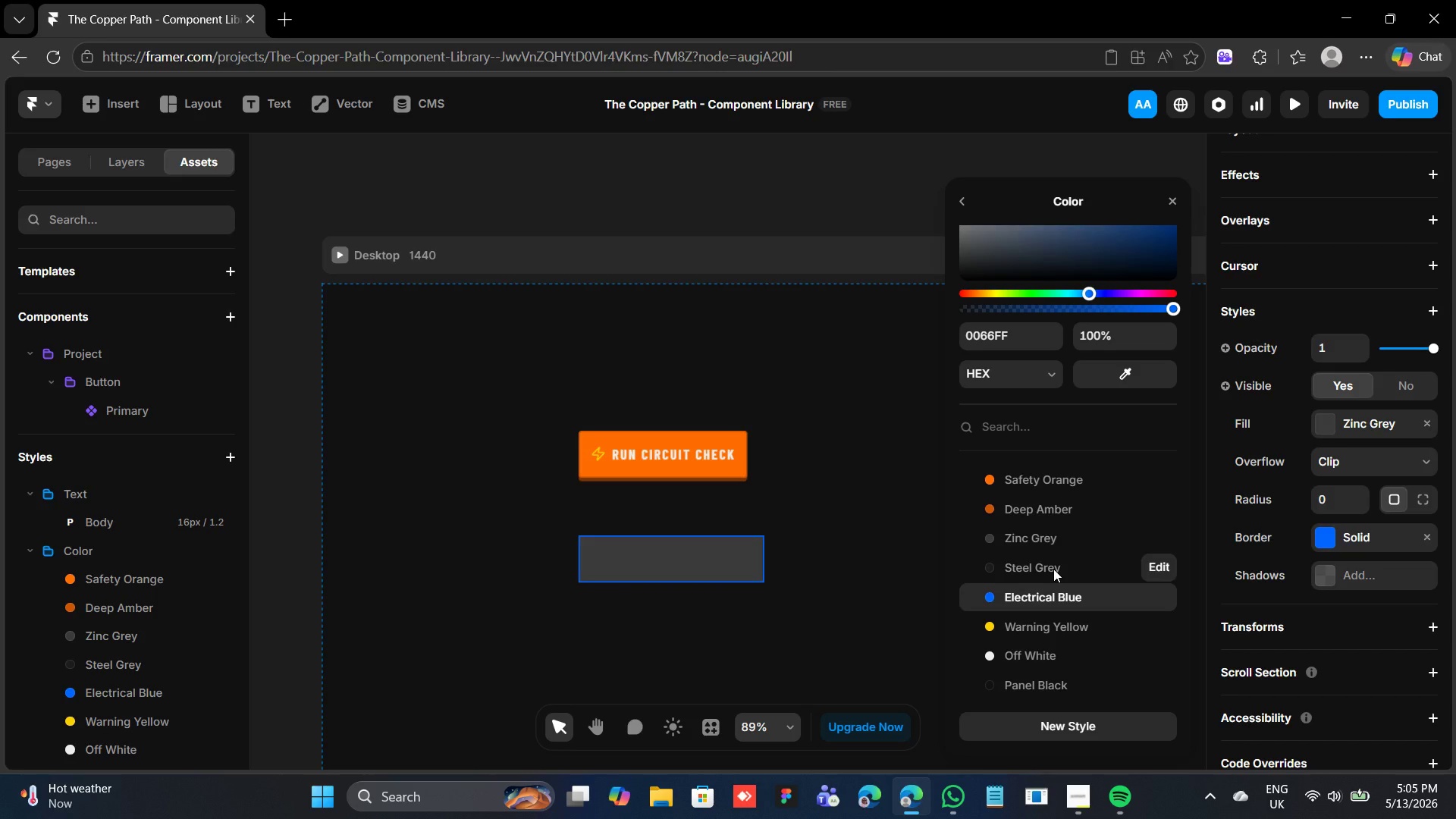 
left_click([1053, 569])
 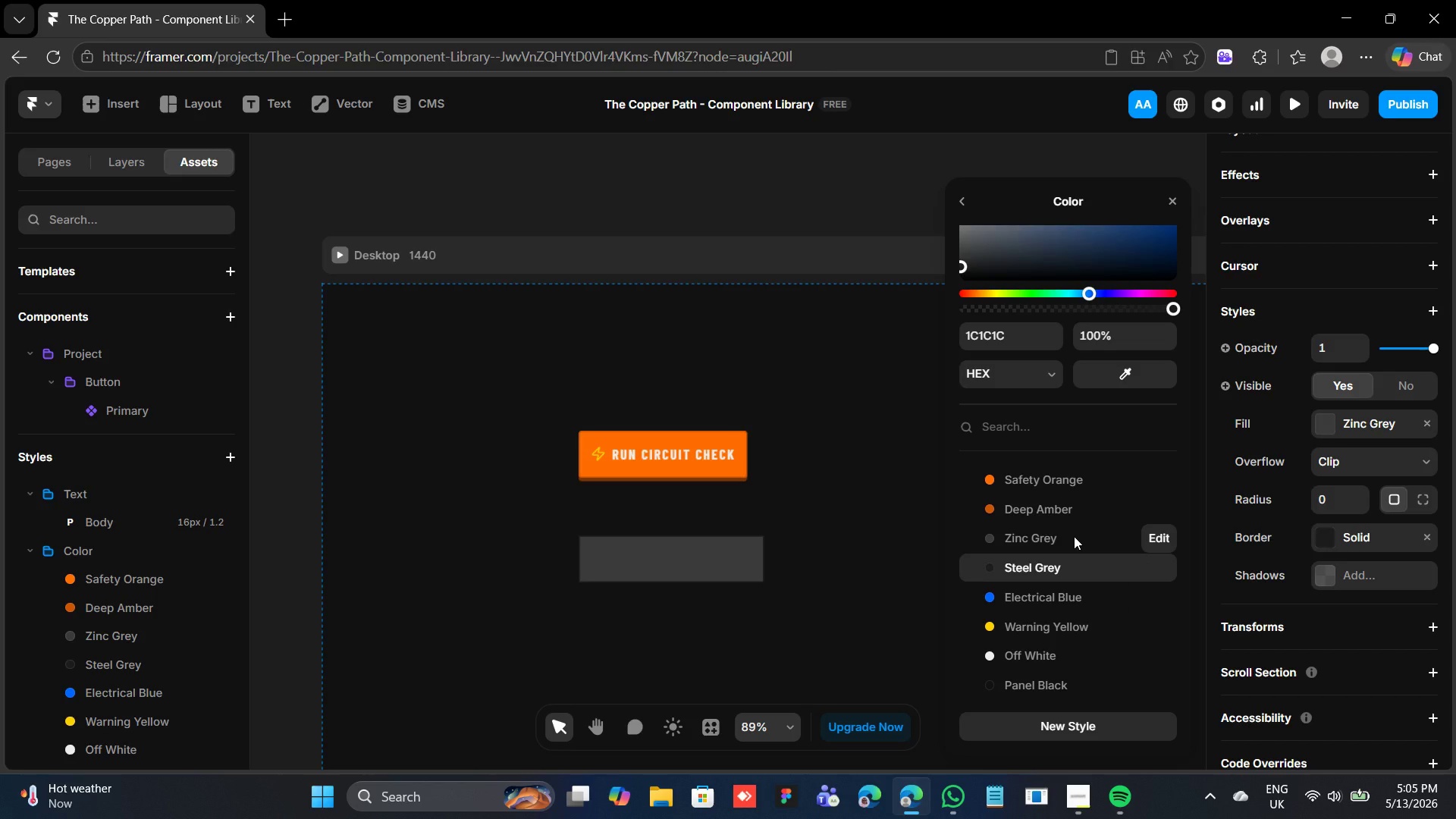 
left_click([1074, 536])
 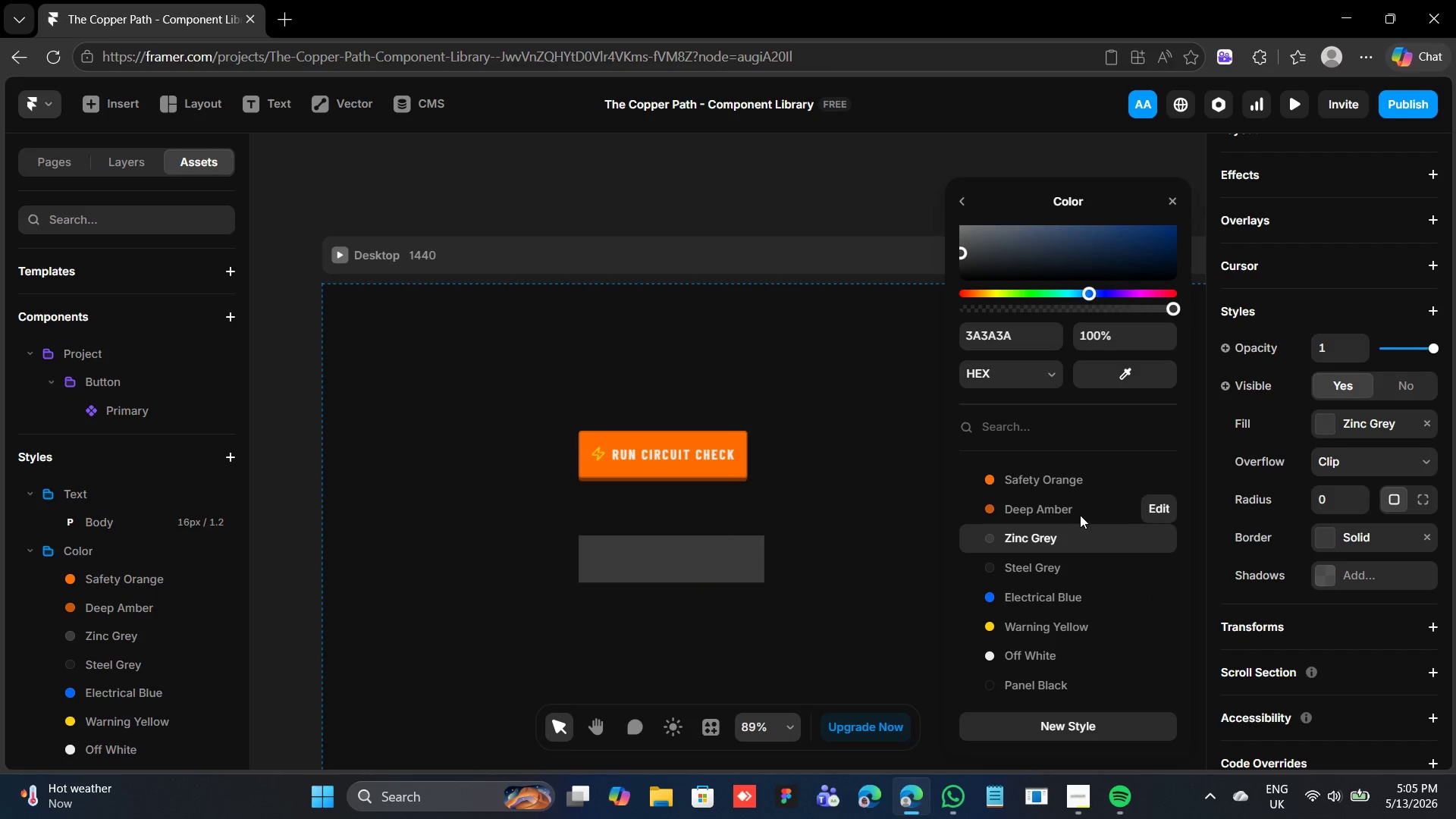 
left_click([1081, 510])
 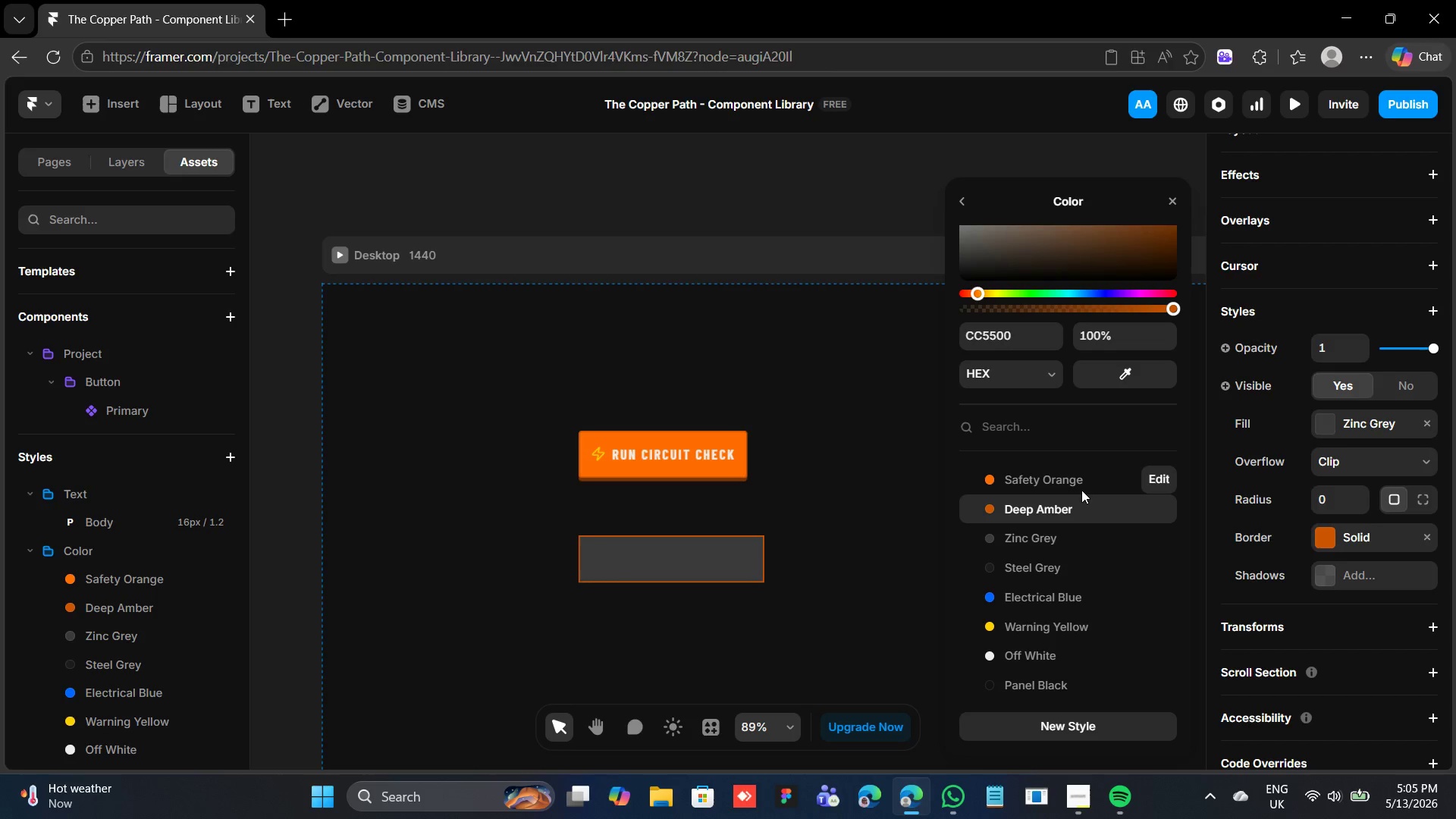 
left_click([1081, 490])
 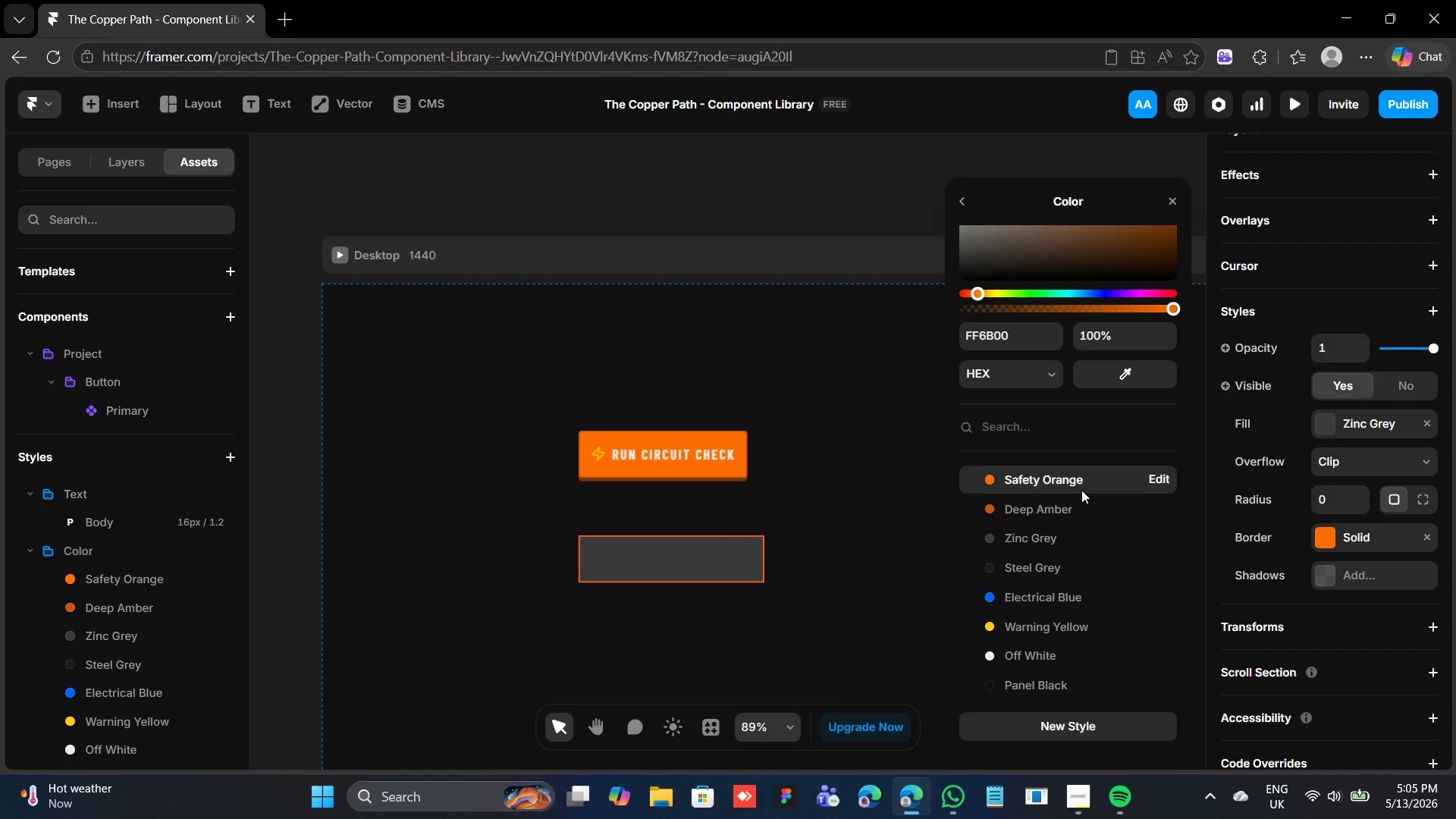 
scroll: coordinate [1081, 490], scroll_direction: up, amount: 3.0
 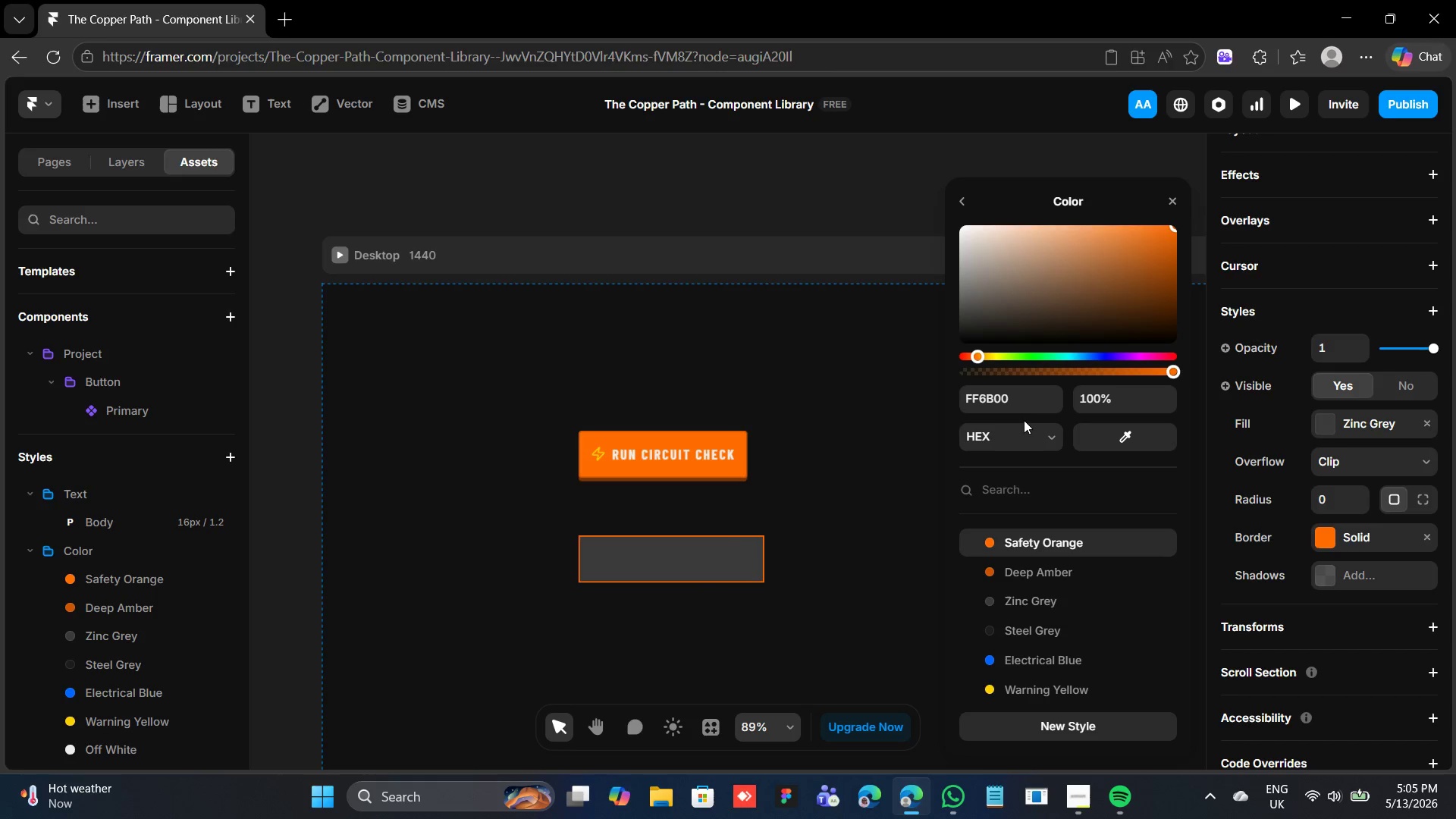 
left_click([1030, 395])
 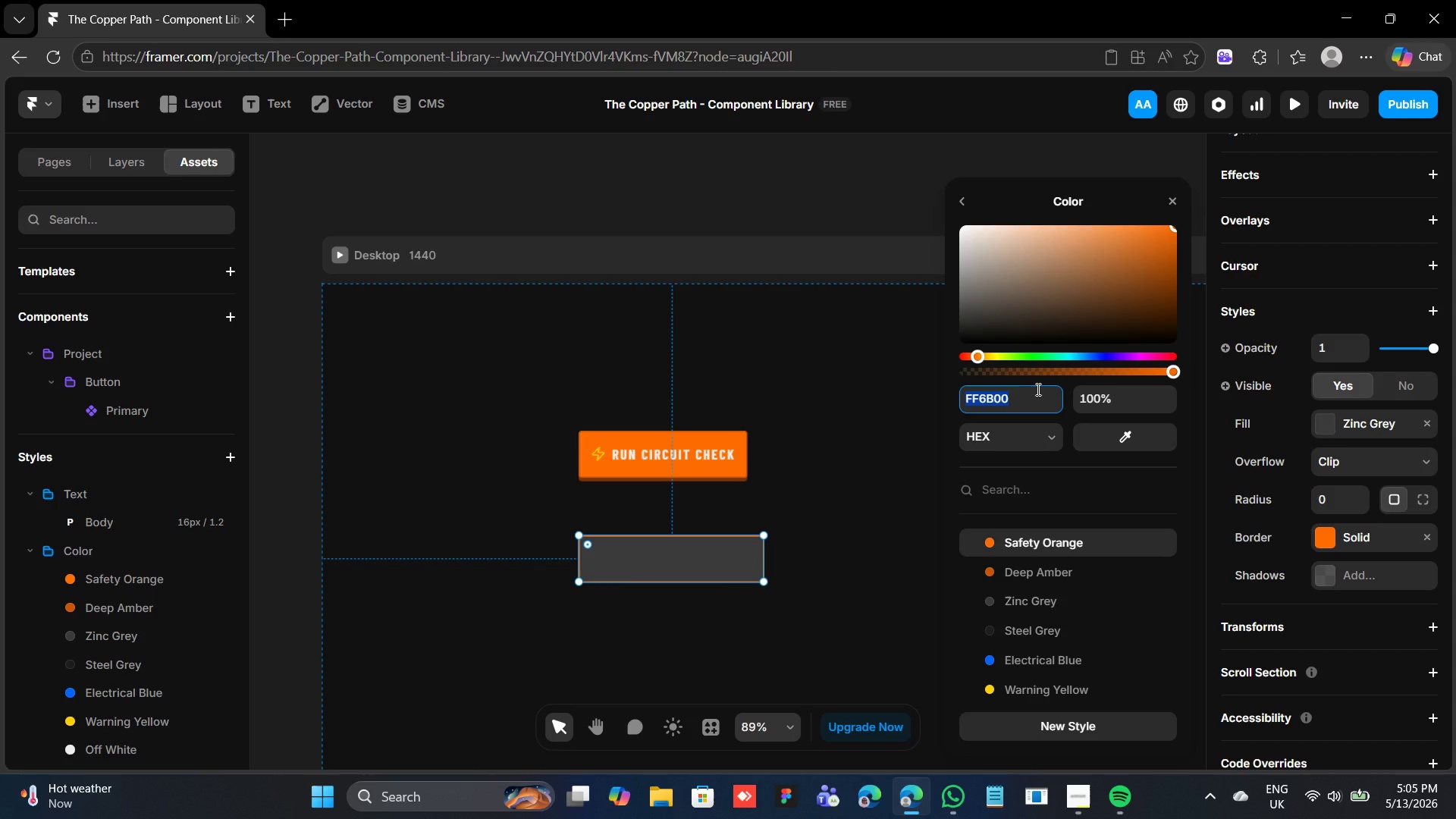 
key(6)
 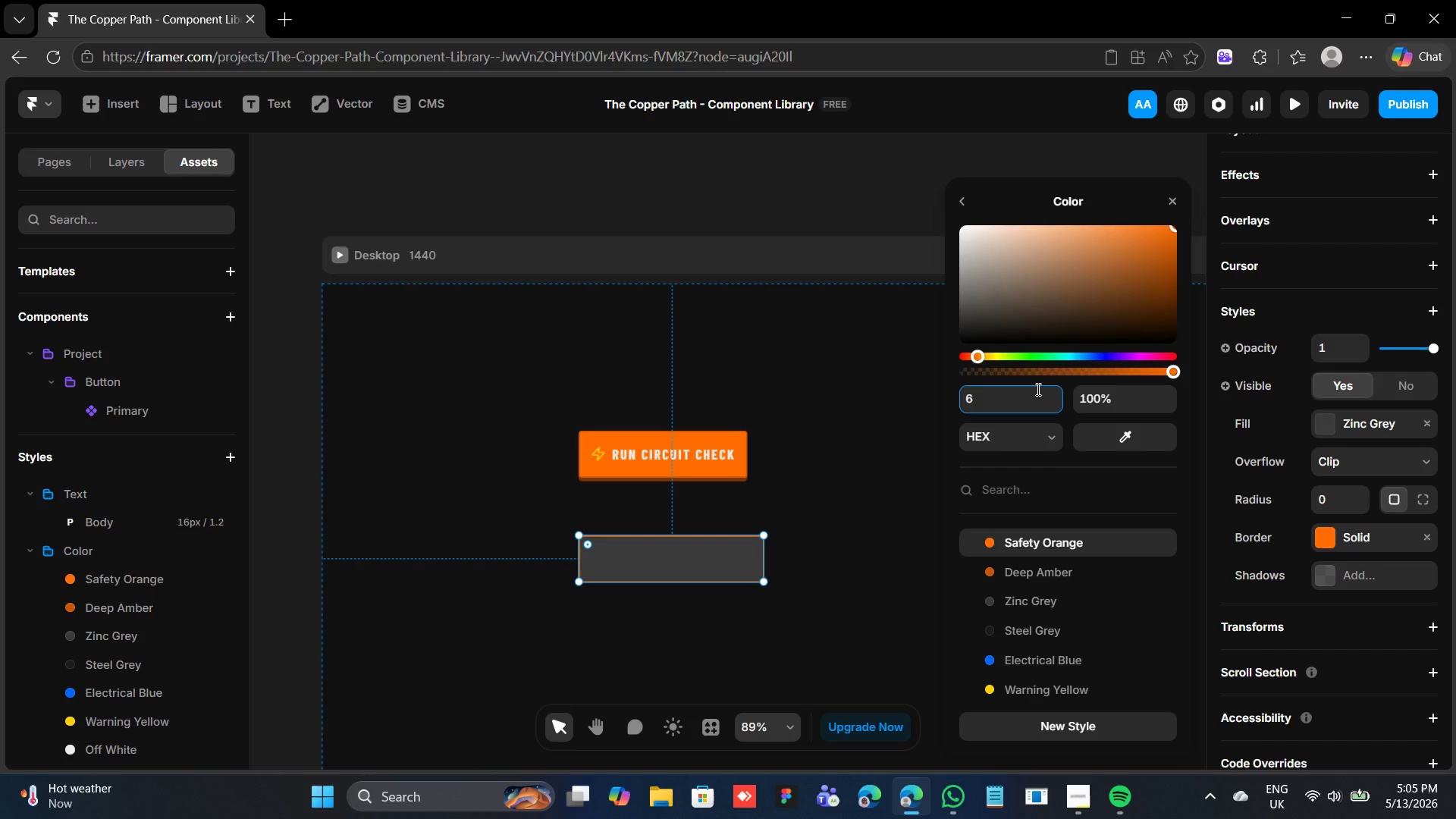 
key(Enter)
 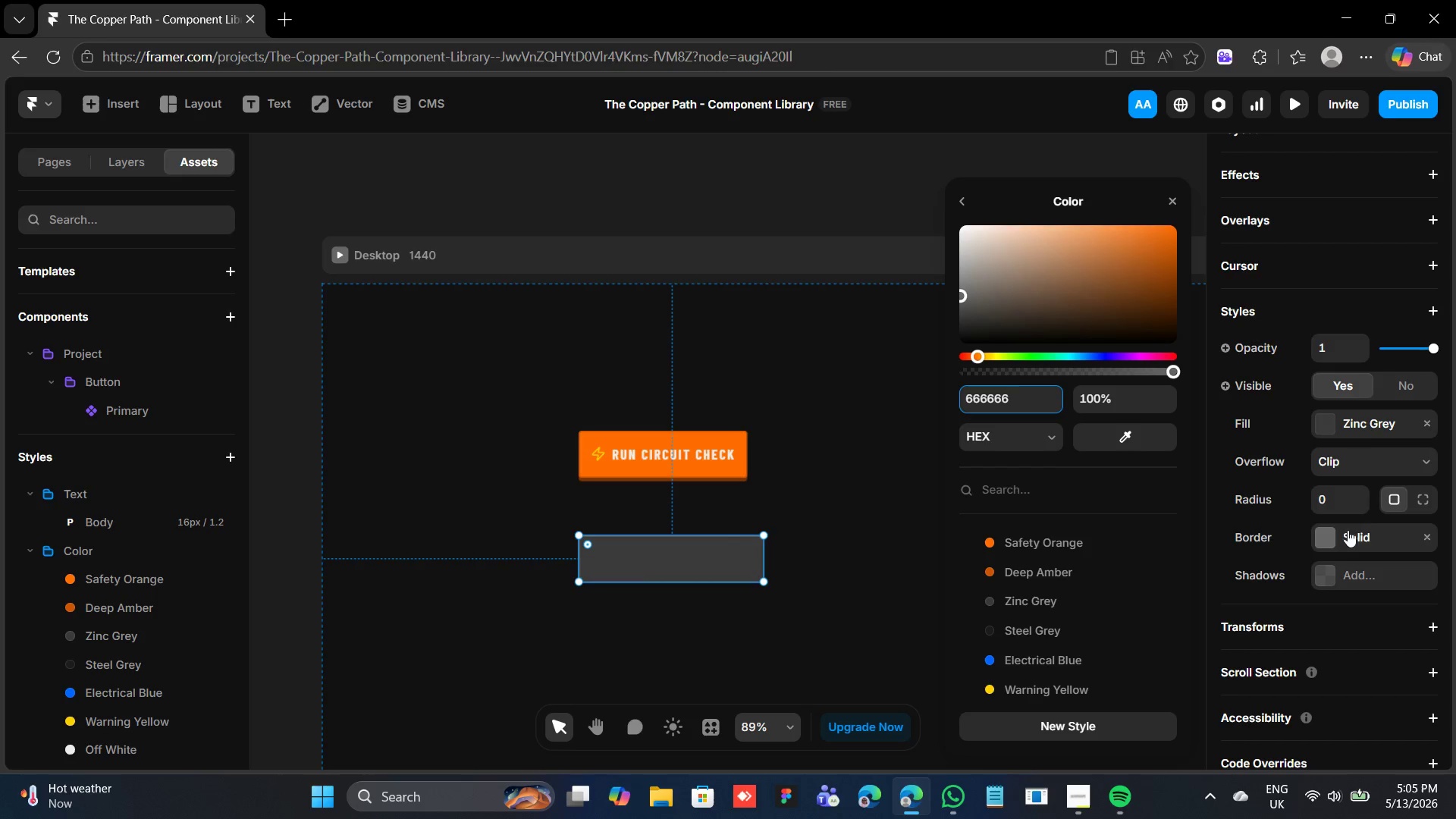 
left_click([1333, 496])
 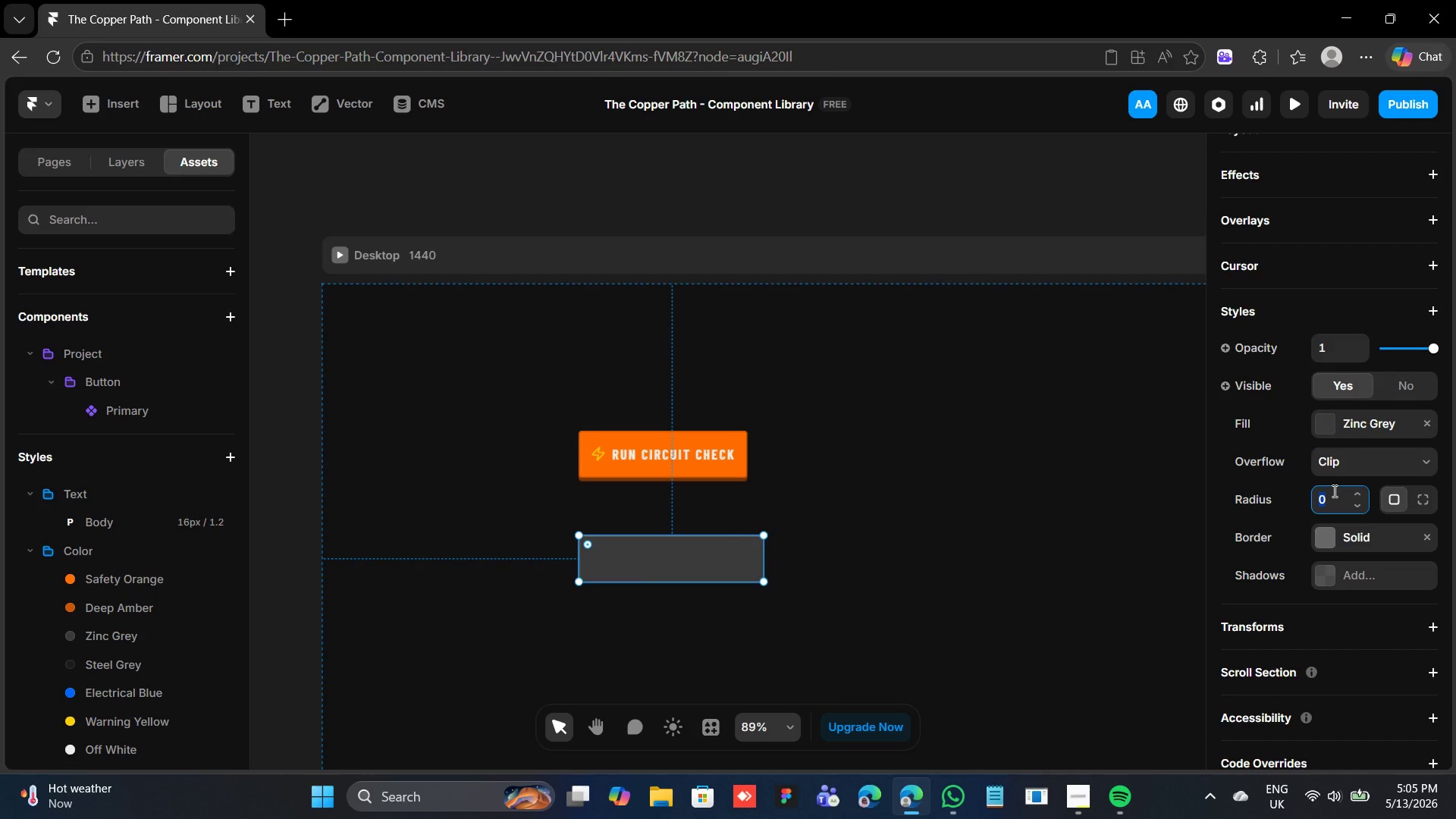 
key(4)
 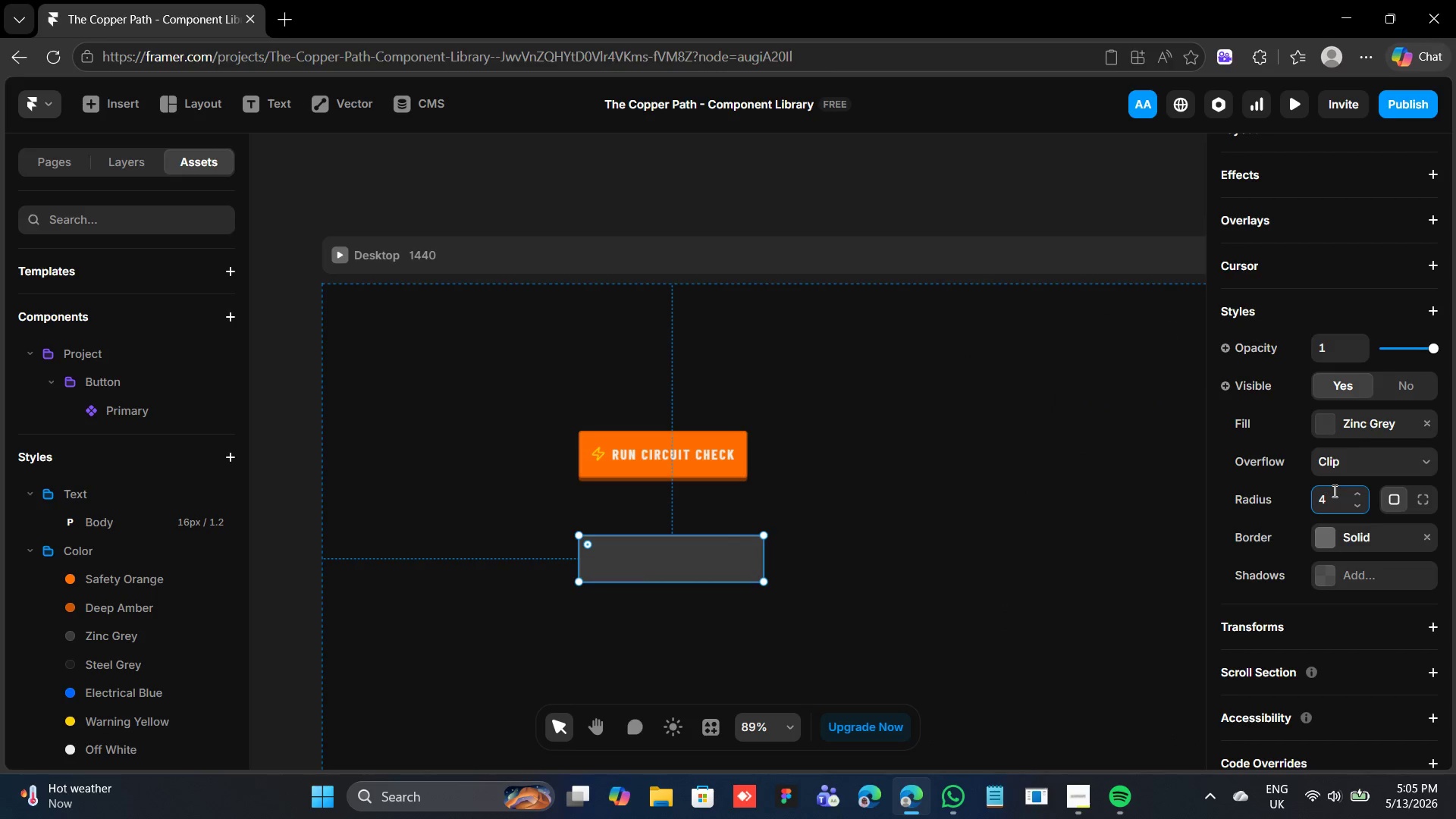 
key(Enter)
 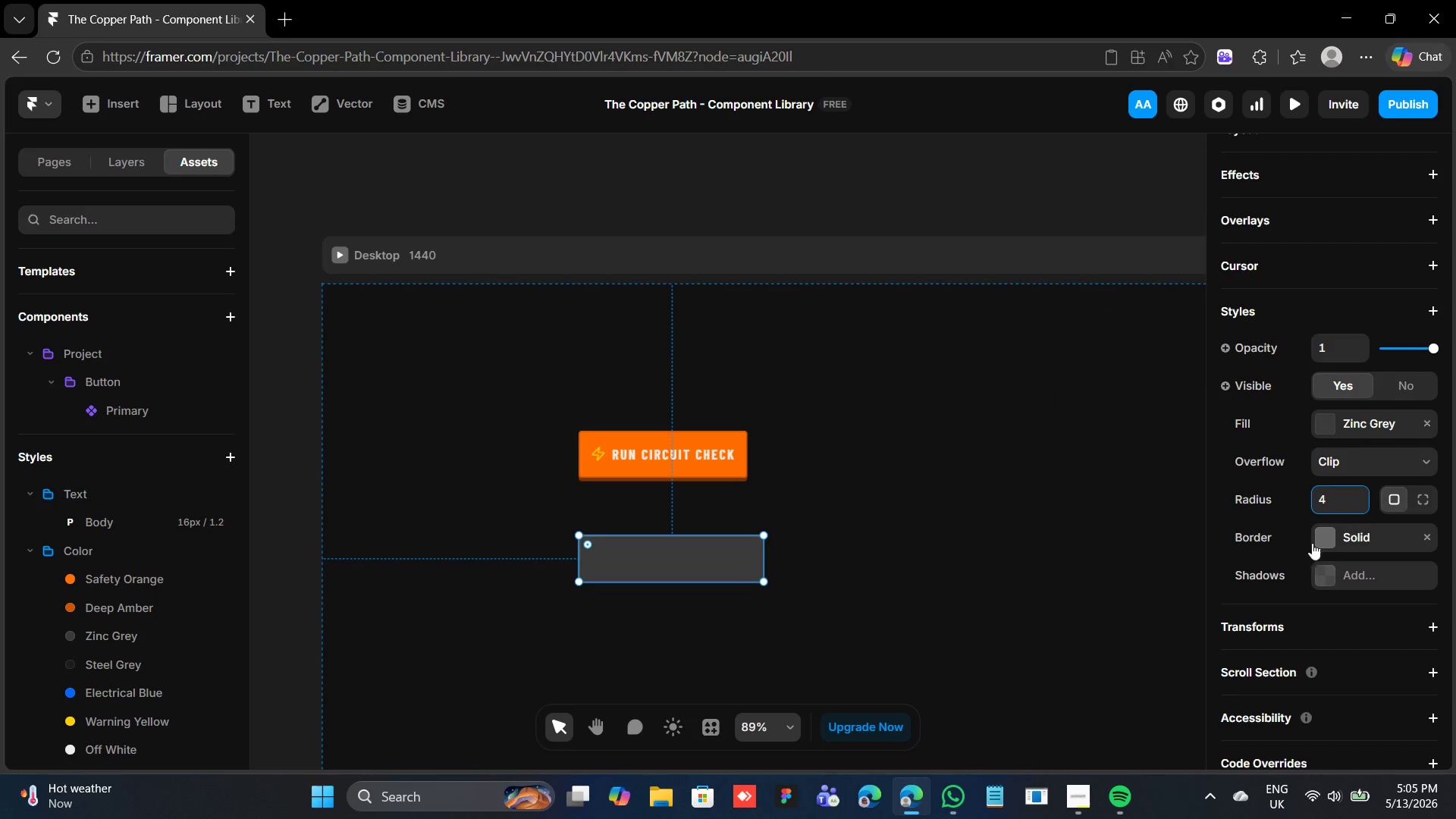 
left_click([1321, 571])
 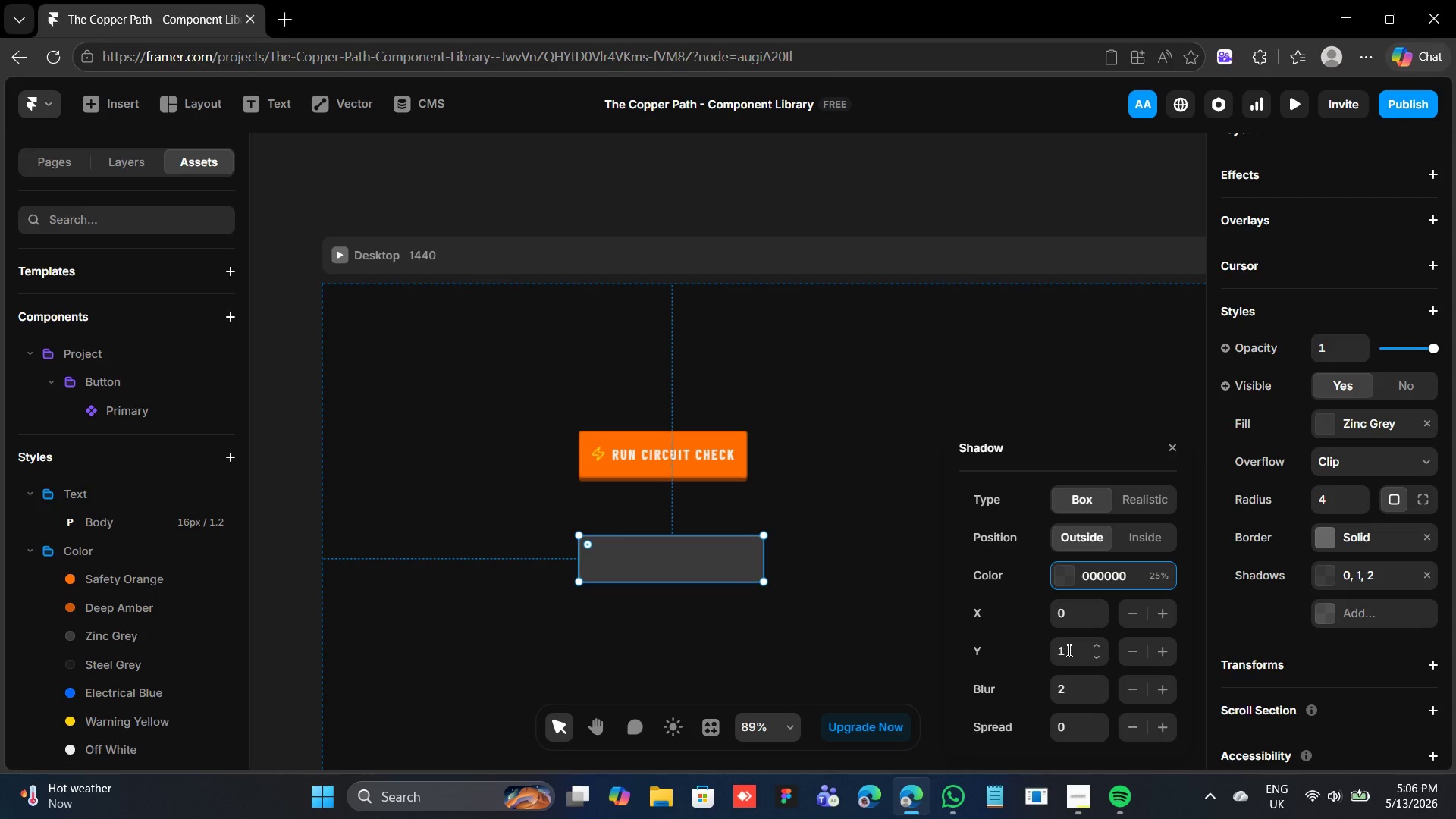 
left_click([1070, 650])
 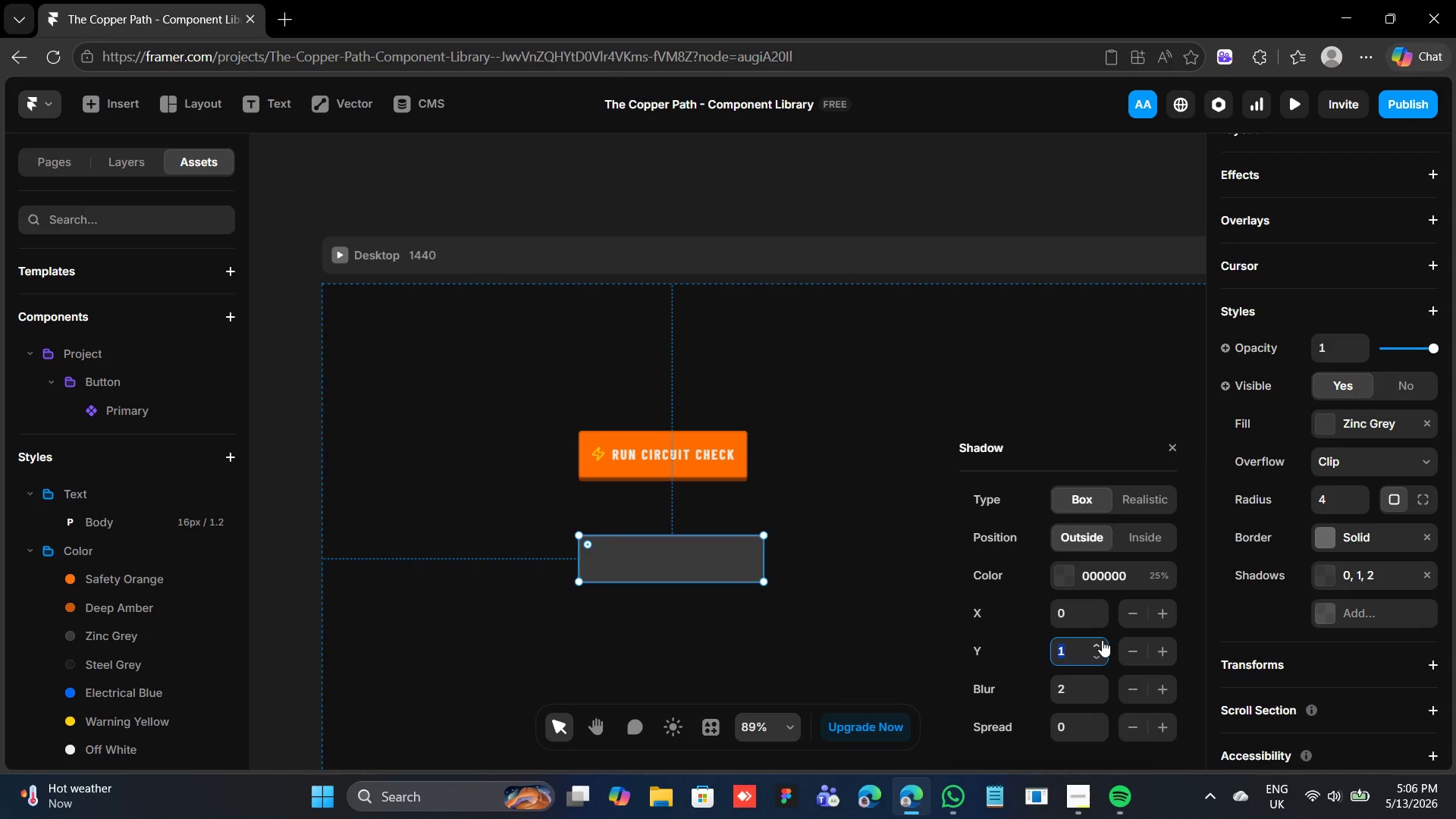 
key(4)
 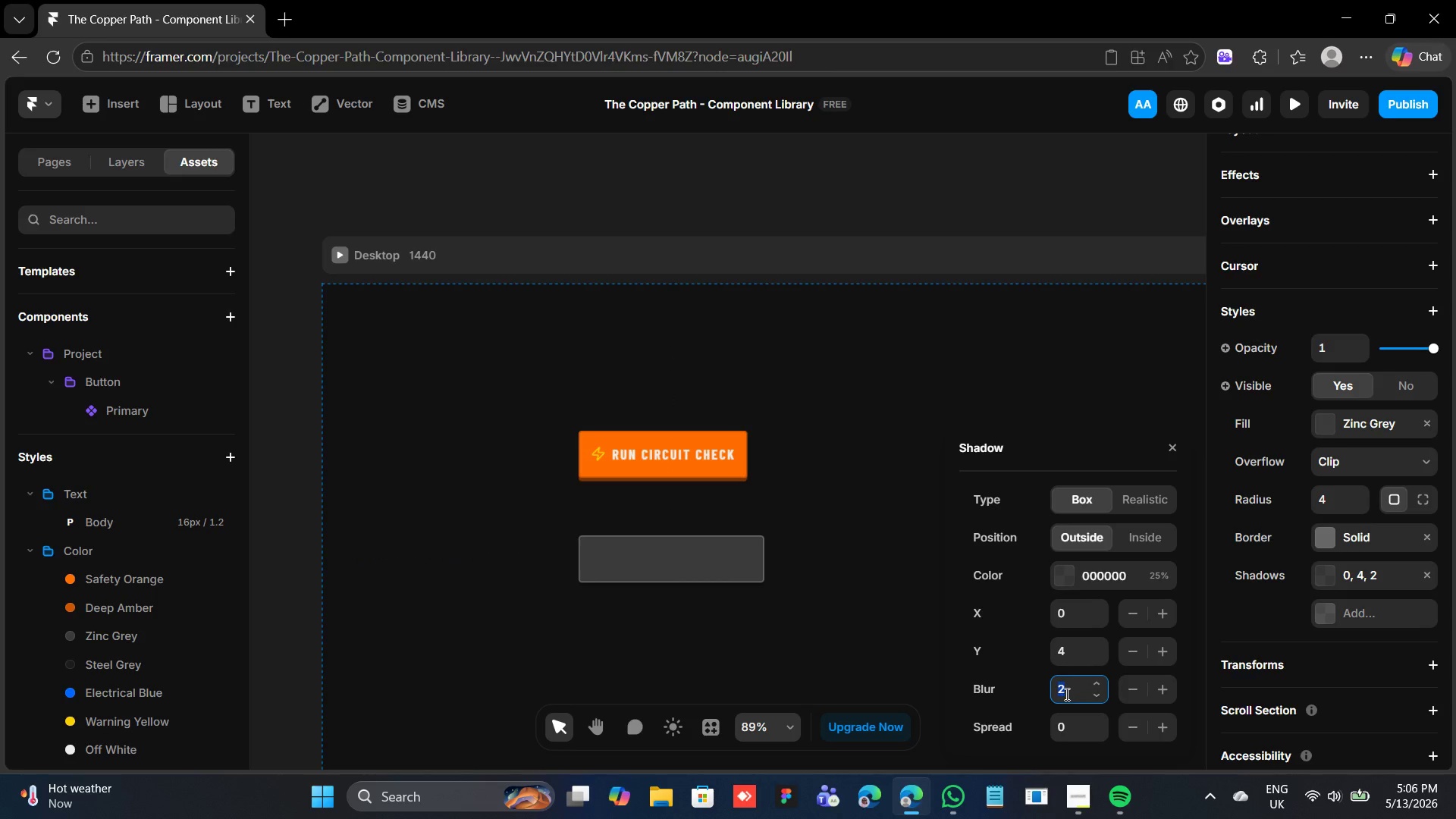 
key(0)
 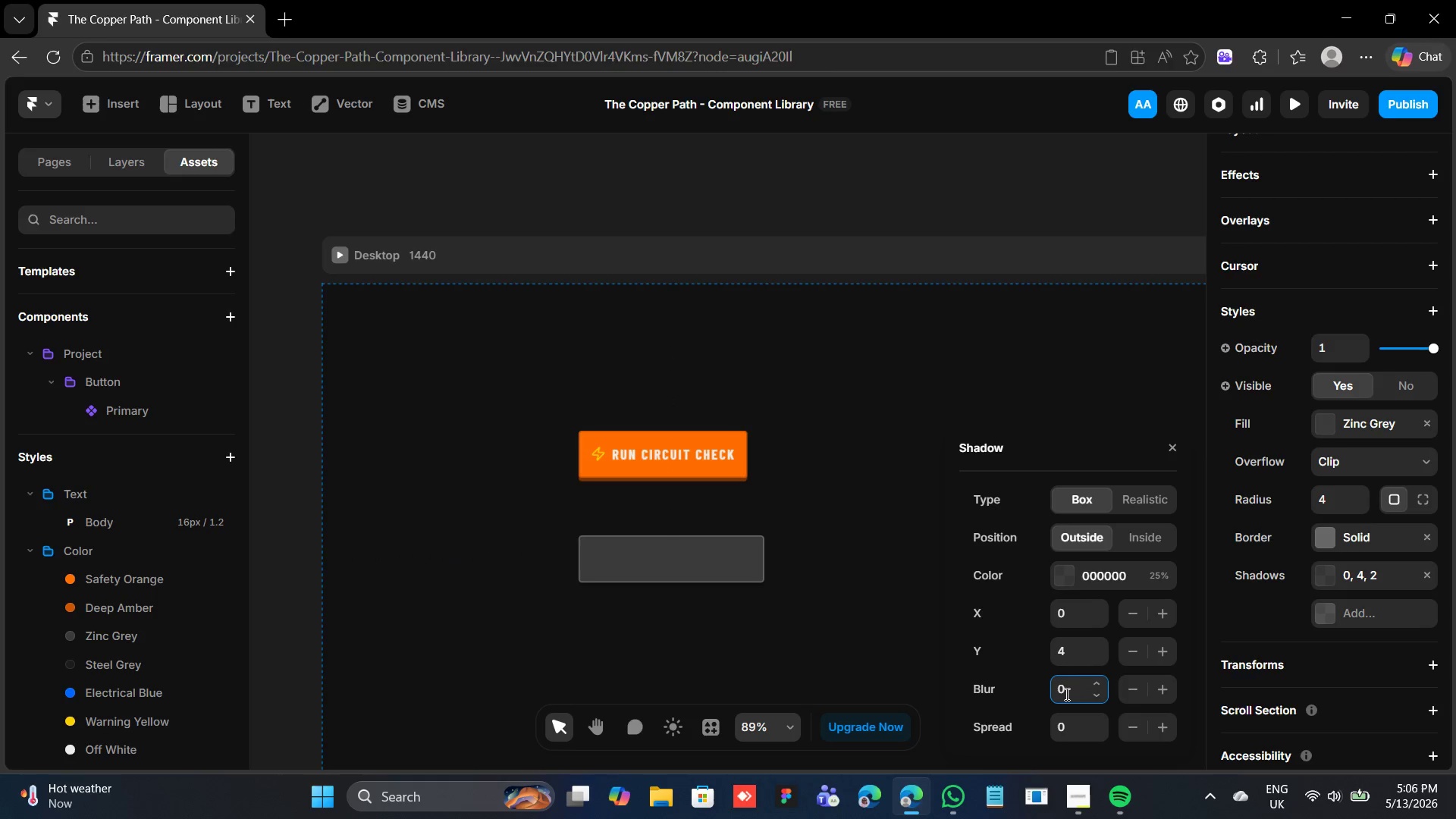 
key(Enter)
 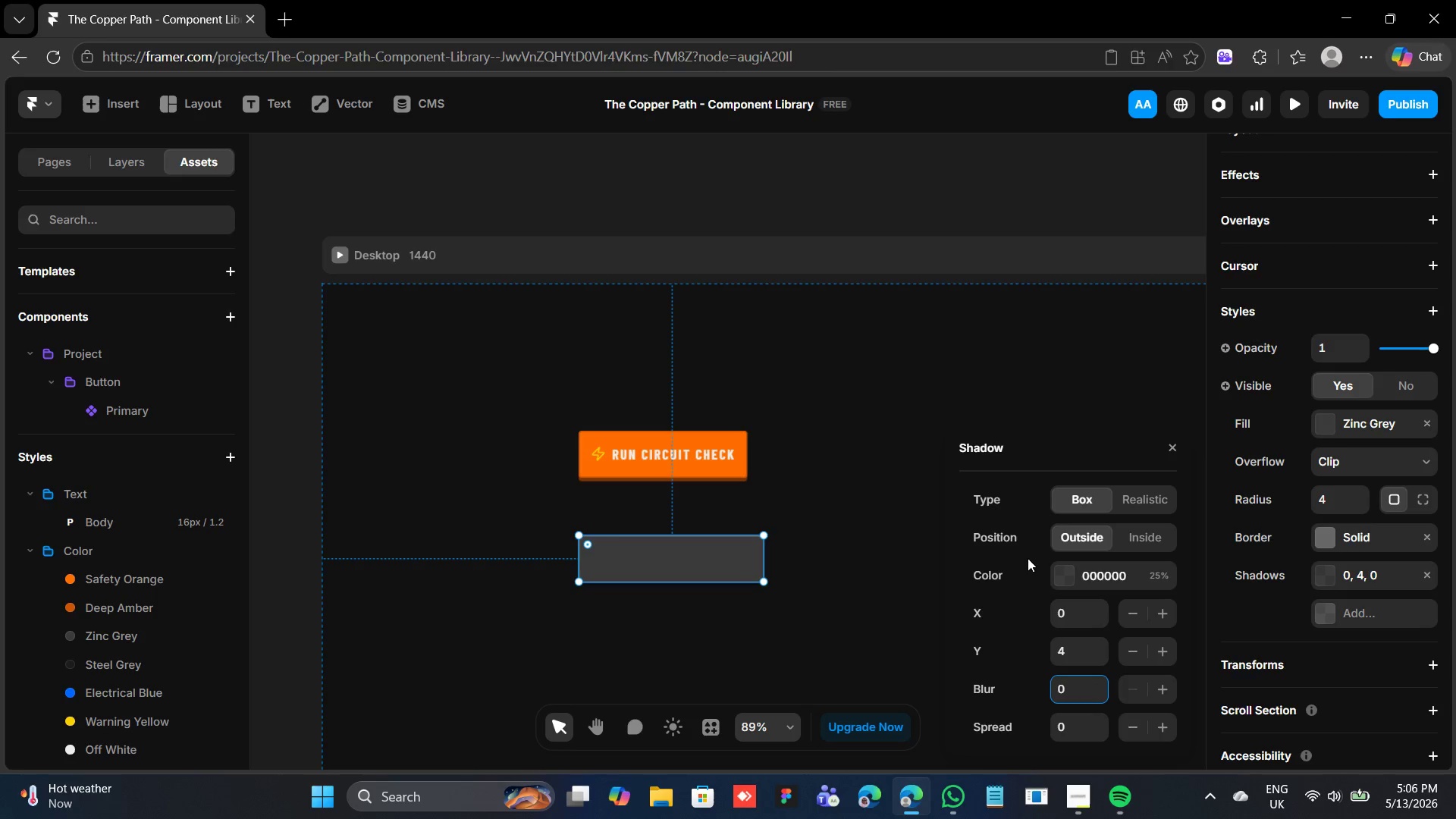 
wait(5.92)
 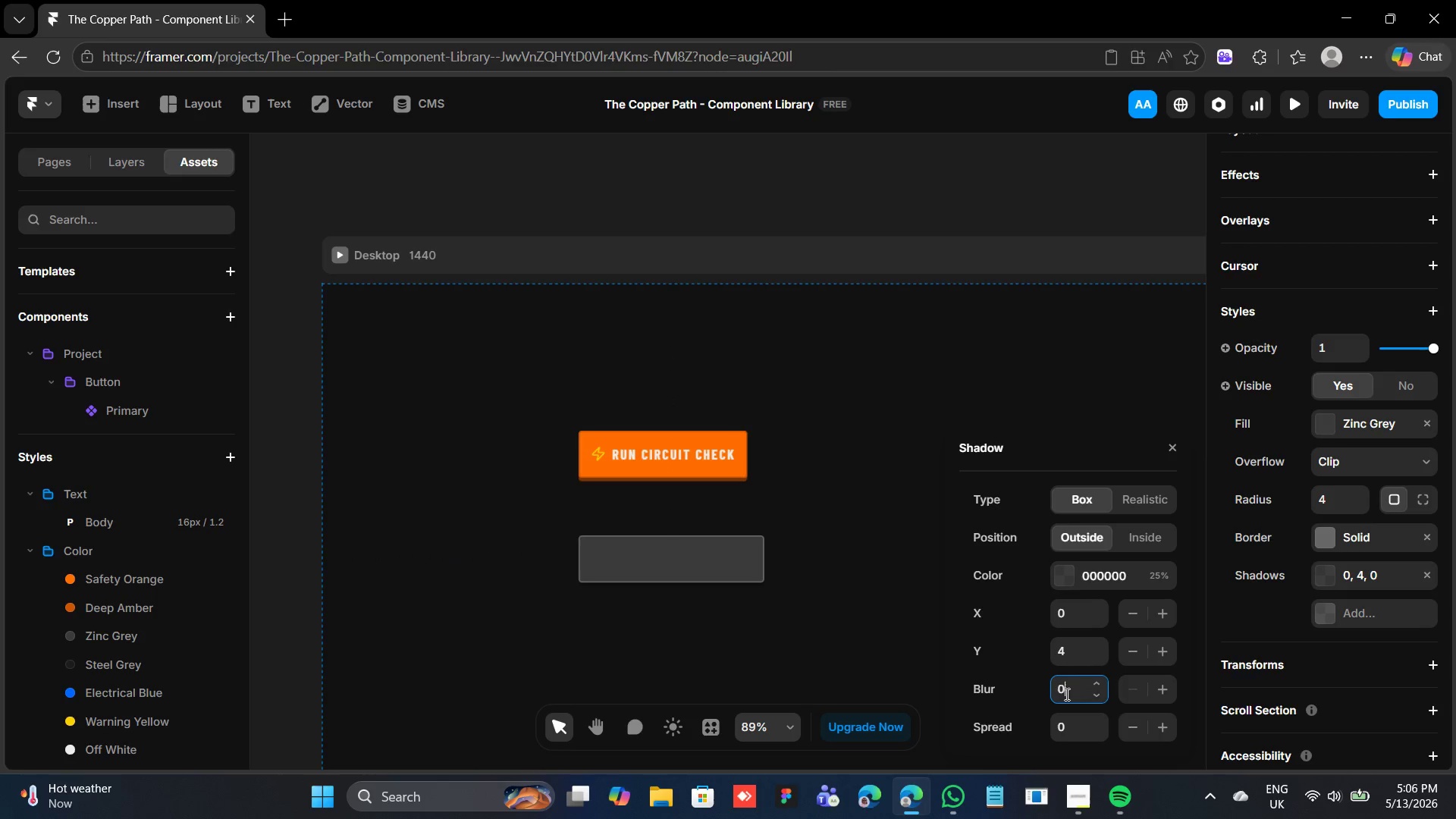 
left_click([1057, 570])
 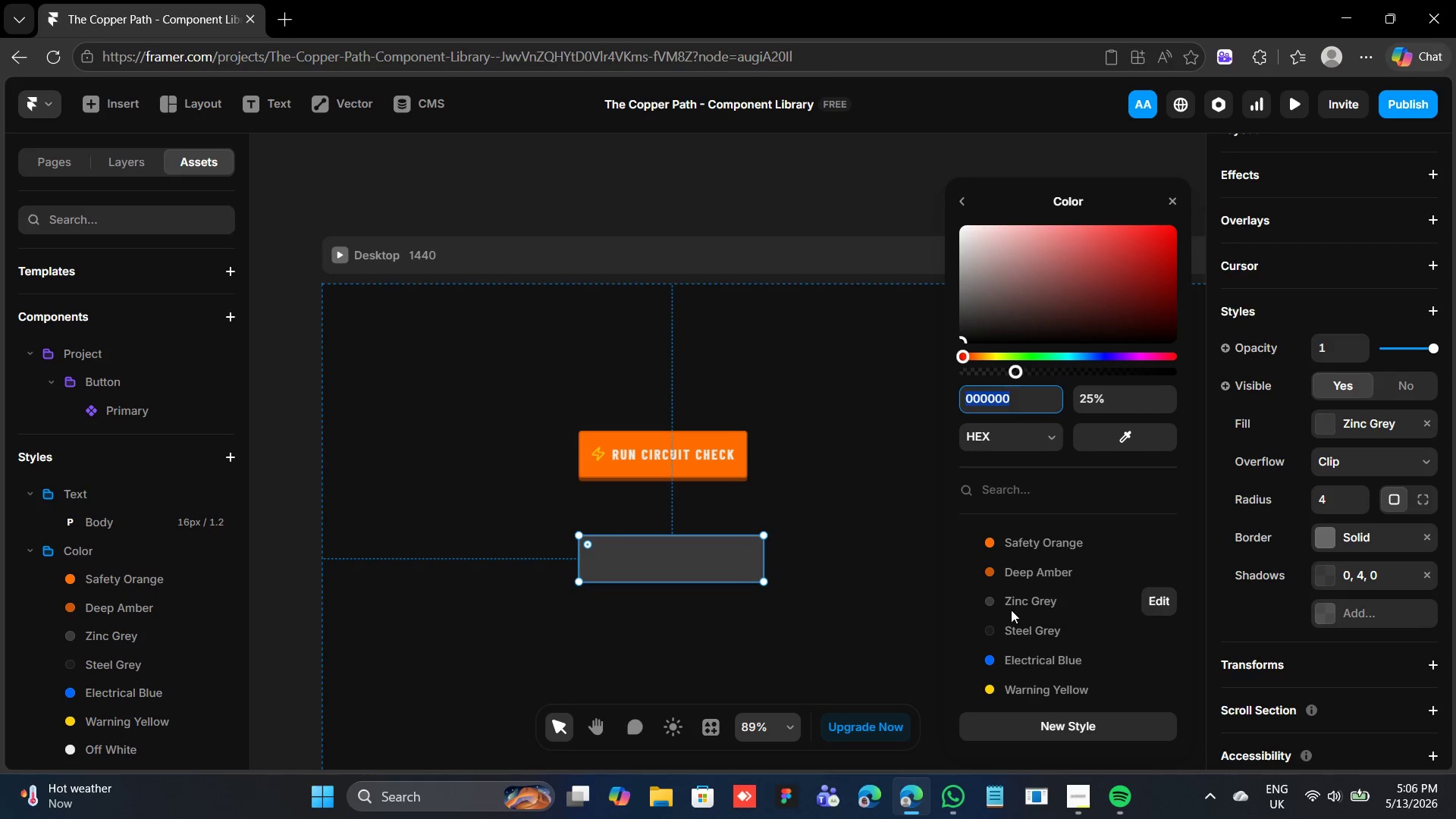 
left_click([1006, 629])
 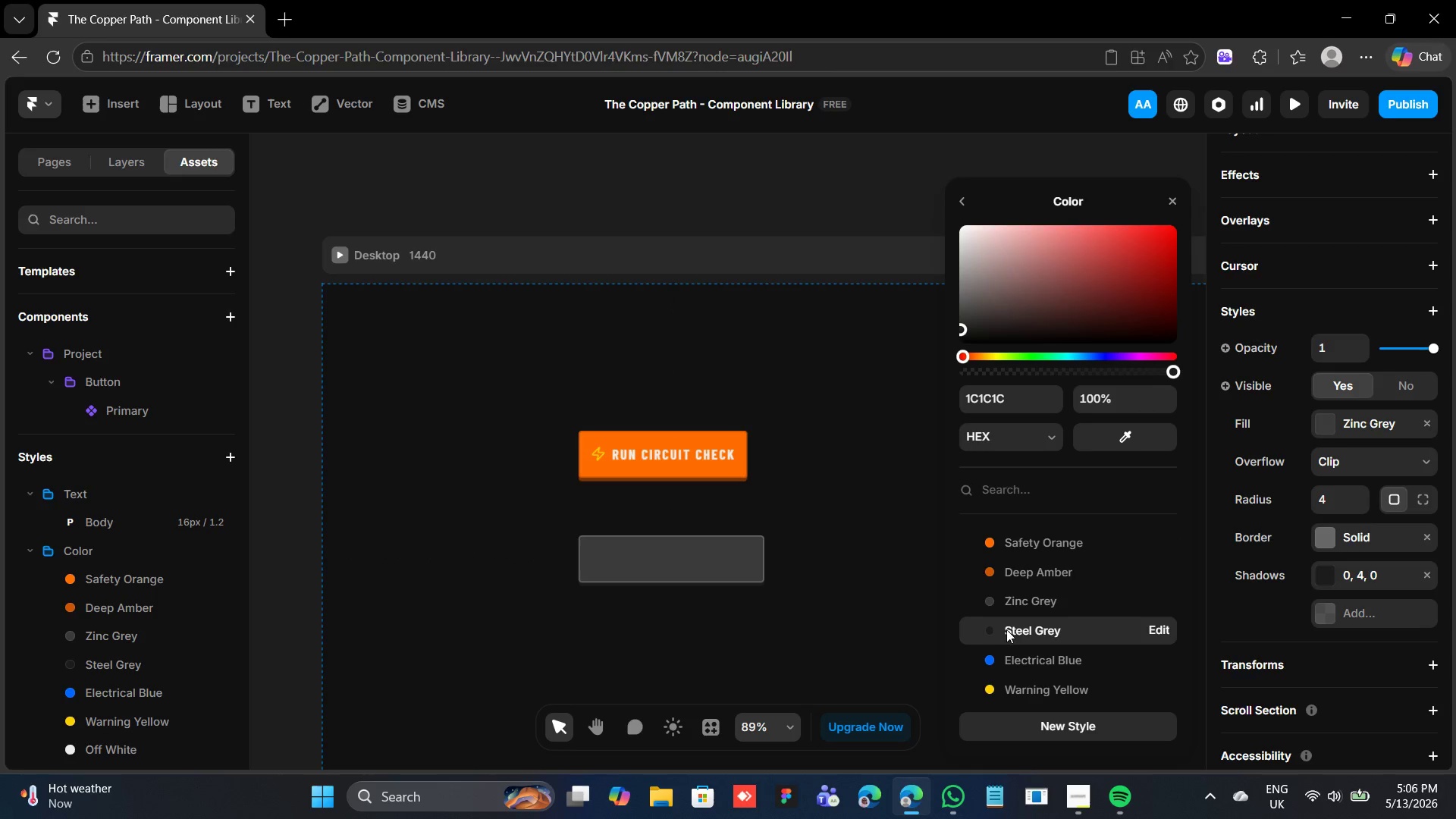 
scroll: coordinate [1004, 648], scroll_direction: down, amount: 4.0
 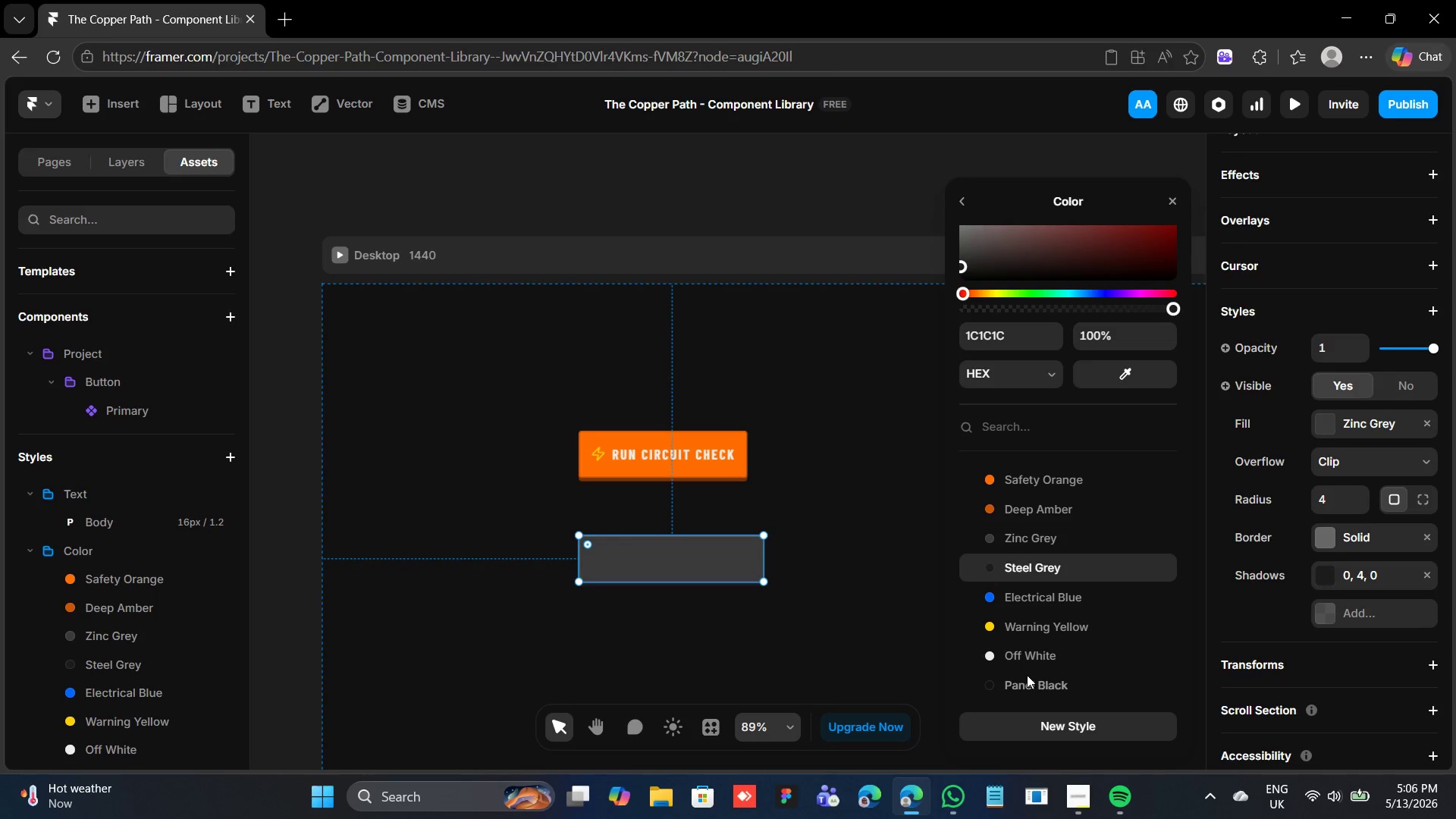 
left_click([1013, 683])
 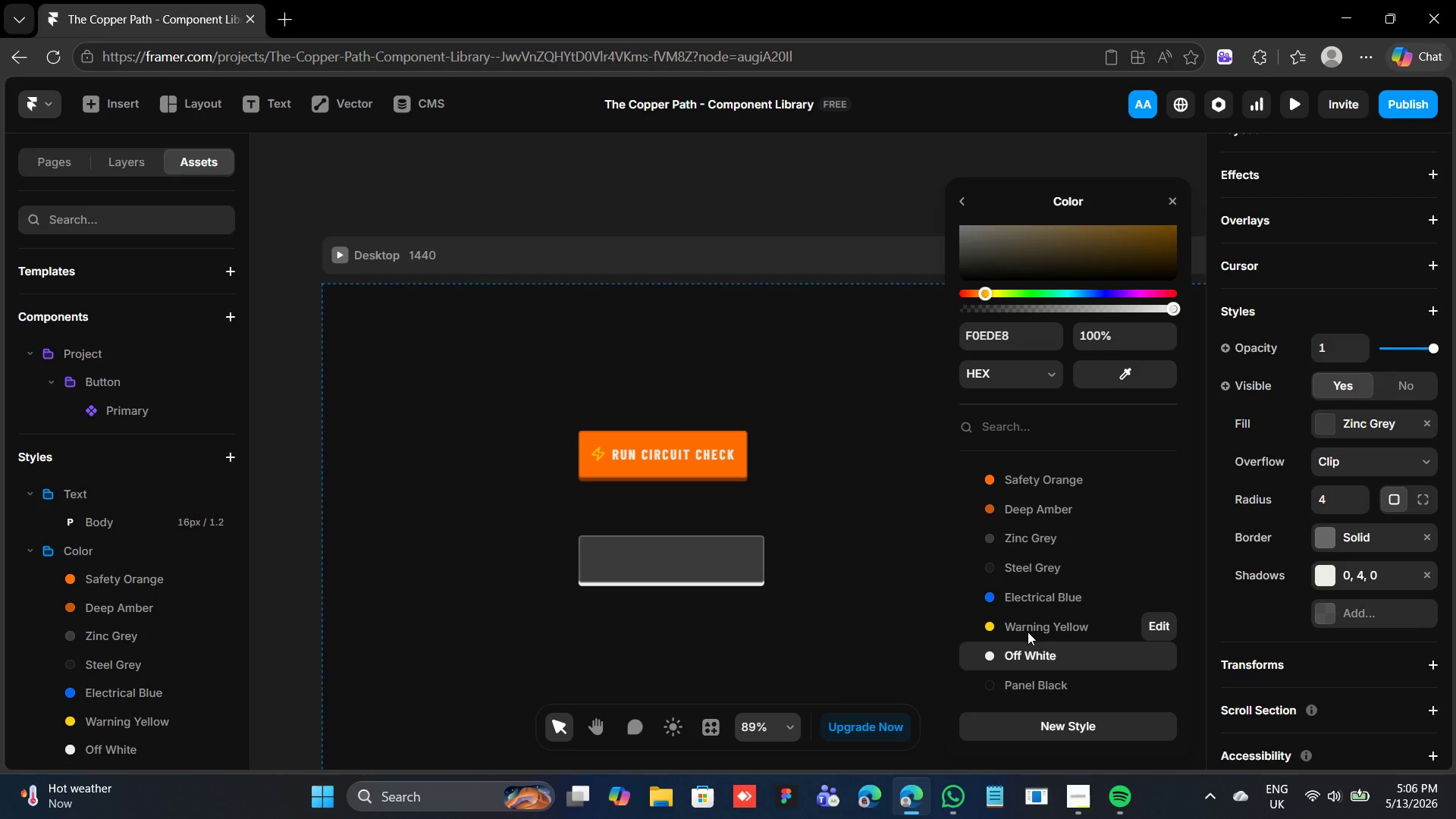 
left_click([1033, 623])
 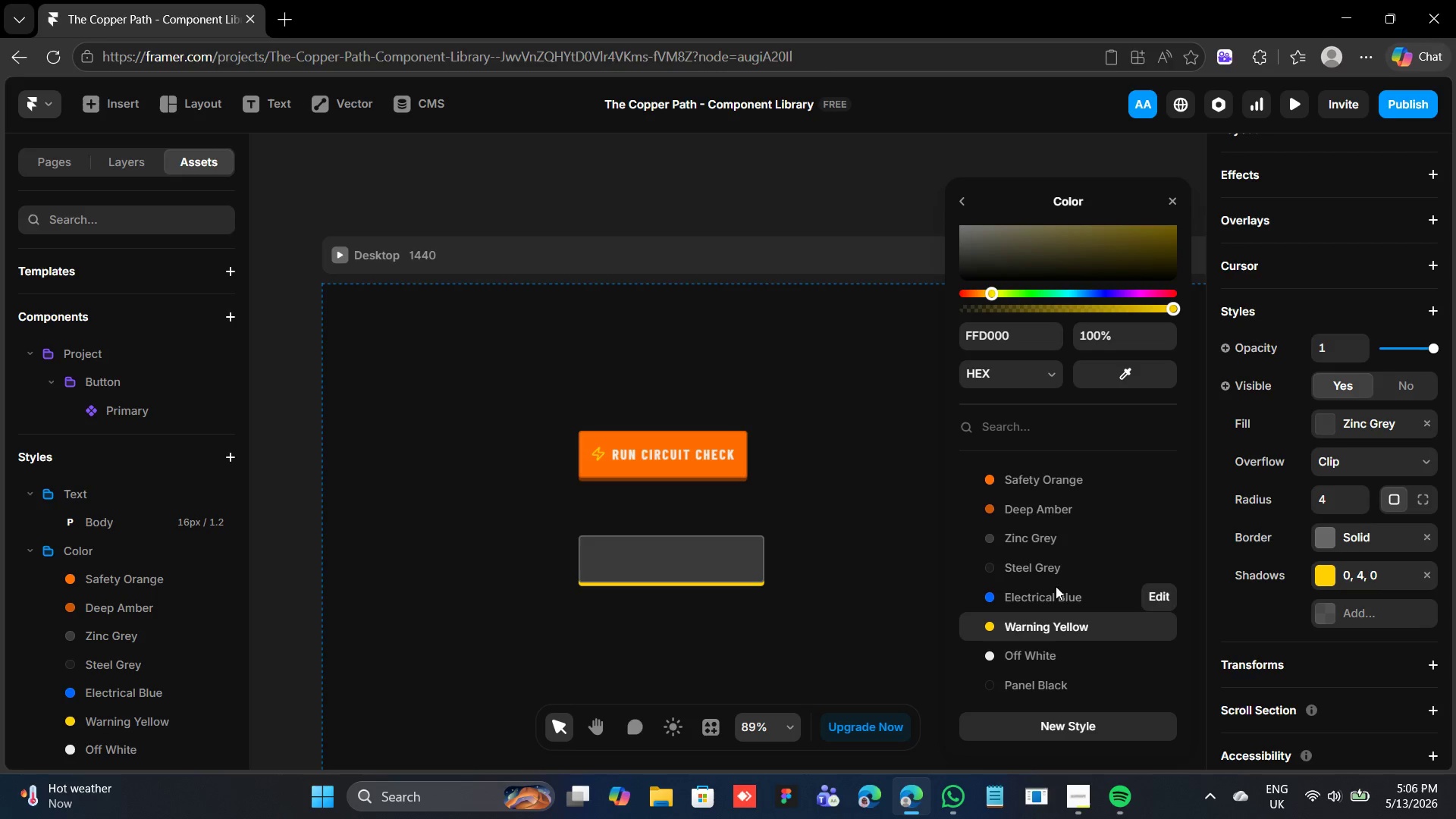 
left_click([1053, 592])
 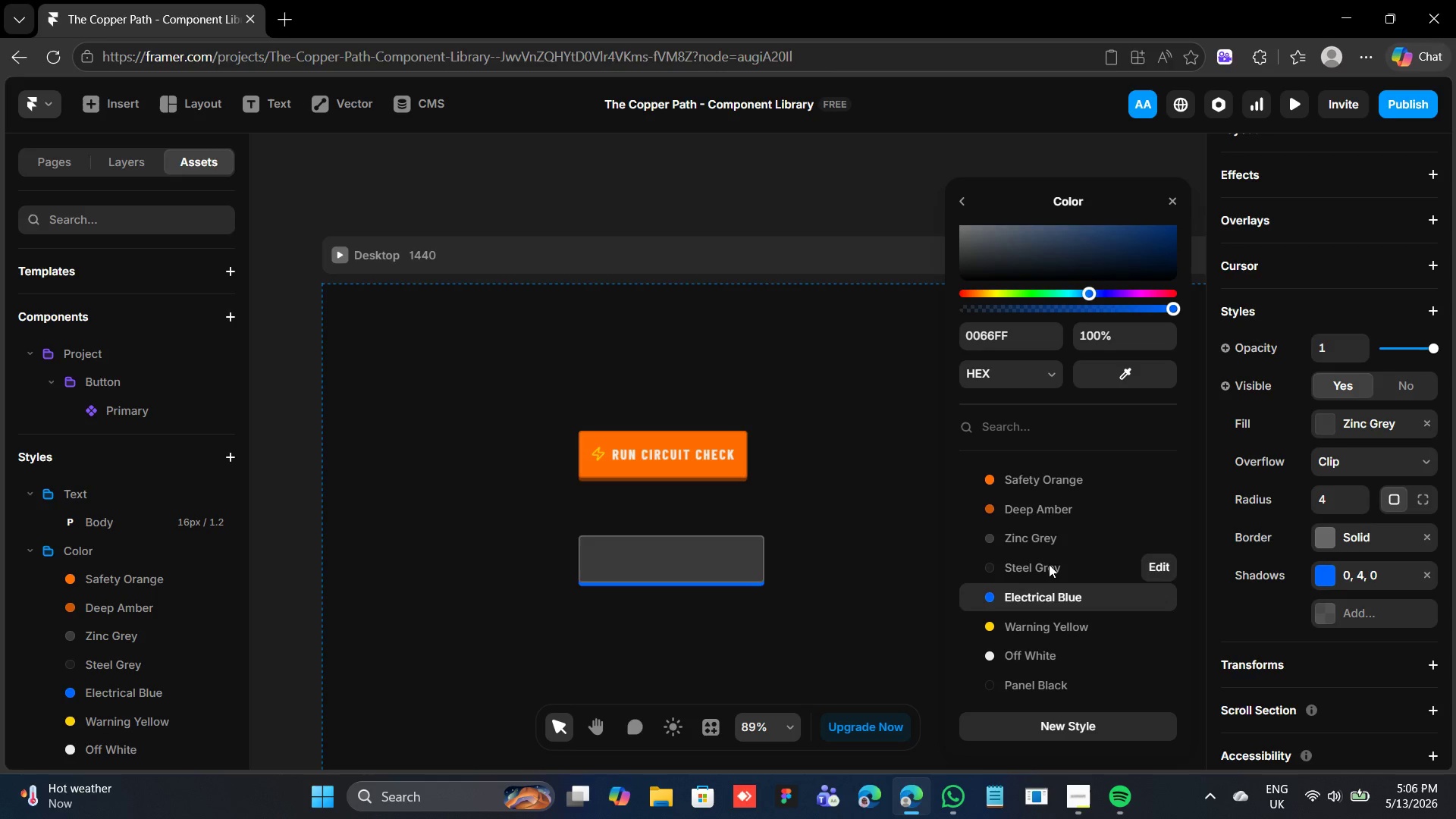 
left_click([1049, 561])
 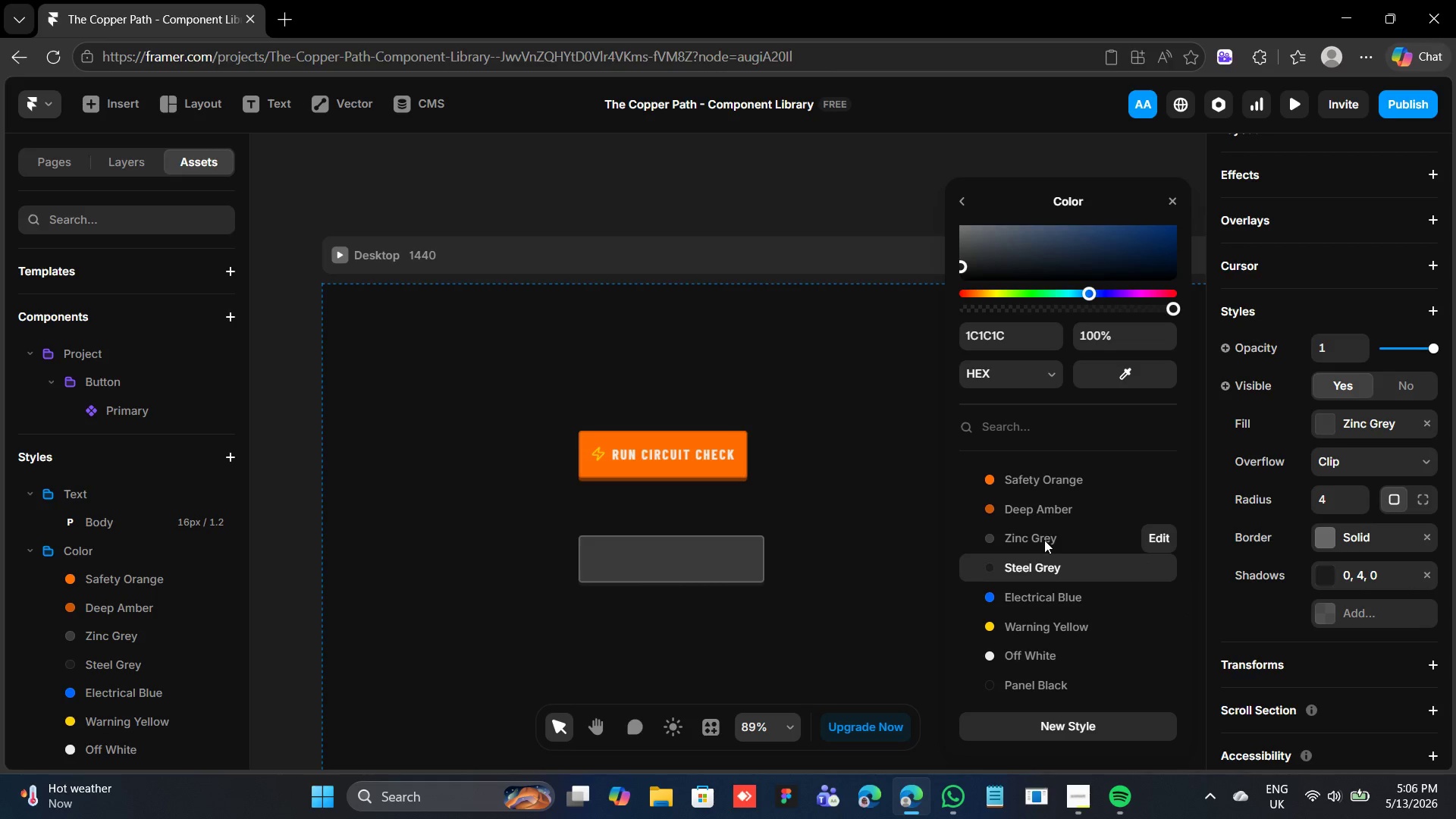 
left_click([1044, 540])
 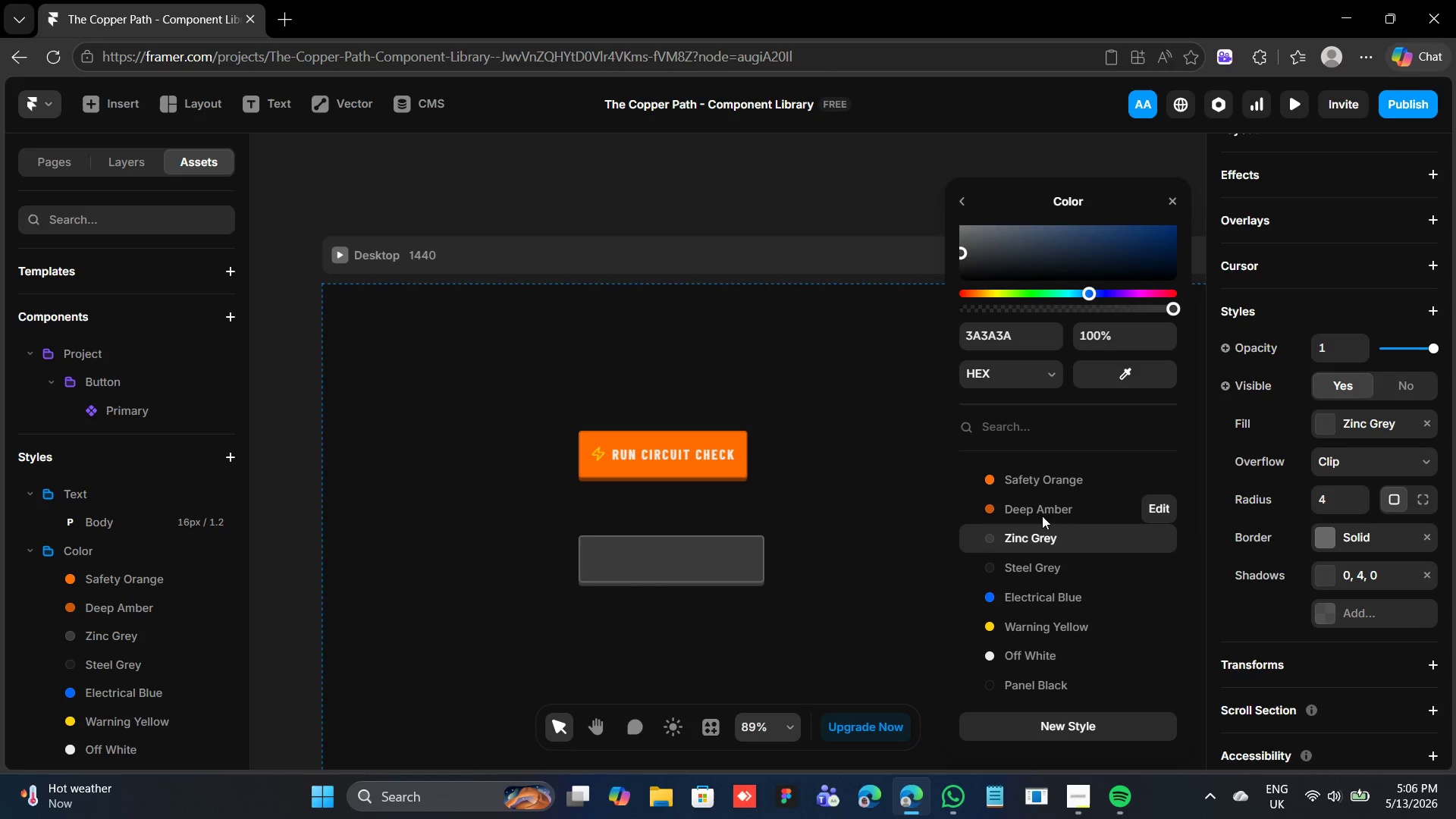 
left_click([1042, 513])
 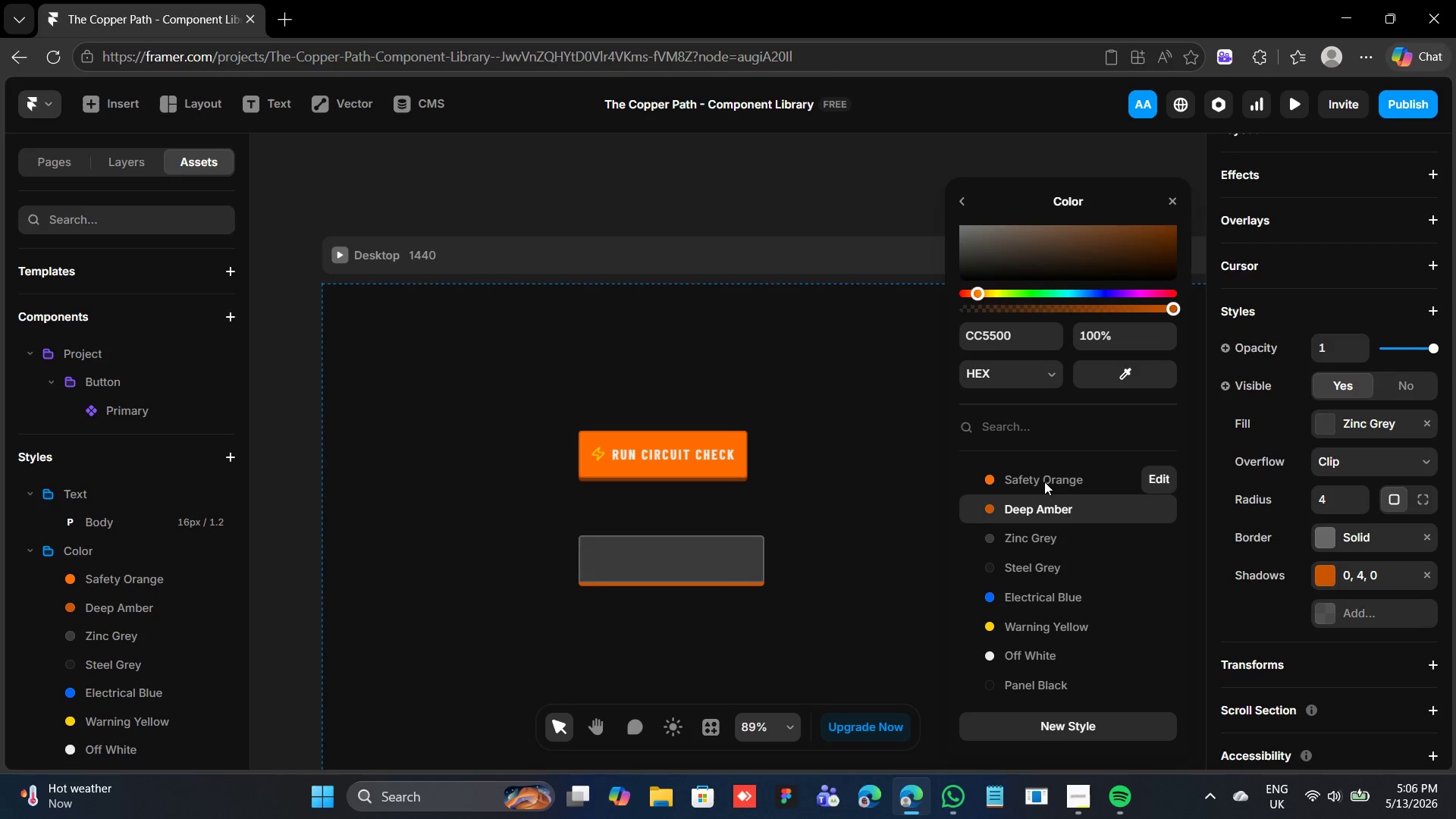 
left_click([1044, 482])
 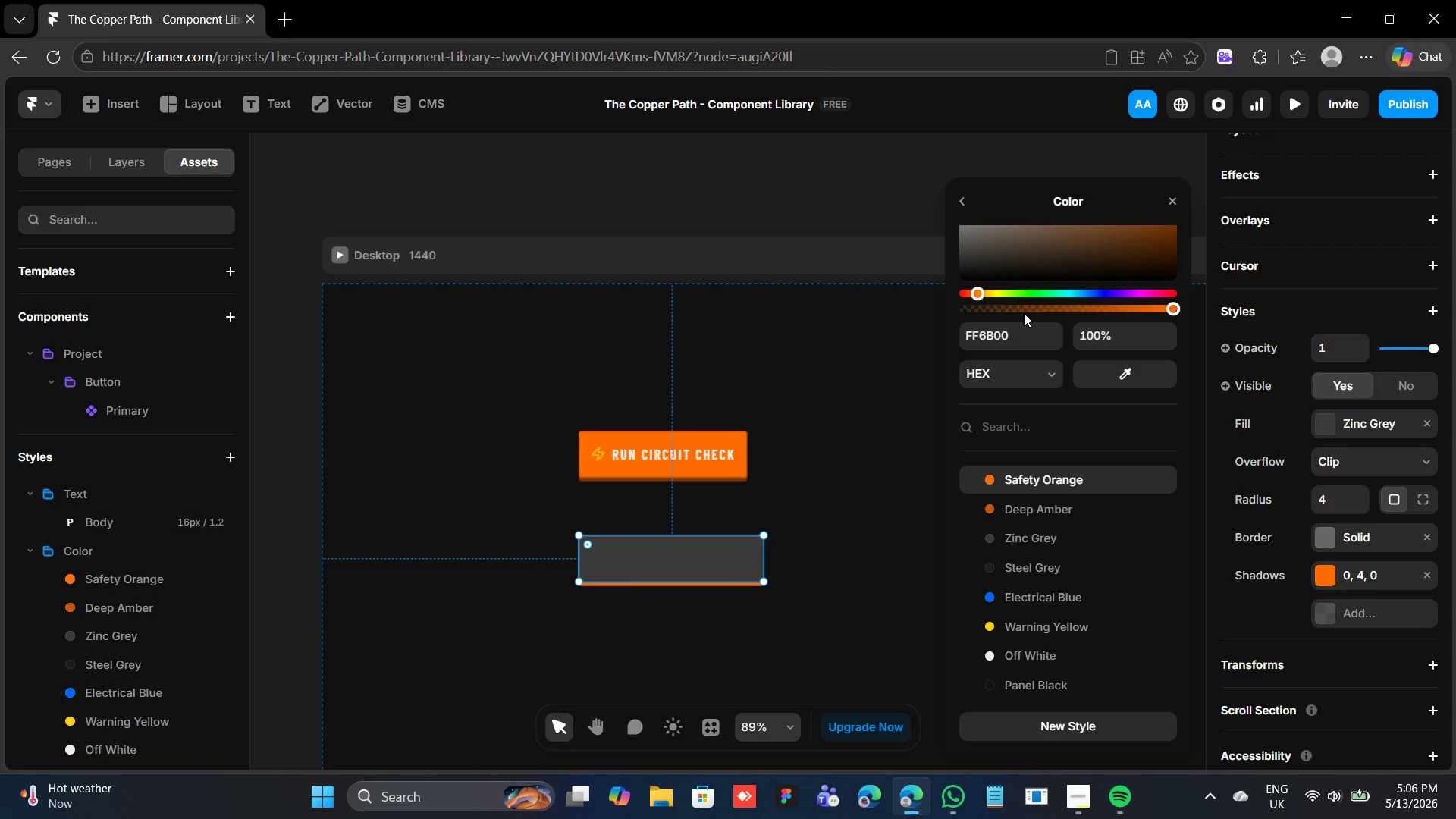 
left_click([1014, 347])
 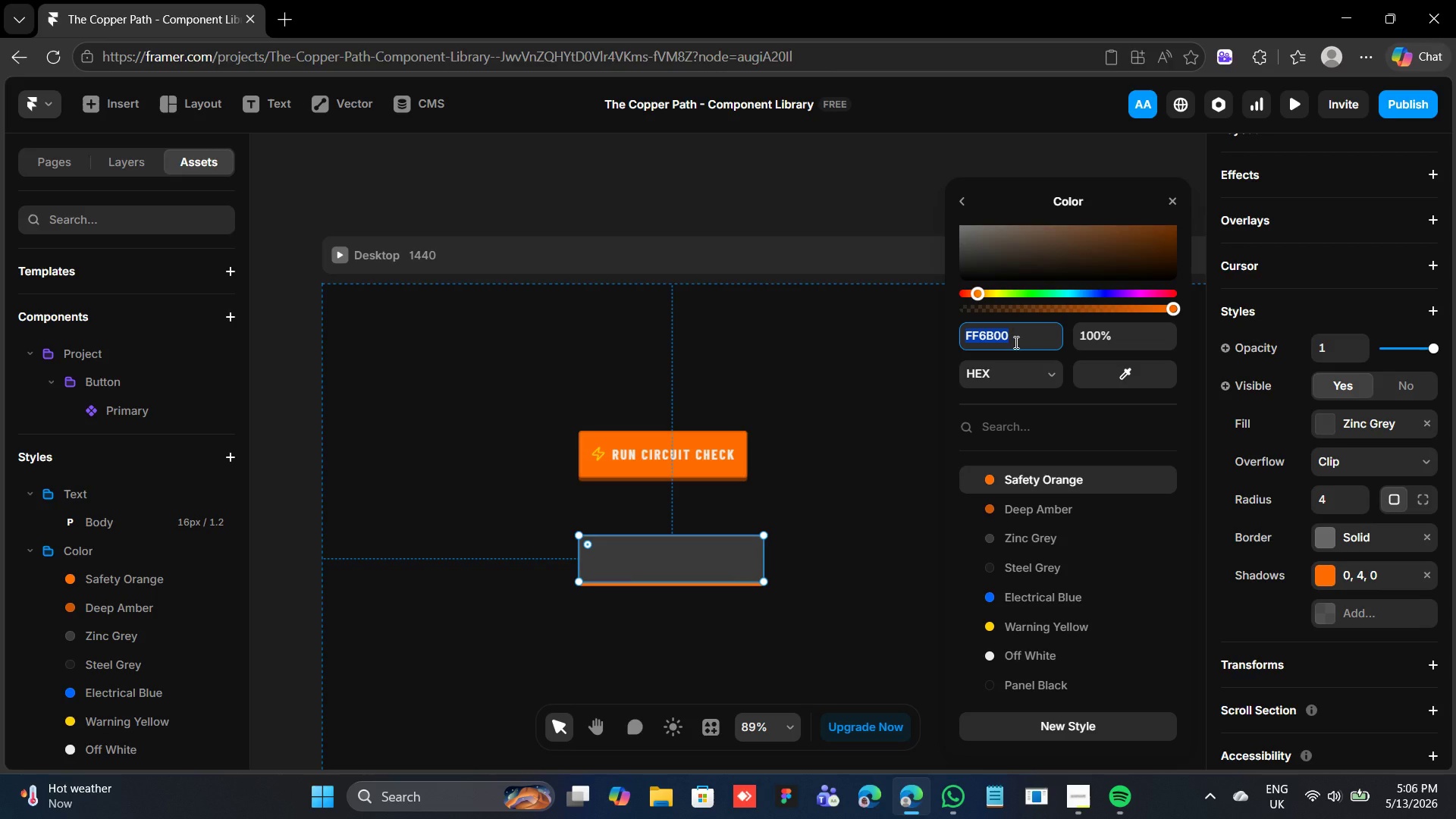 
type(1a)
 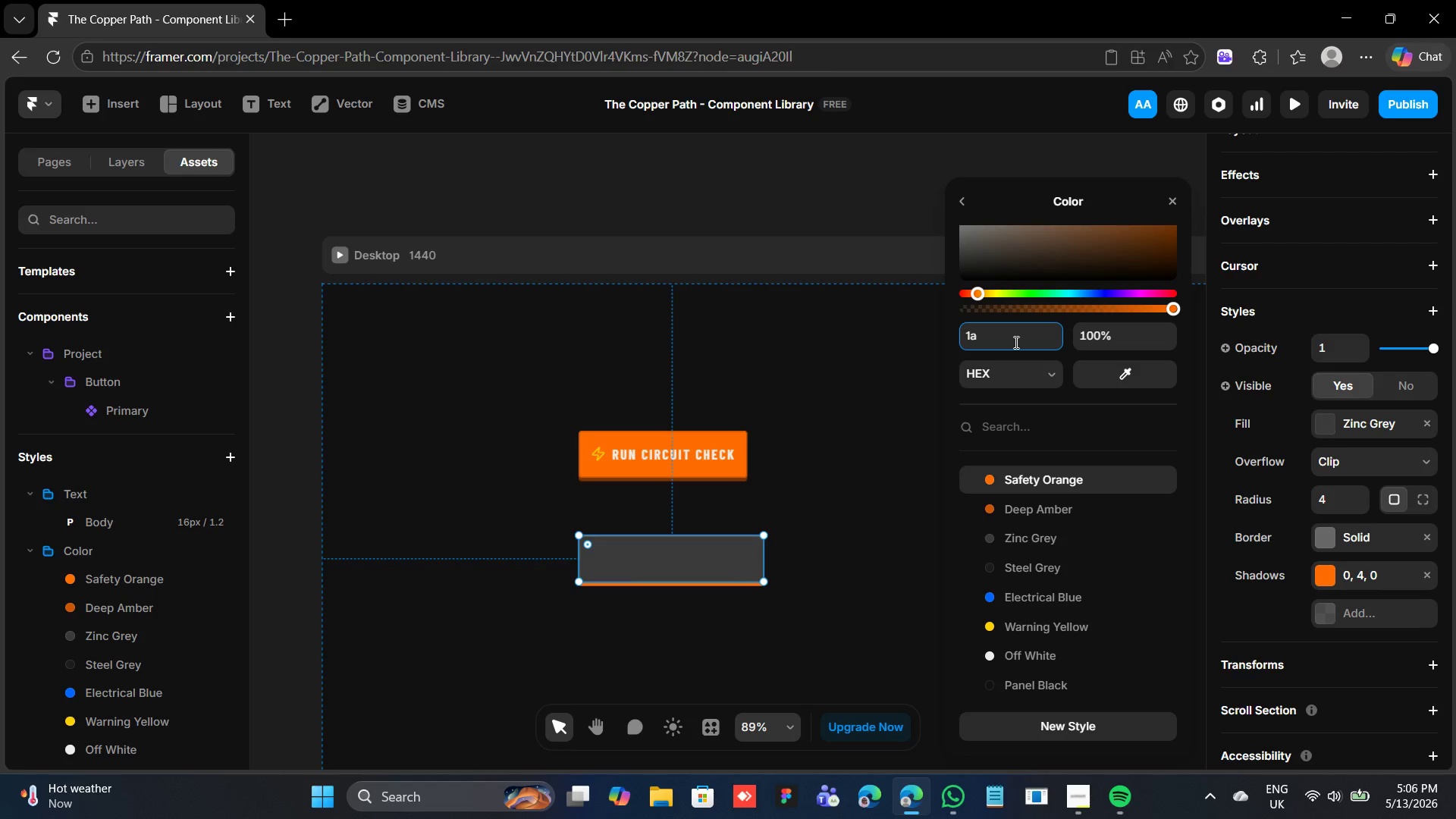 
key(Enter)
 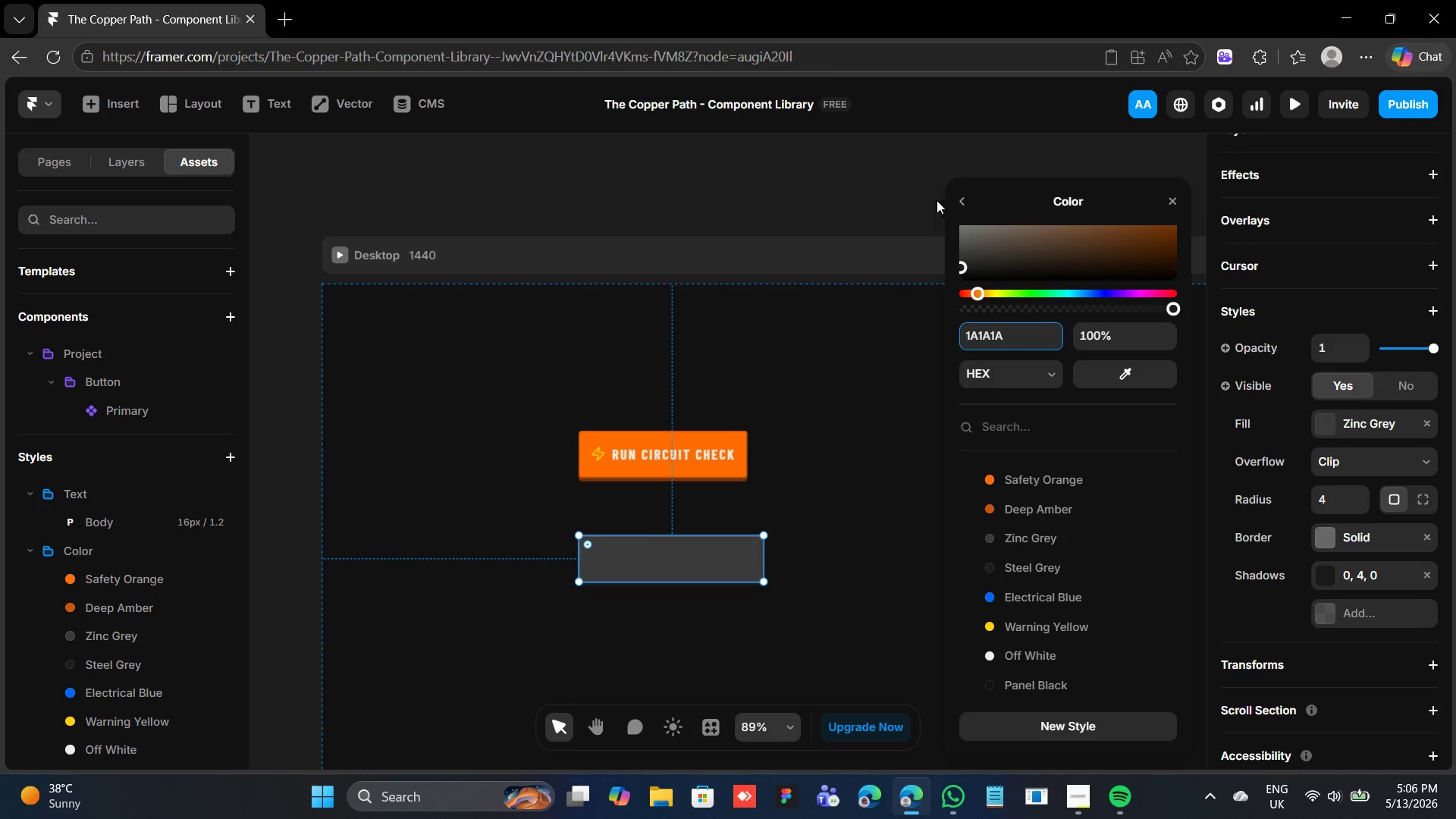 
wait(6.37)
 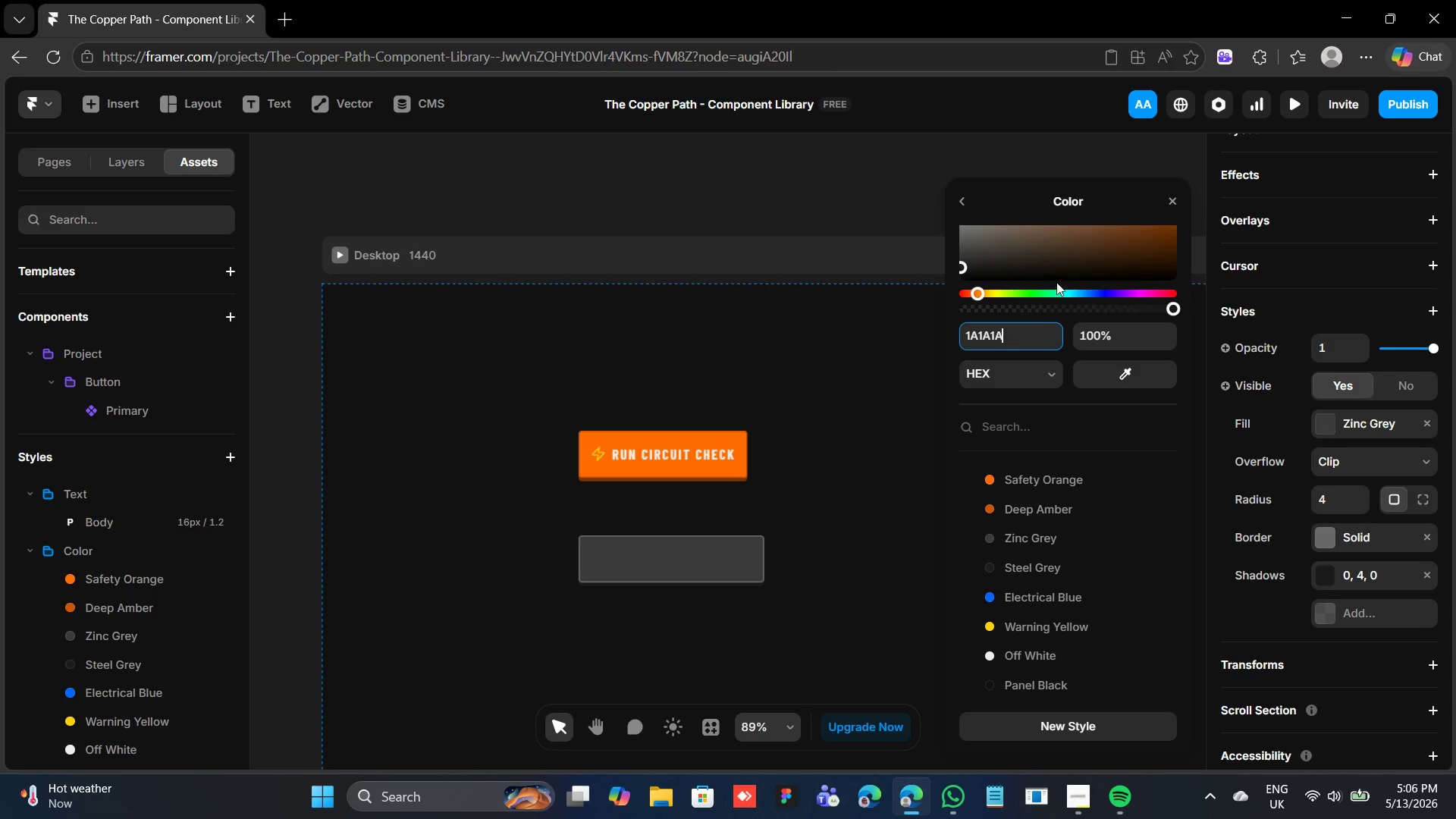 
mouse_move([1099, 398])
 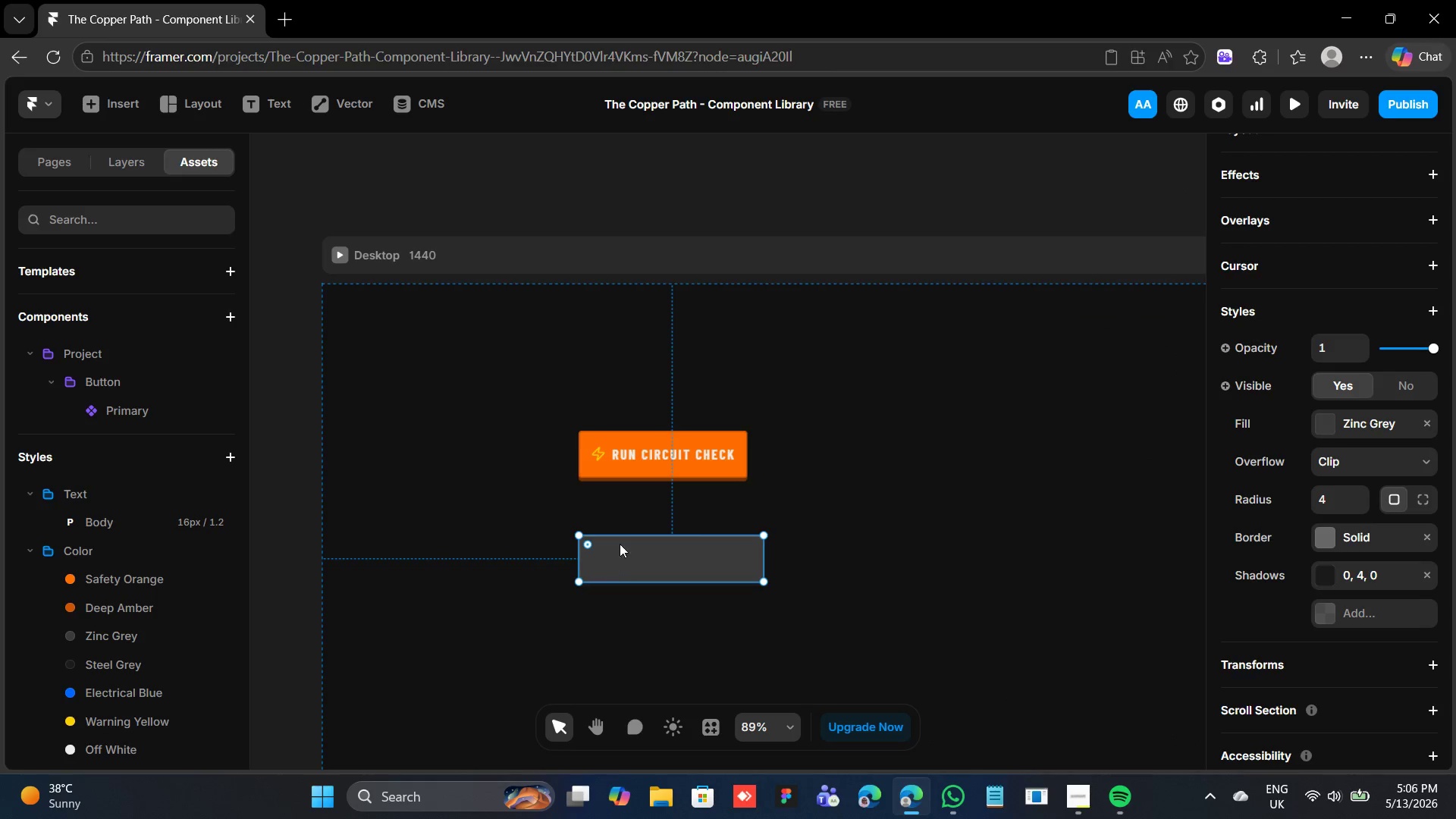 
key(T)
 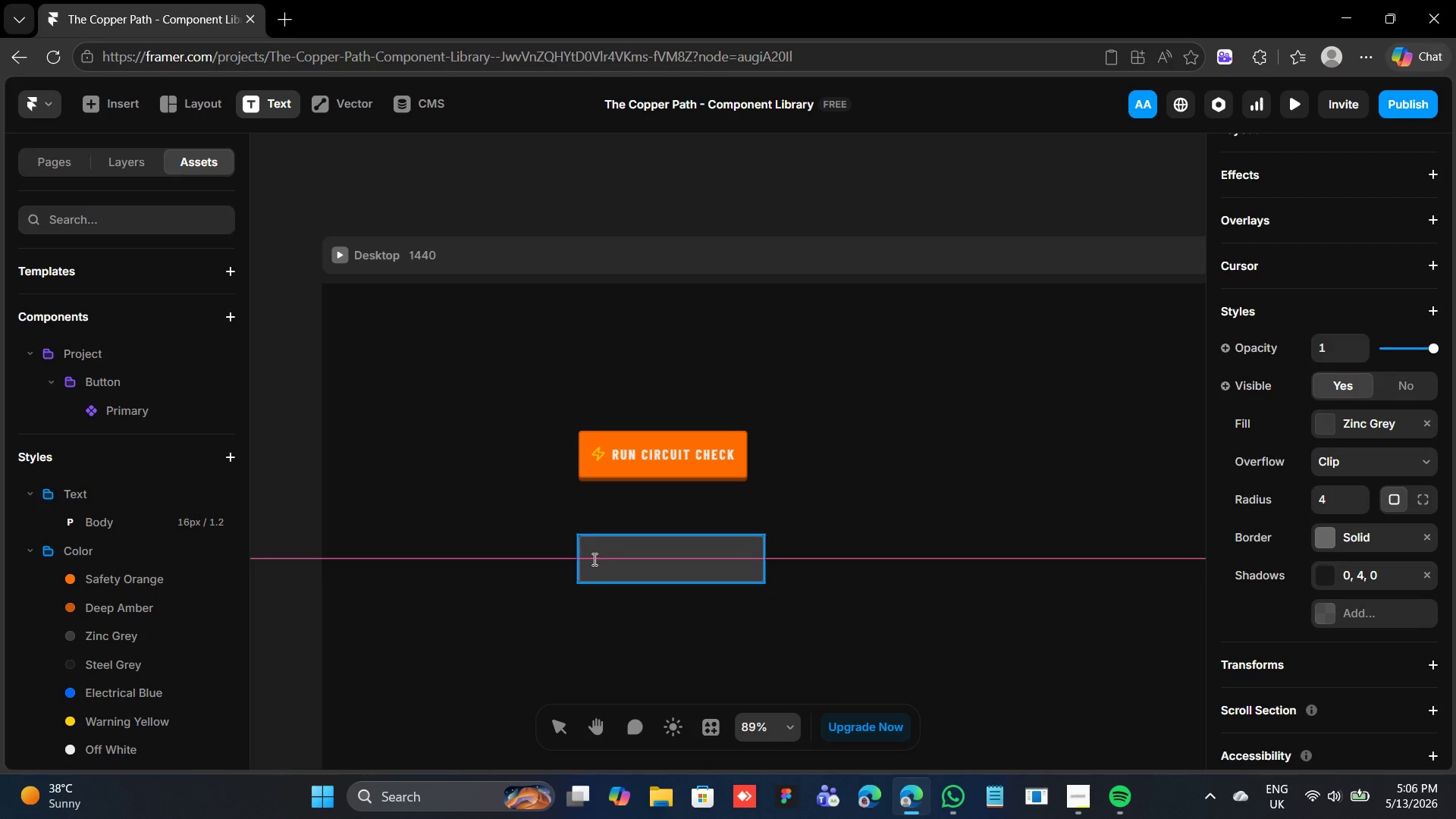 
left_click([592, 557])
 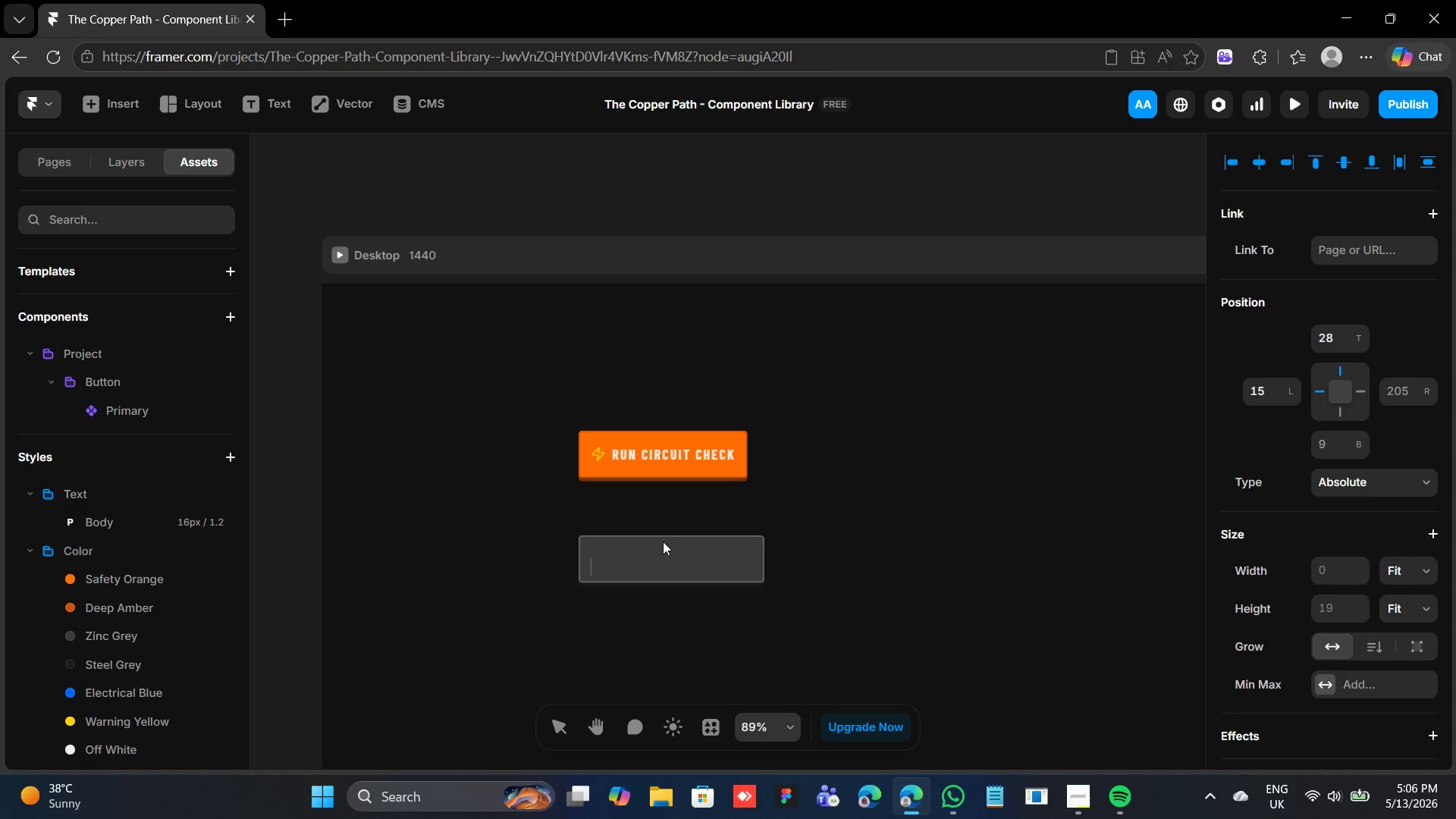 
type(VIEW SAMPLE PAGES)
 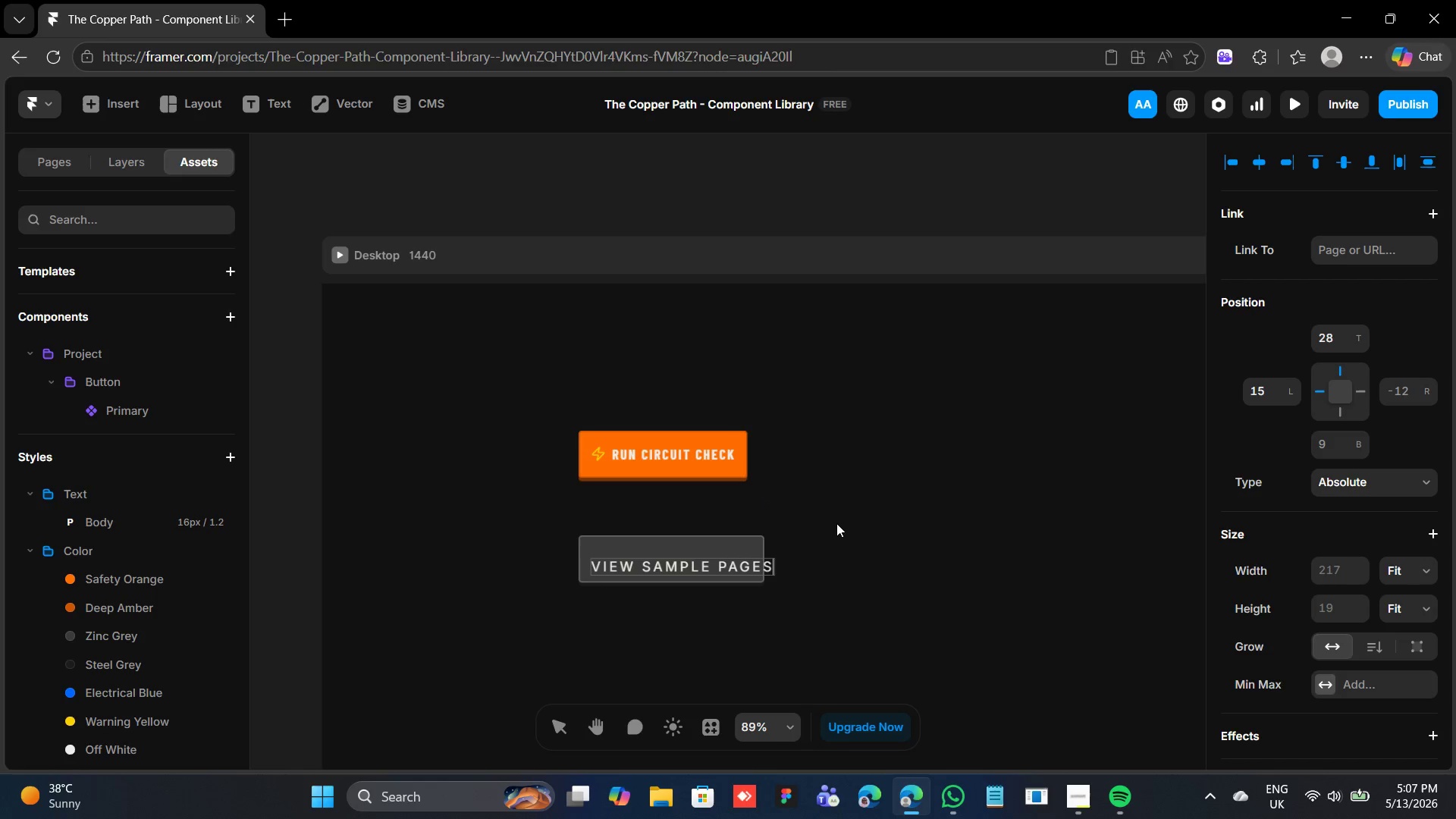 
left_click([855, 571])
 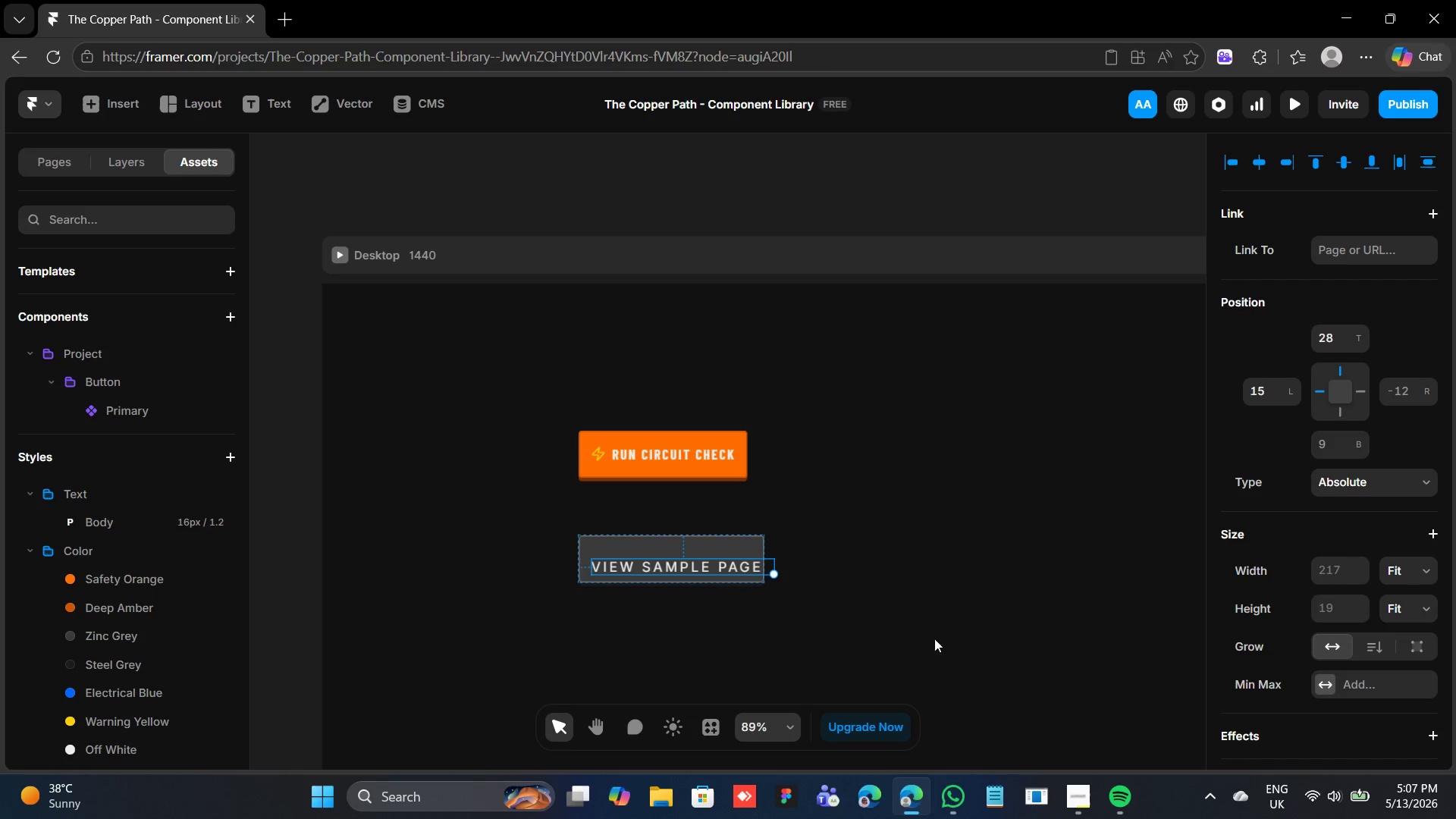 
scroll: coordinate [1378, 636], scroll_direction: up, amount: 5.0
 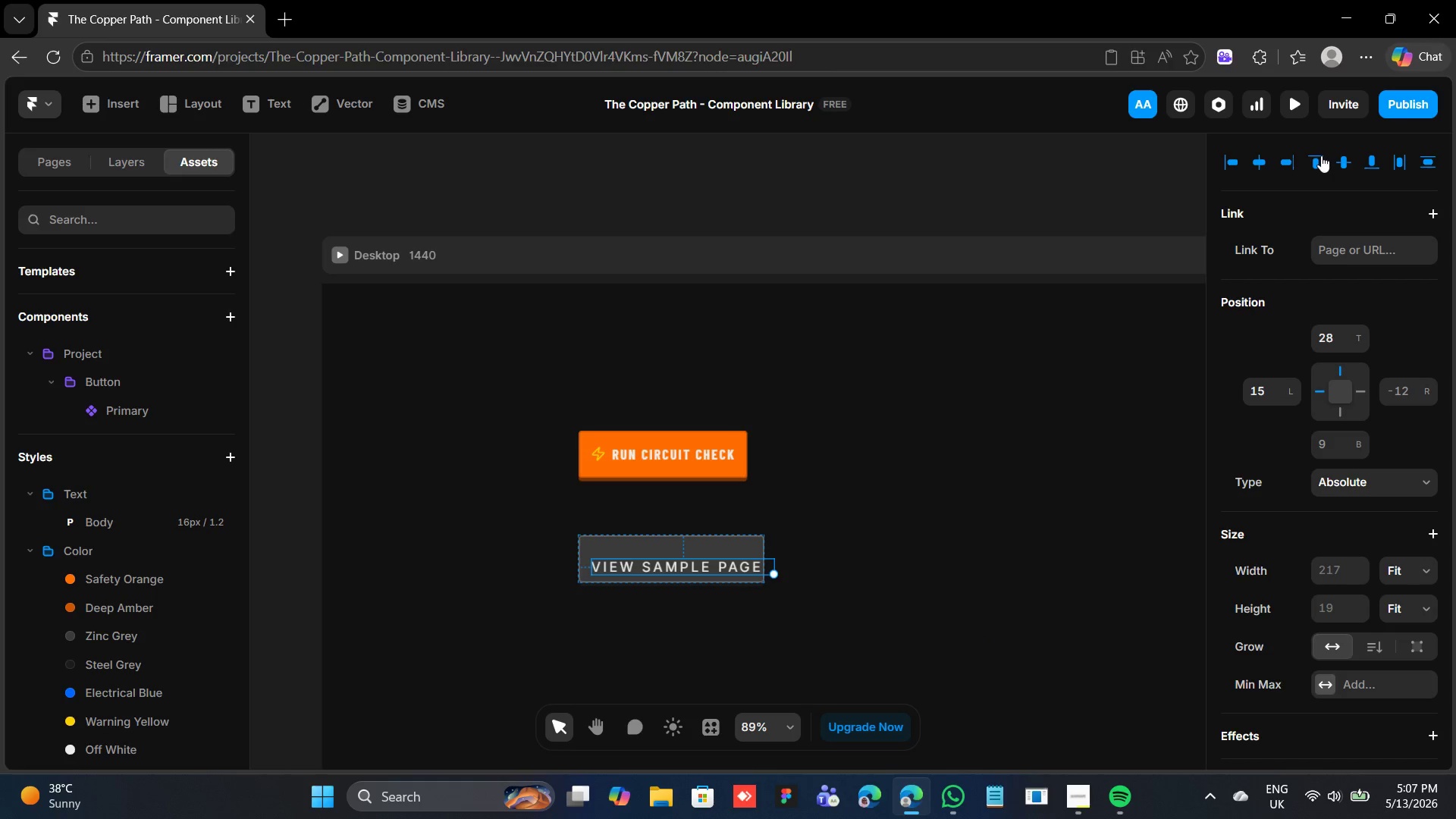 
left_click([1262, 156])
 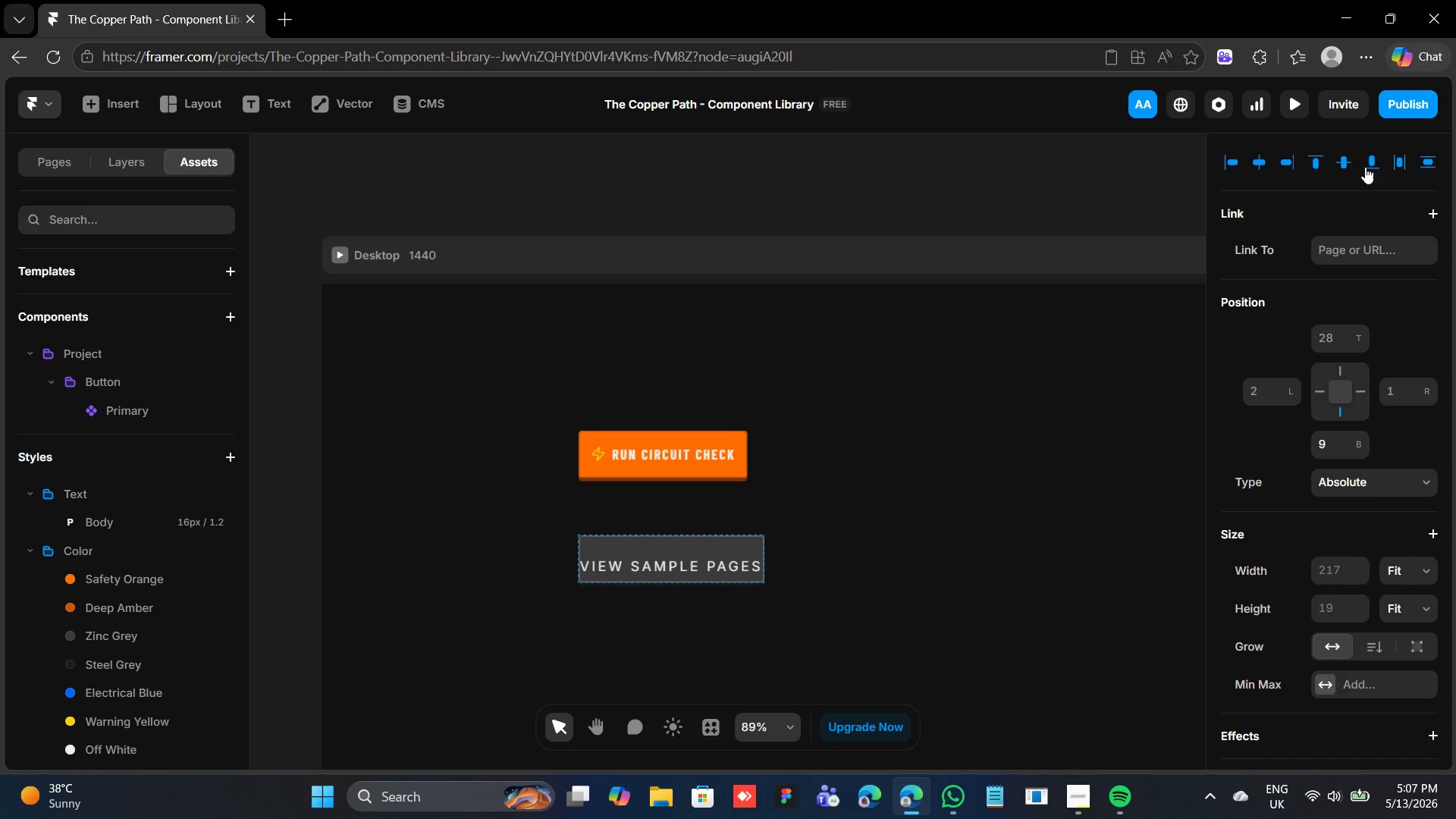 
left_click([1344, 157])
 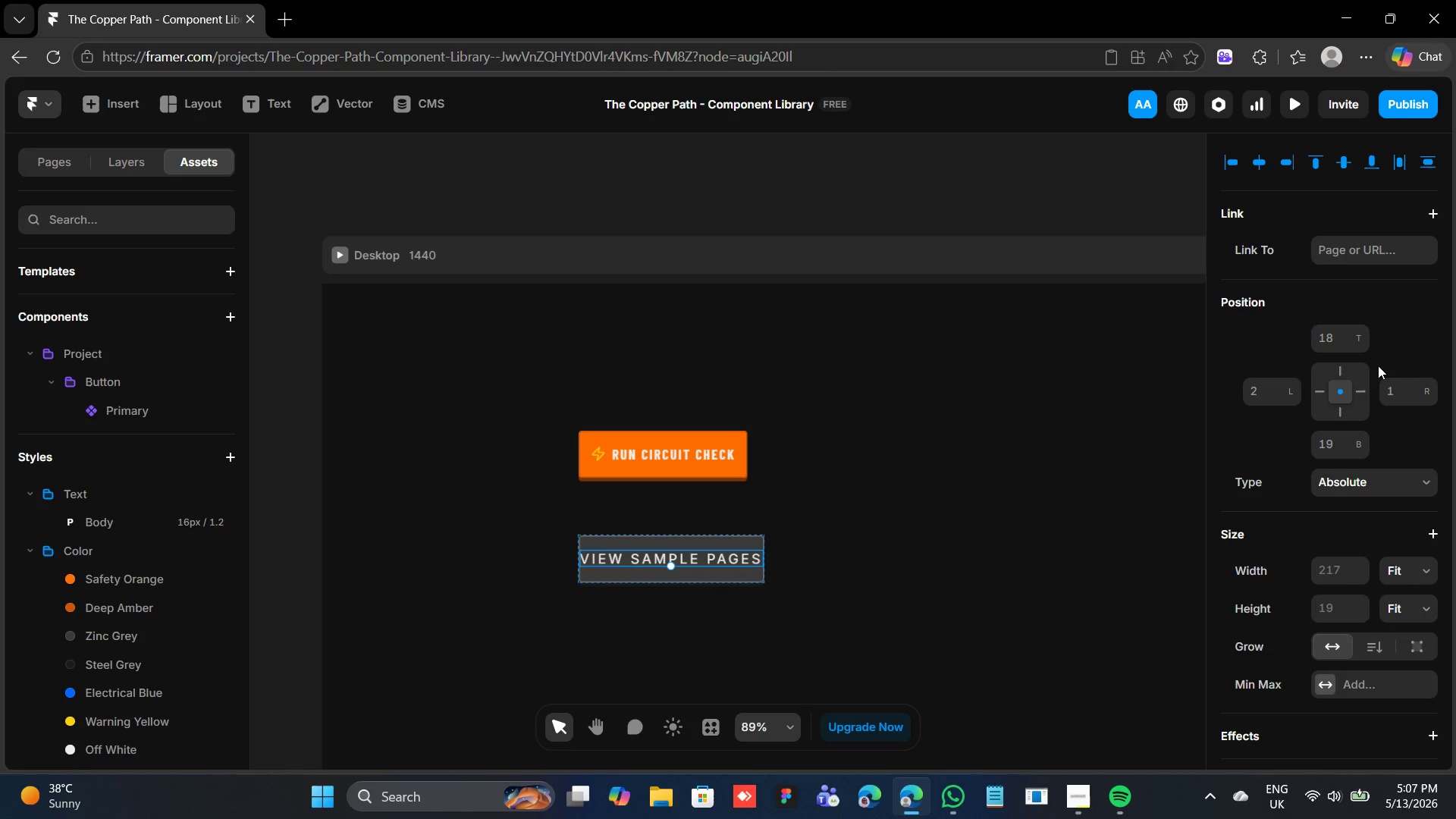 
scroll: coordinate [1354, 473], scroll_direction: down, amount: 6.0
 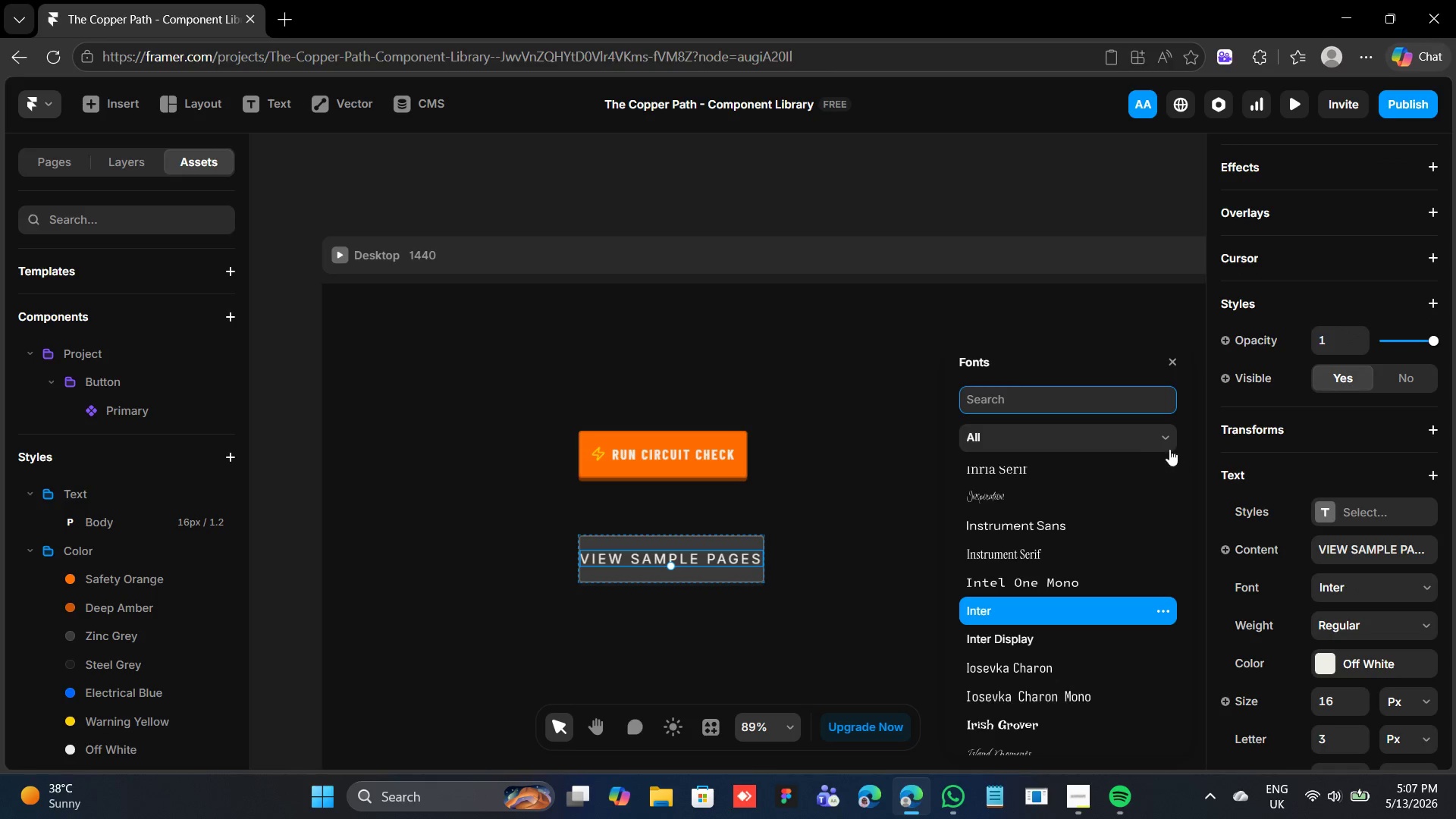 
type(BARLO)
 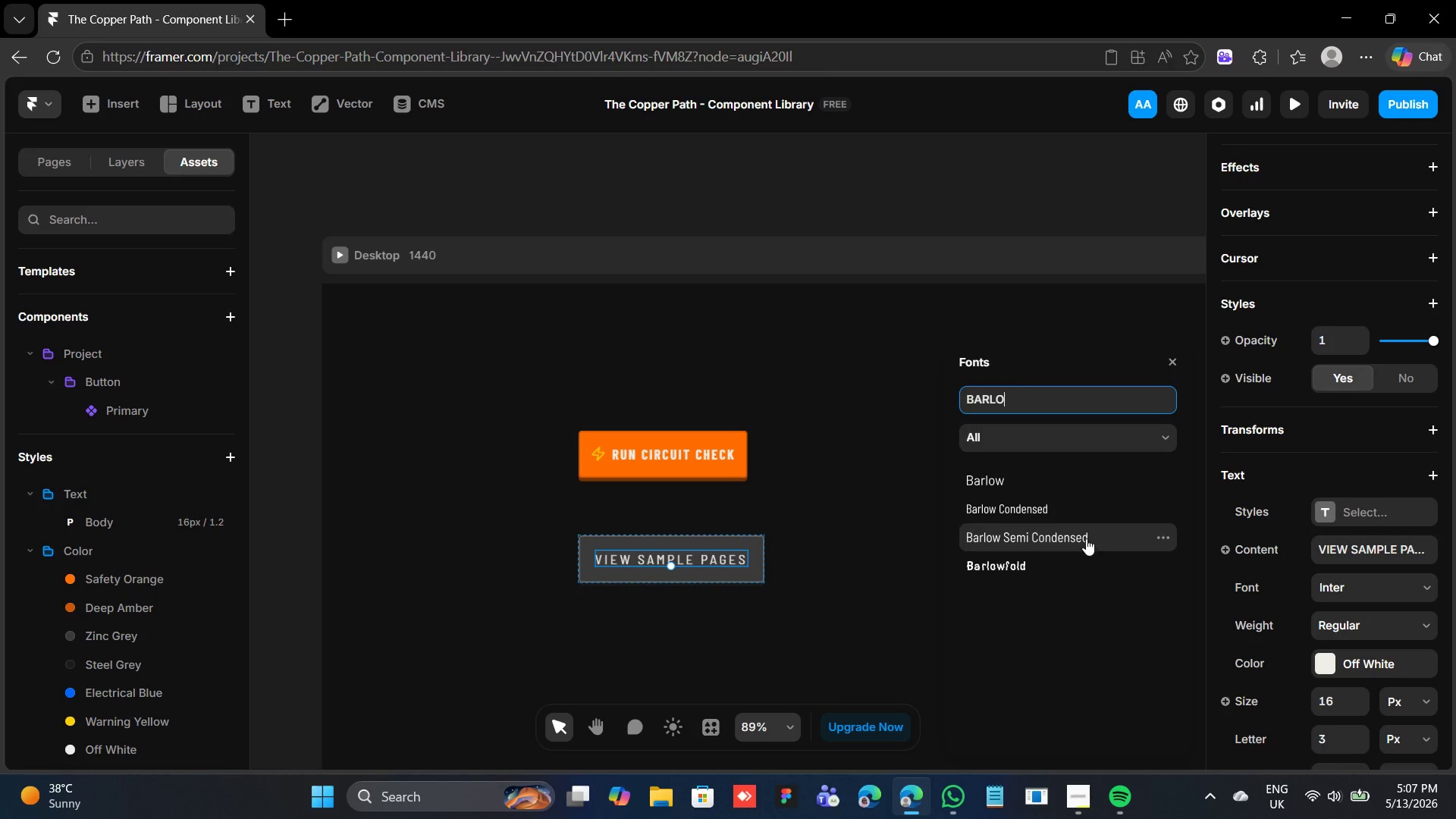 
left_click([1086, 535])
 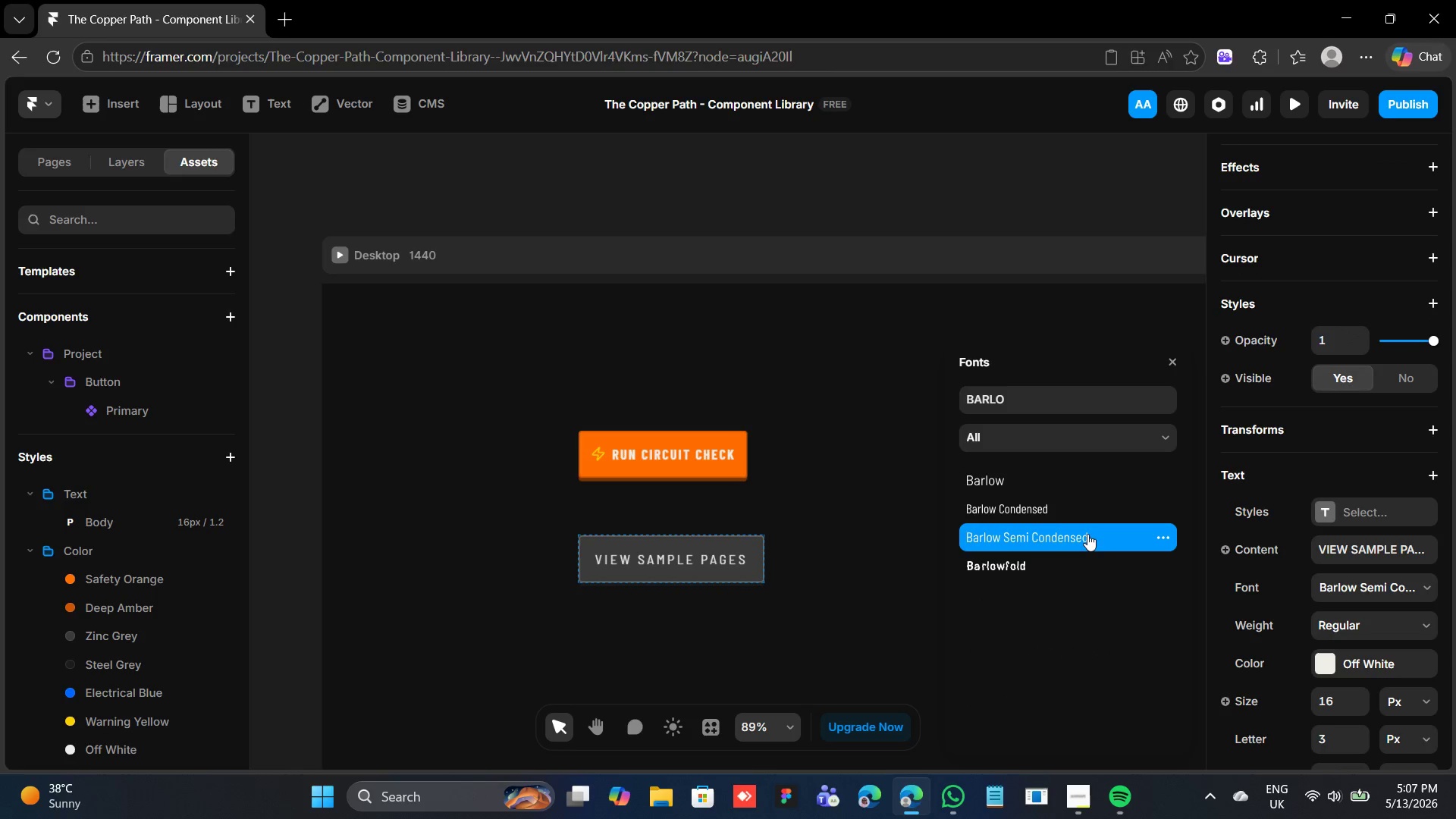 
double_click([1086, 535])
 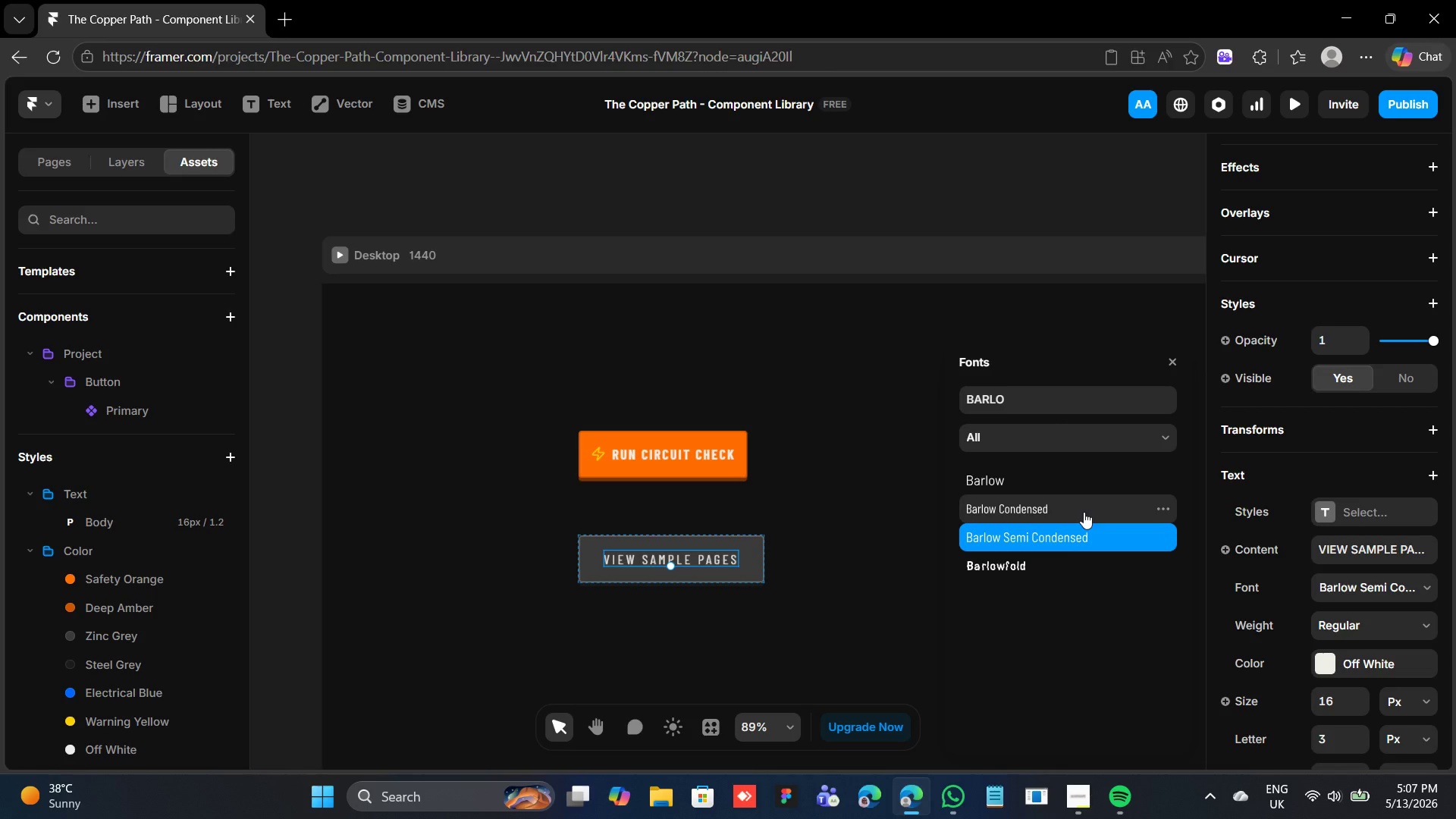 
left_click([1082, 507])
 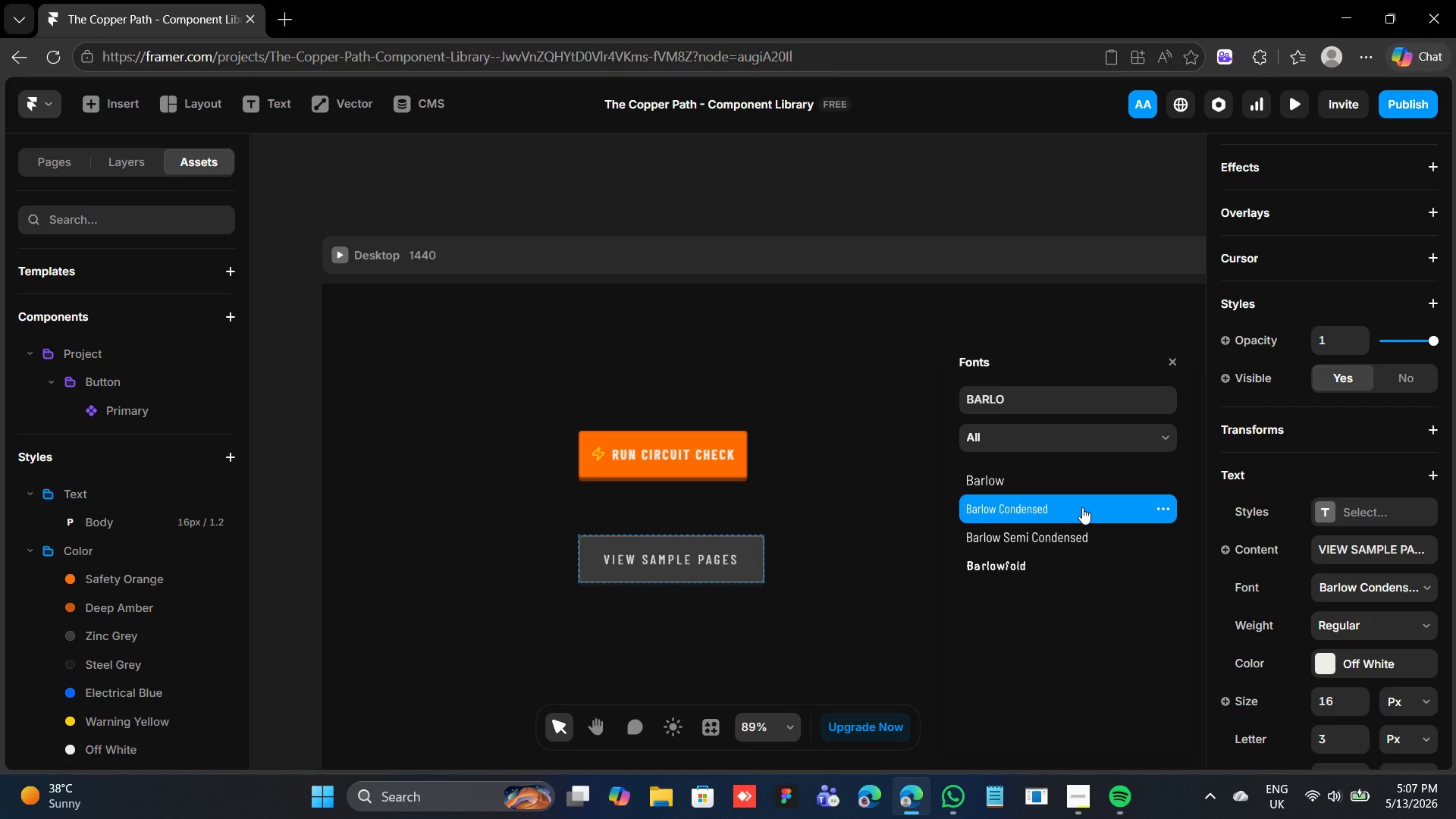 
left_click([1082, 507])
 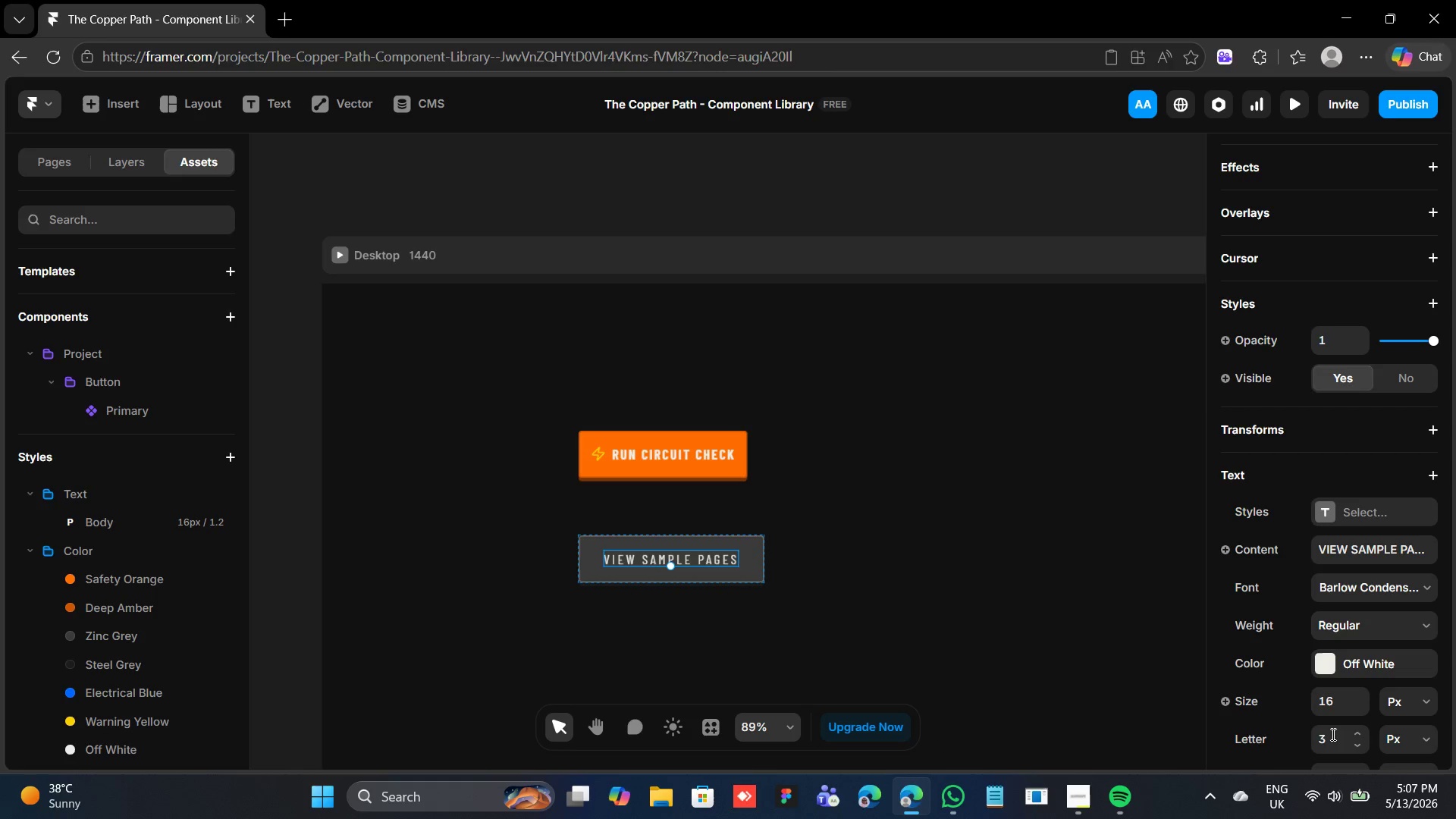 
wait(6.8)
 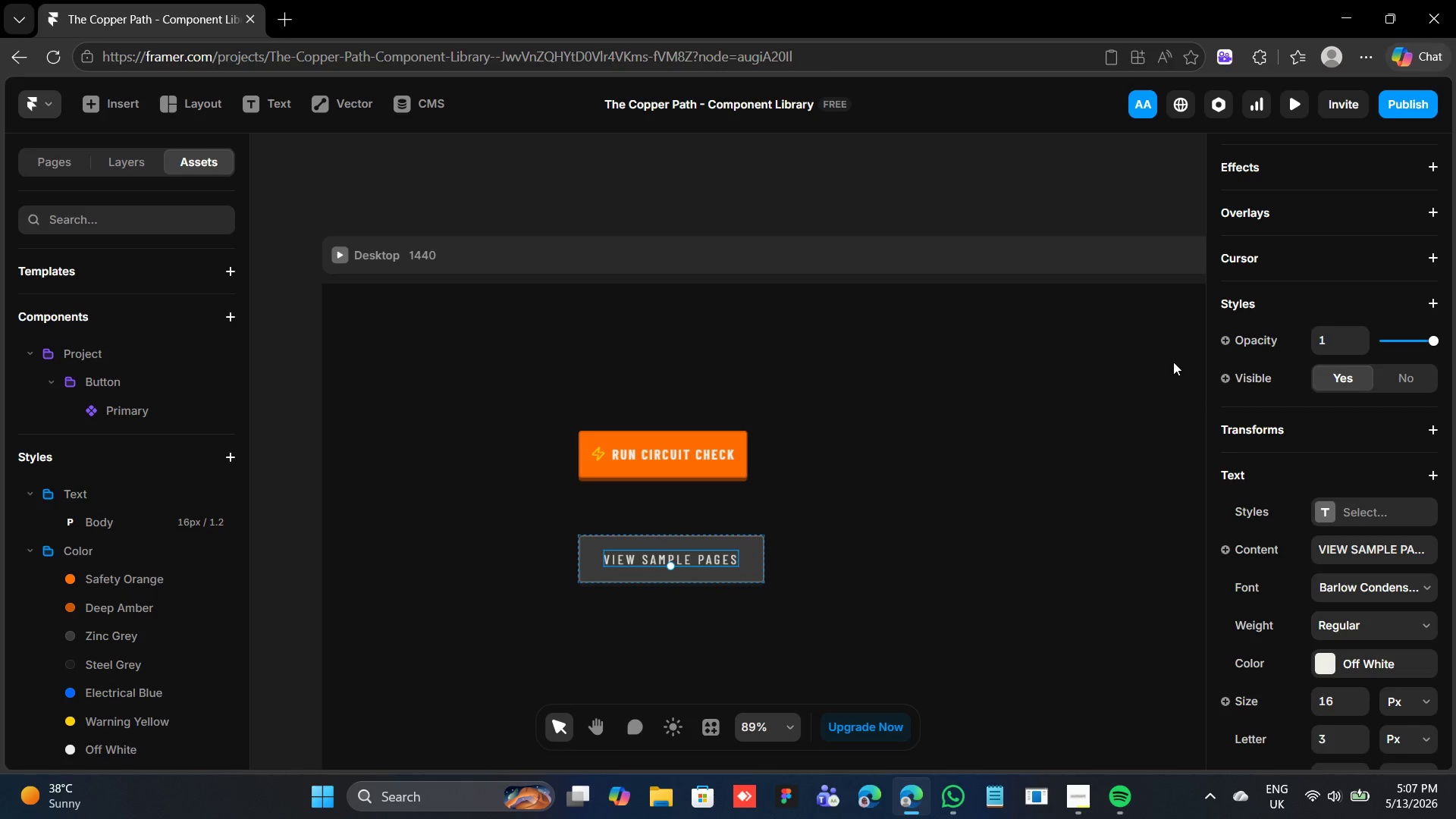 
key(2)
 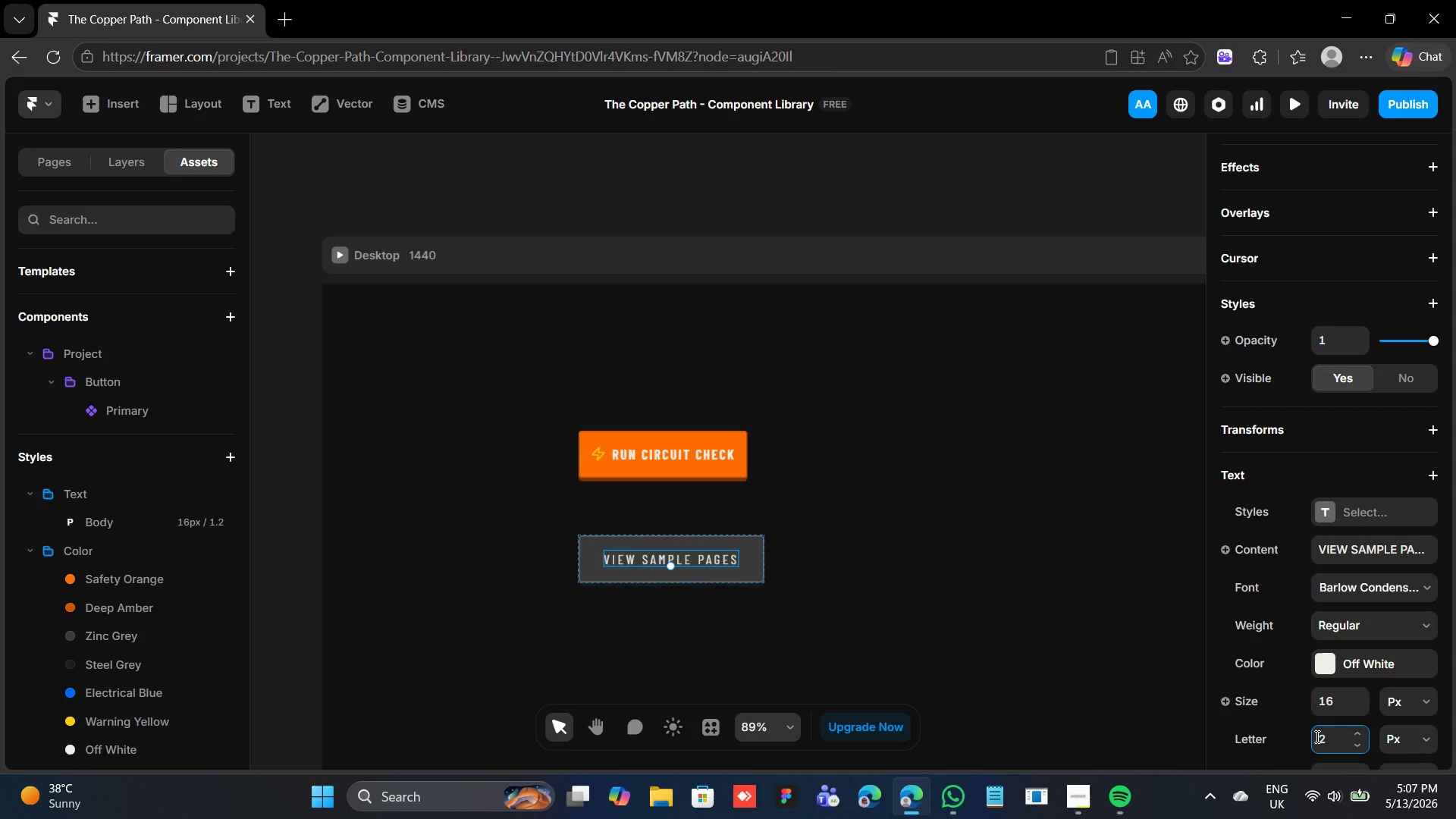 
key(Enter)
 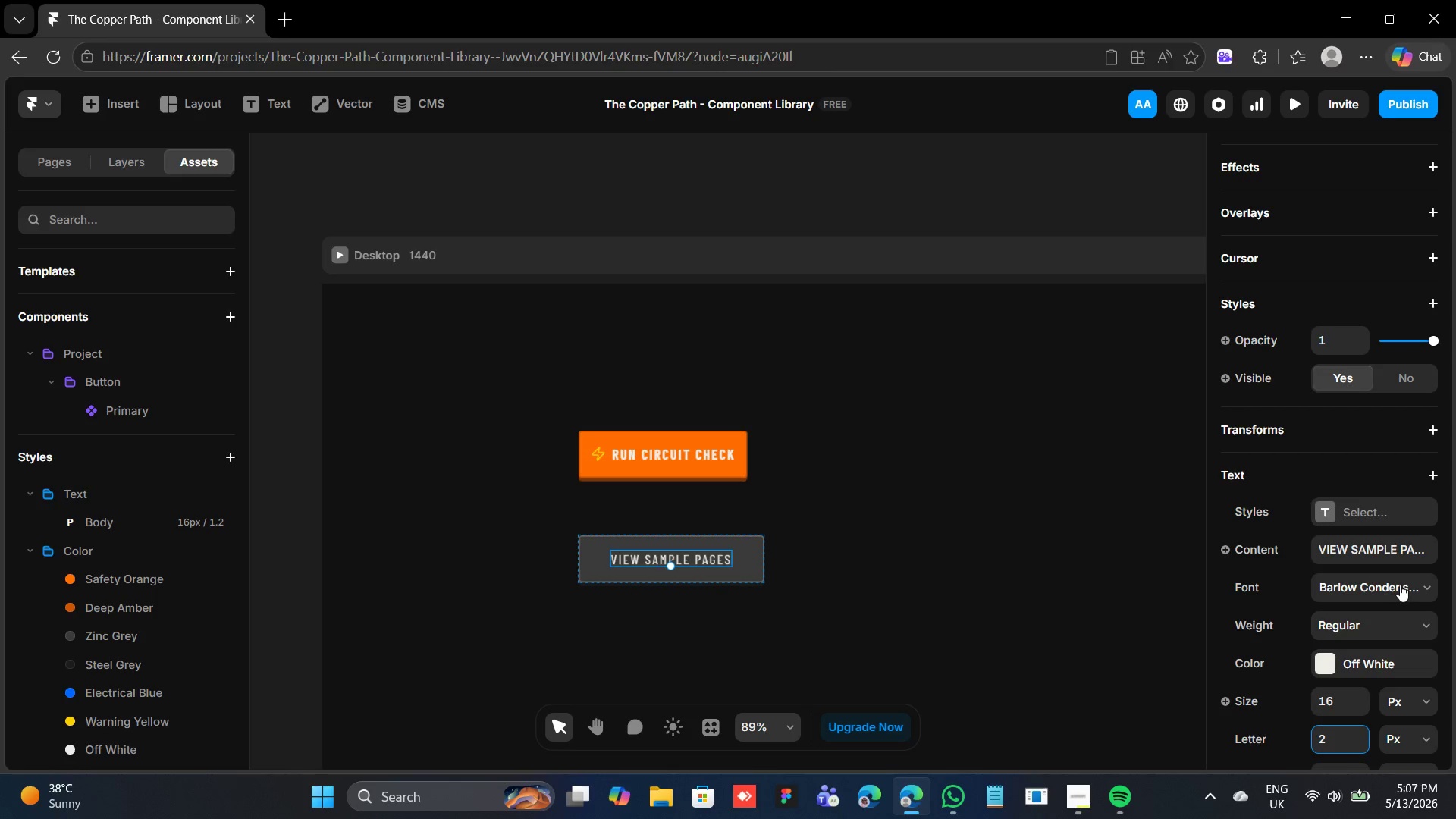 
left_click([1353, 616])
 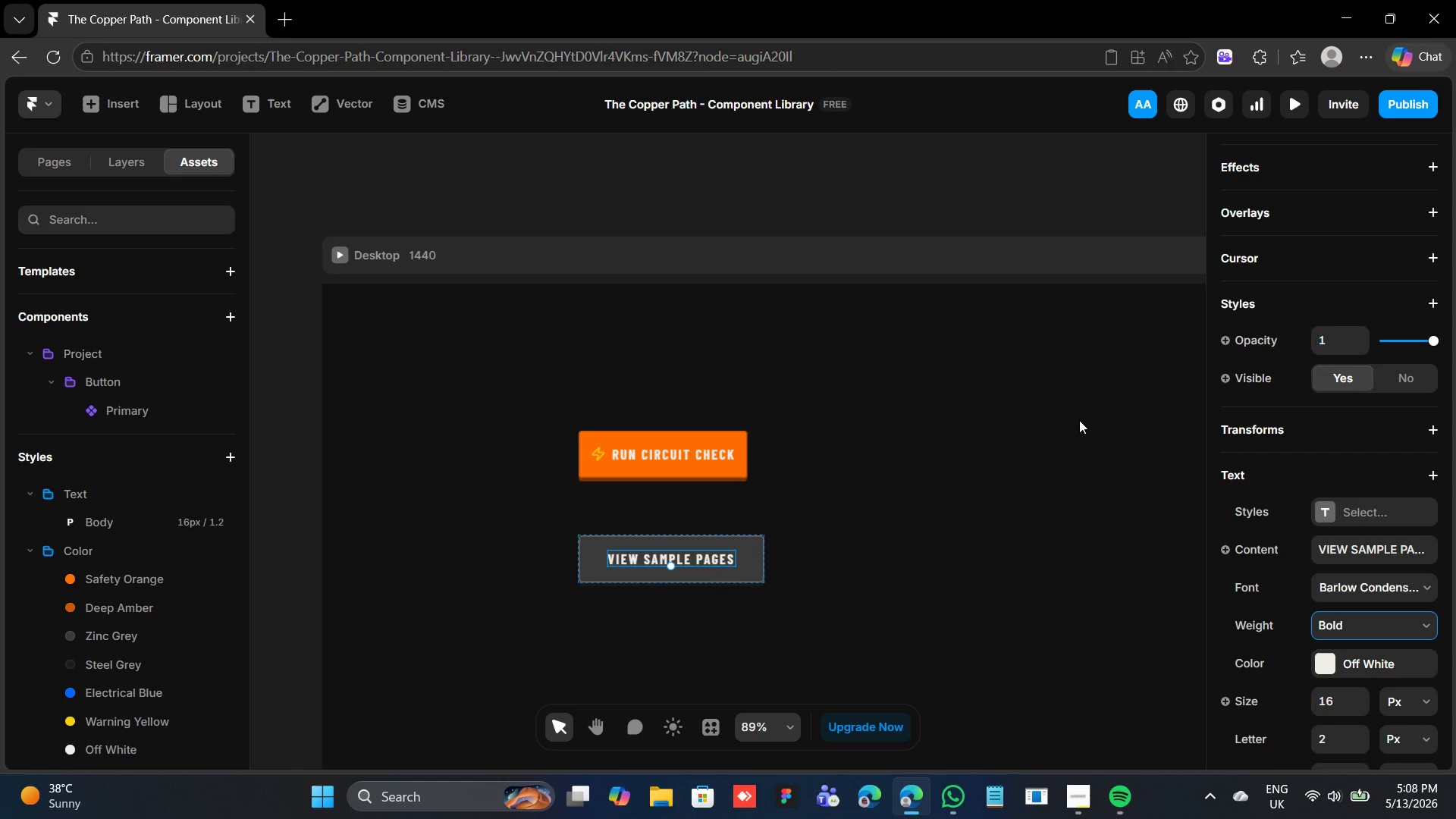 
wait(30.24)
 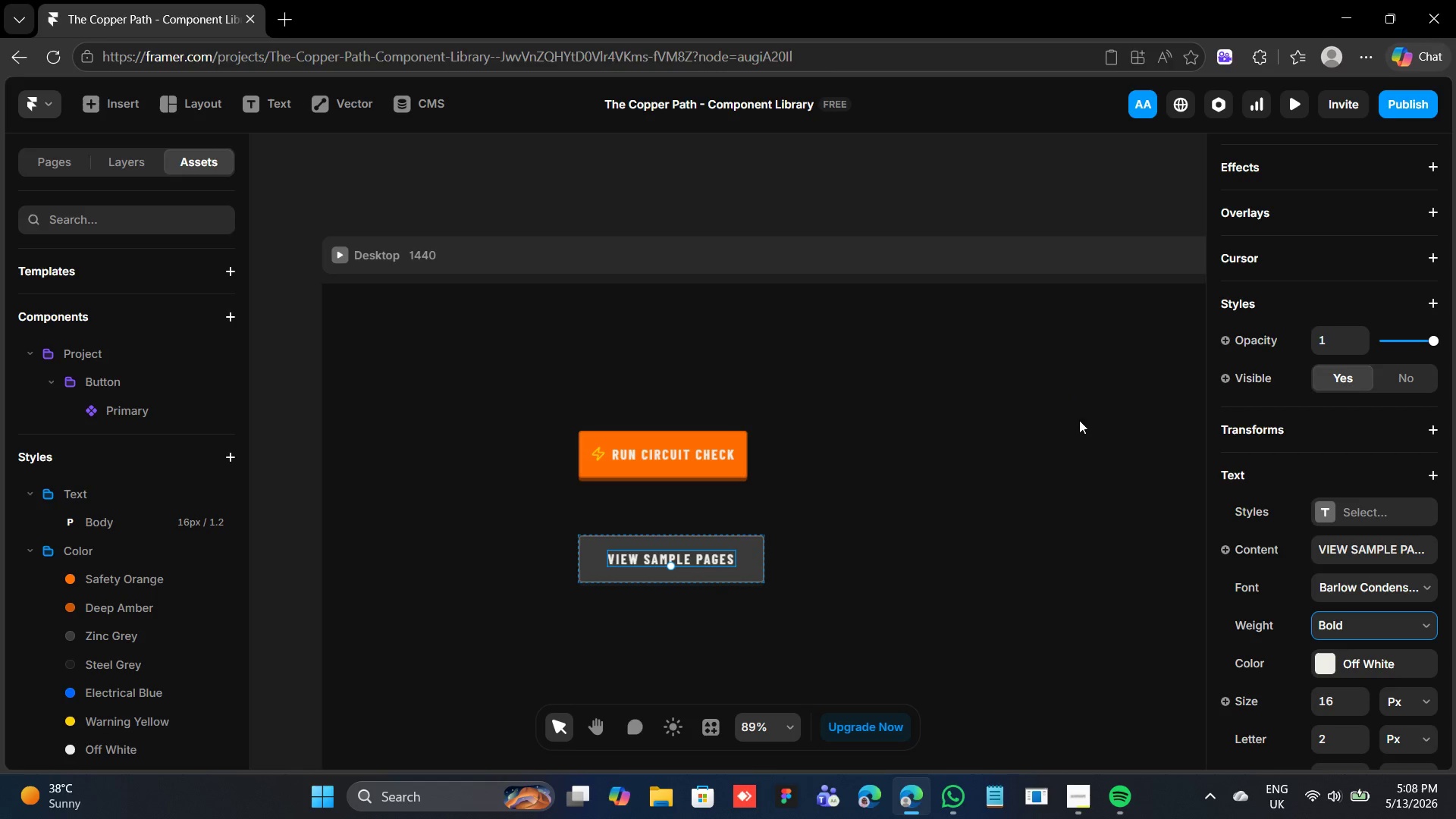 
left_click([1316, 649])
 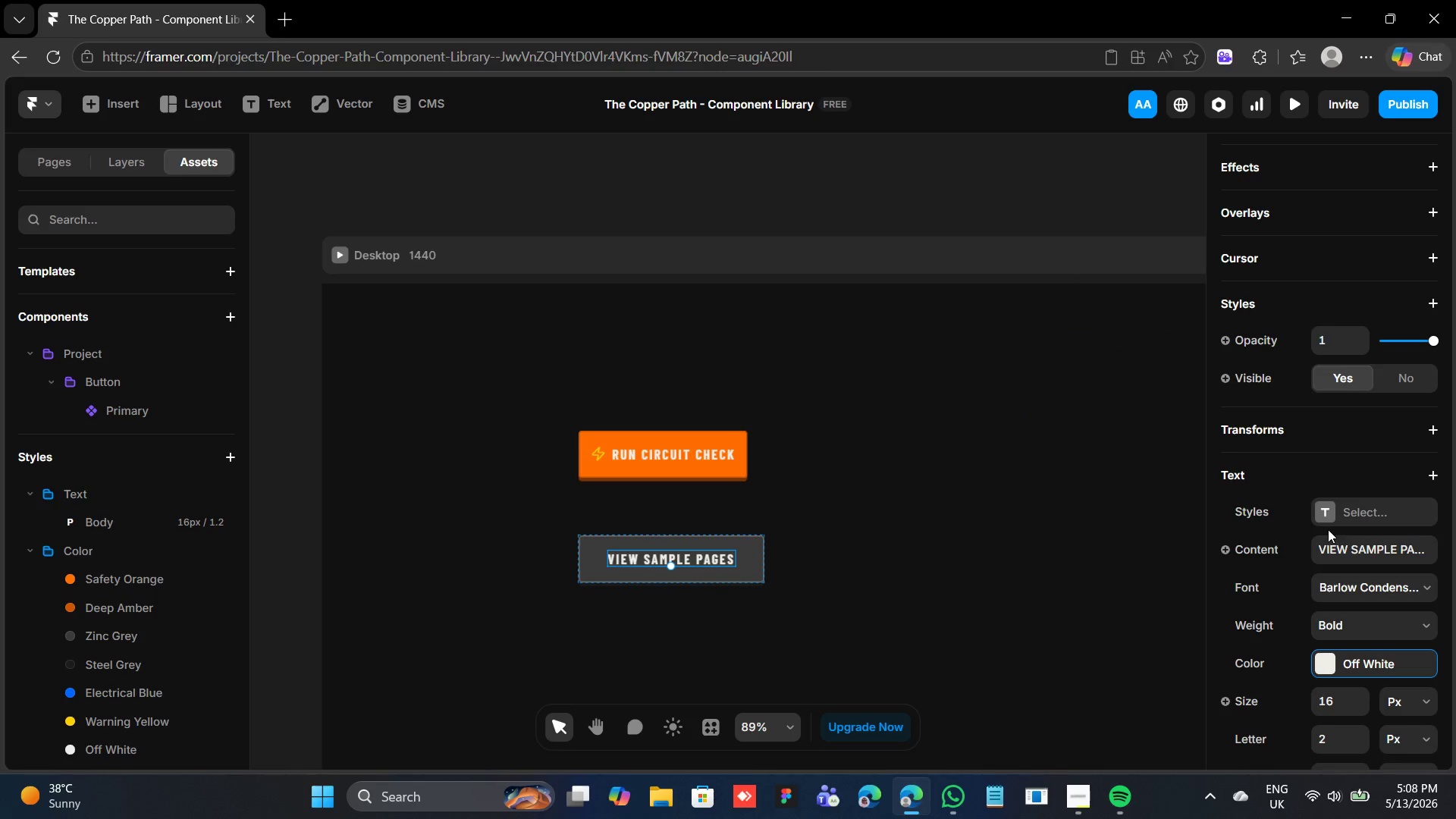 
wait(9.89)
 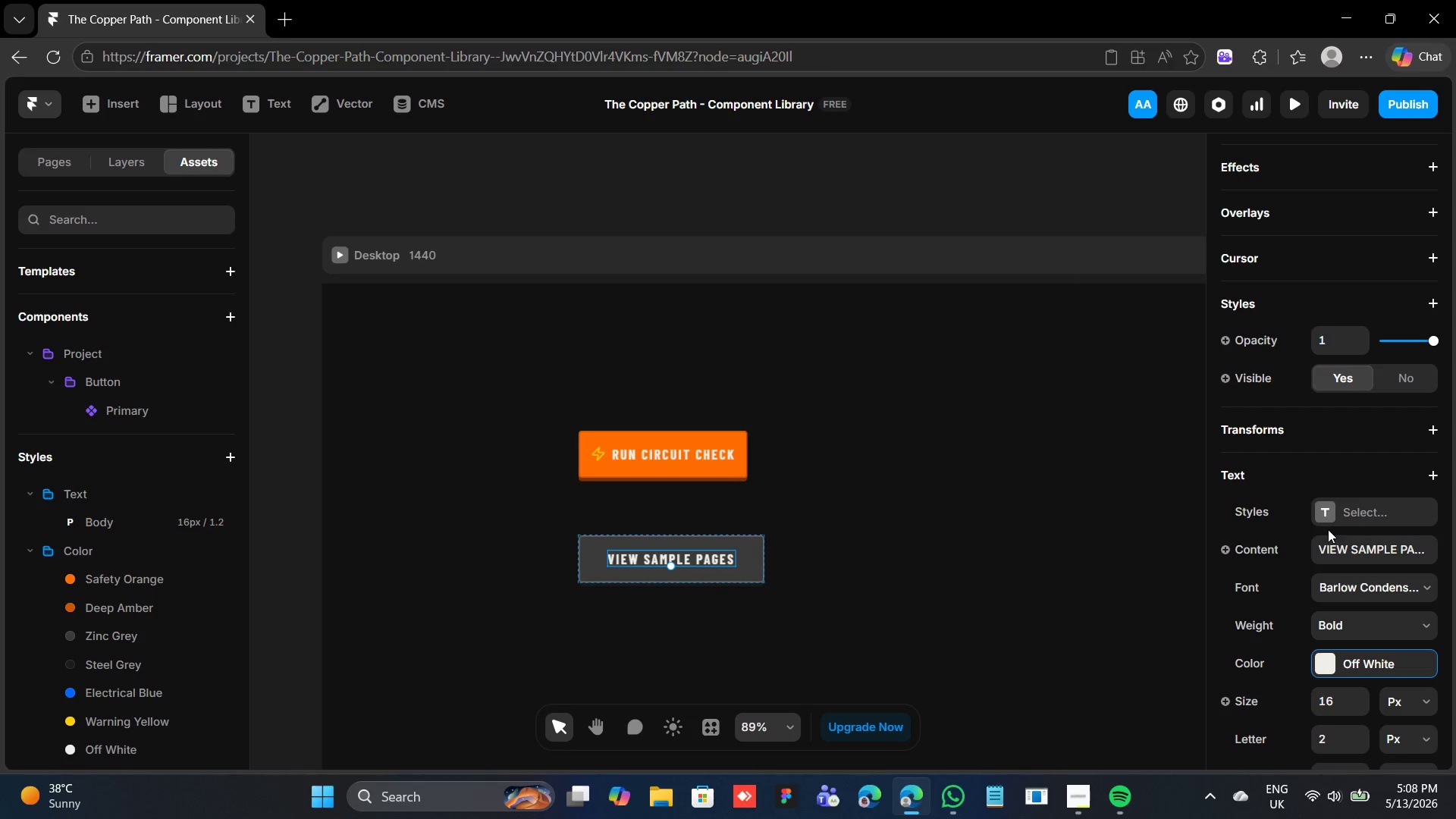 
left_click([739, 538])
 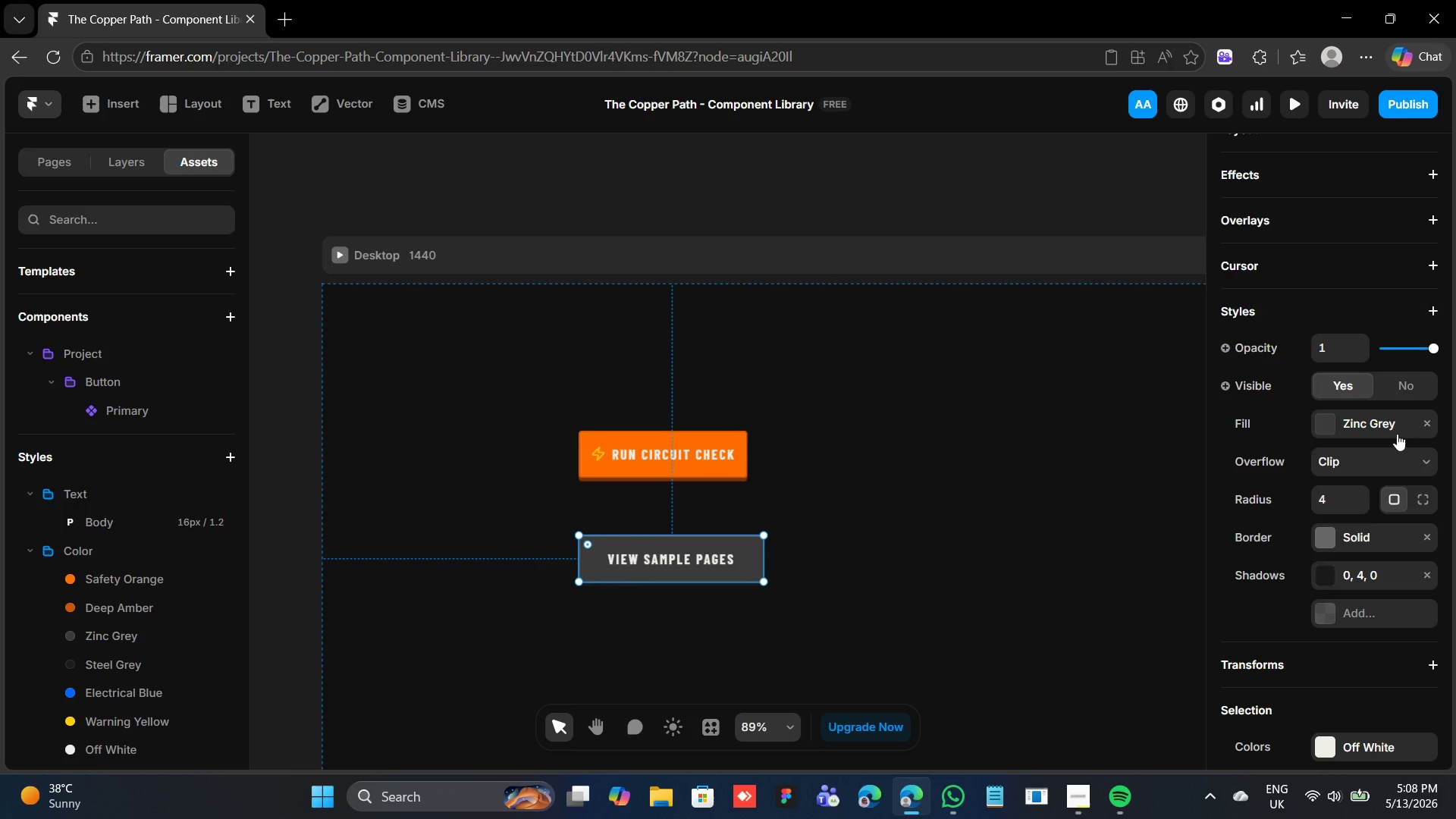 
scroll: coordinate [1397, 431], scroll_direction: up, amount: 4.0
 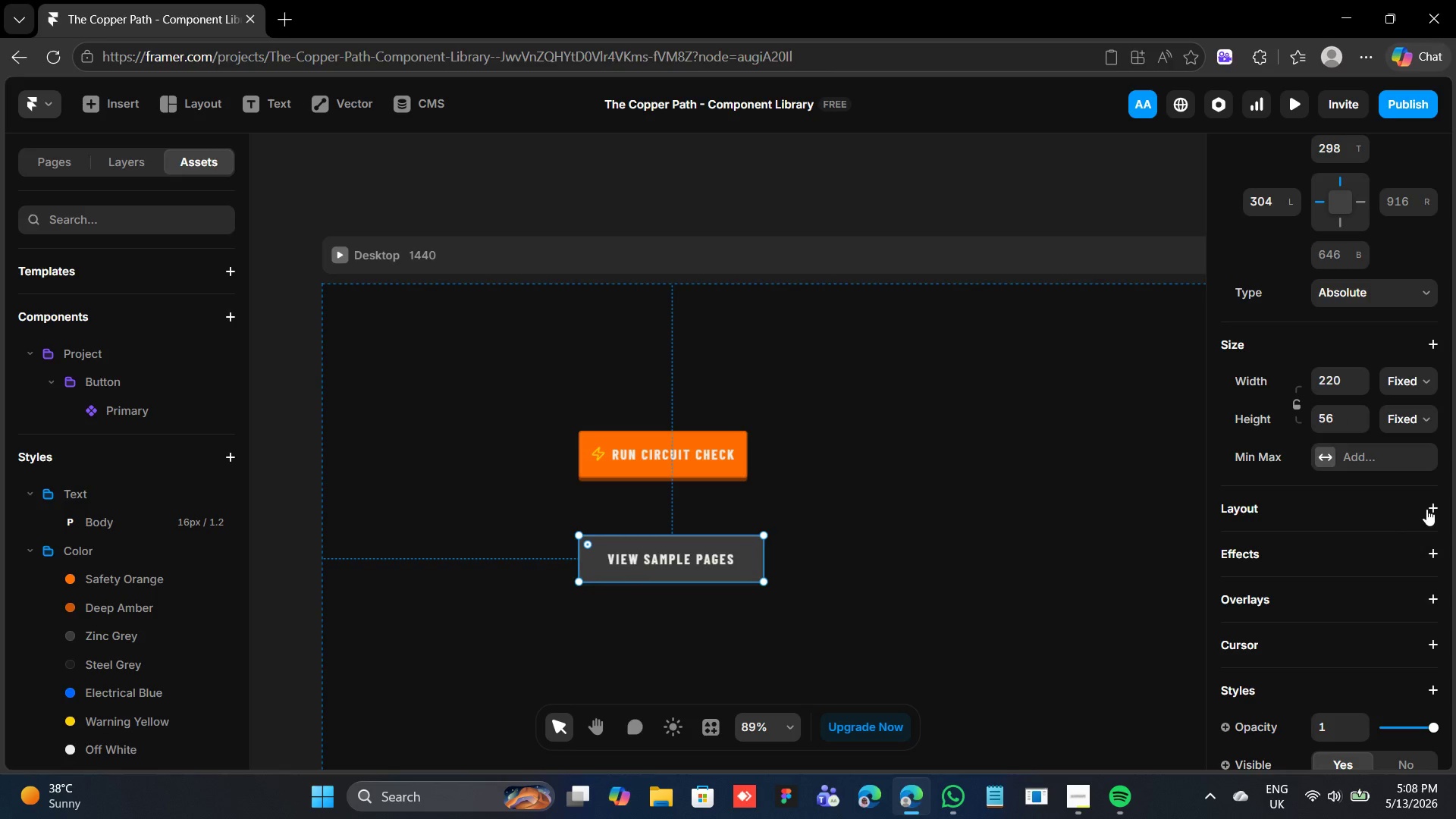 
left_click([1424, 505])
 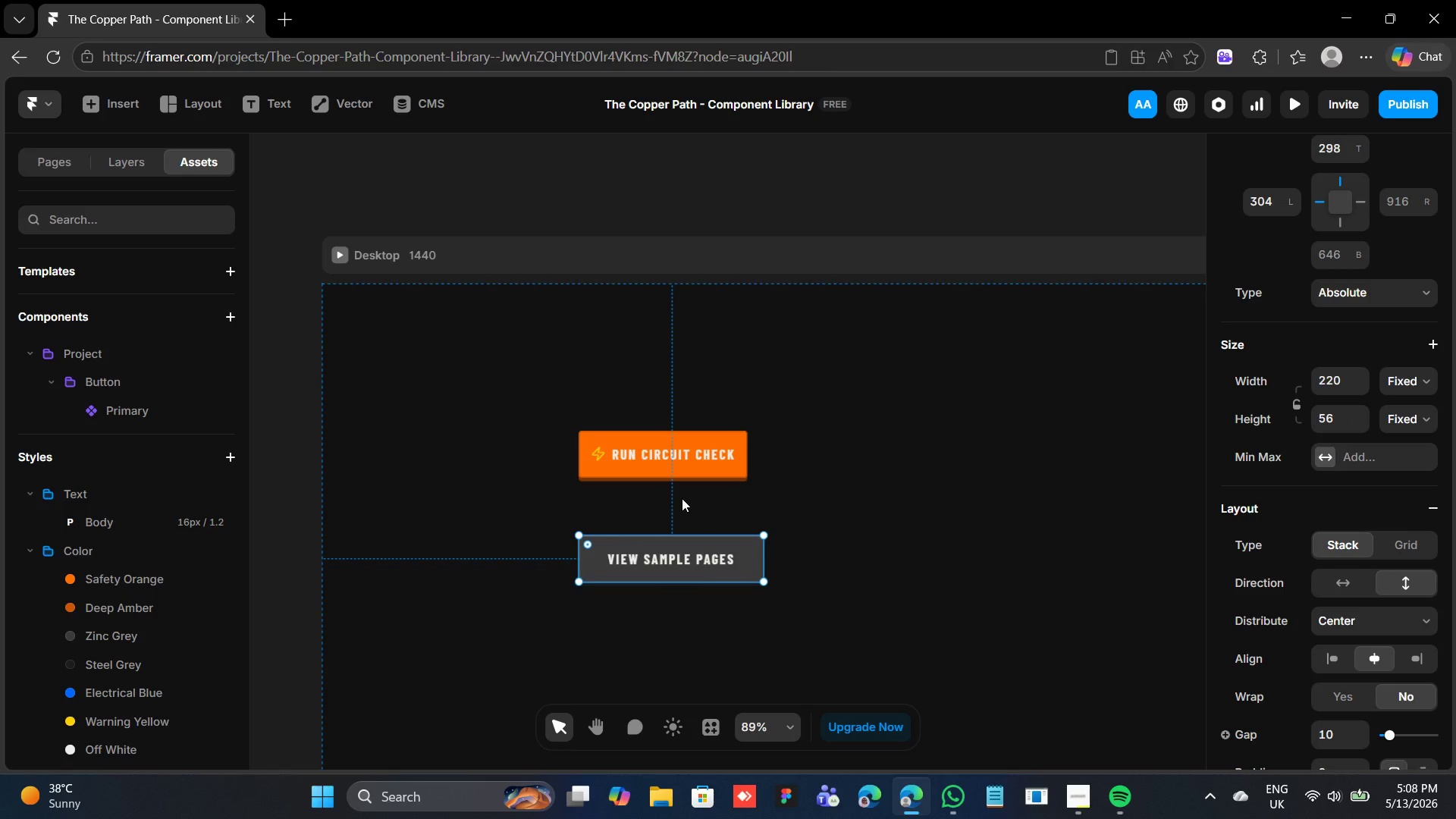 
wait(9.12)
 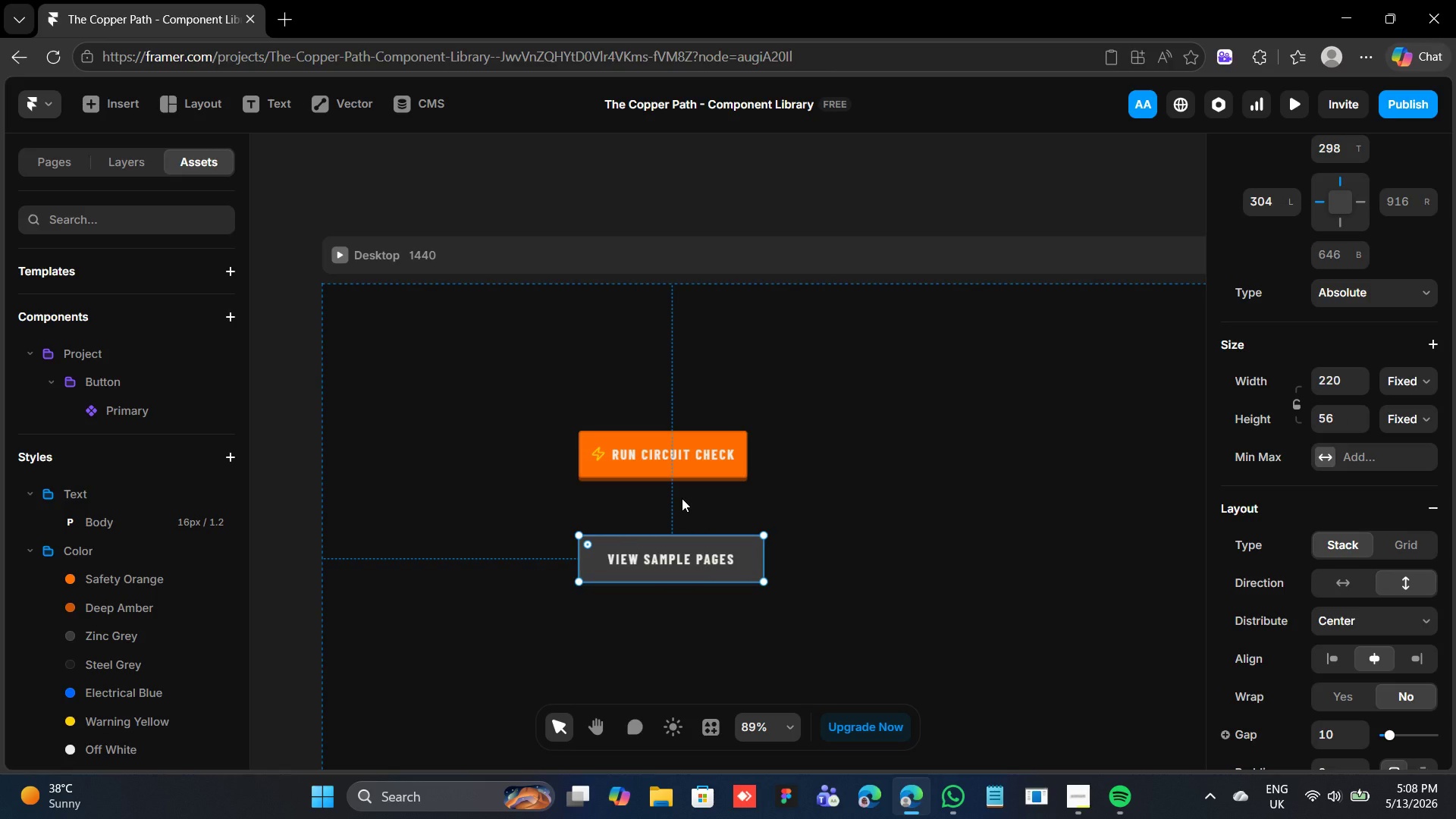 
left_click([867, 146])
 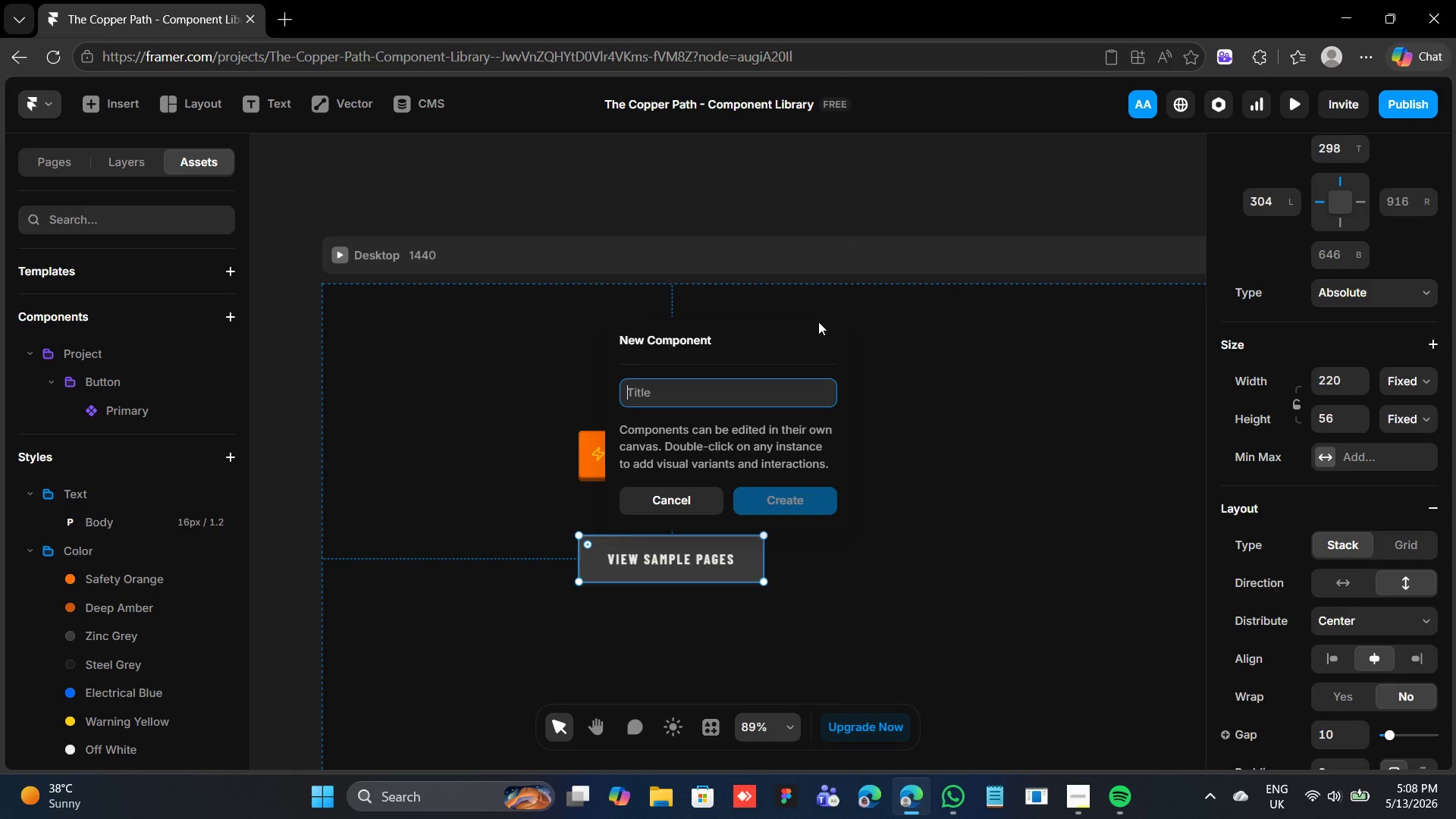 
type(Button / \)
key(Backspace)
type(Secondary)
 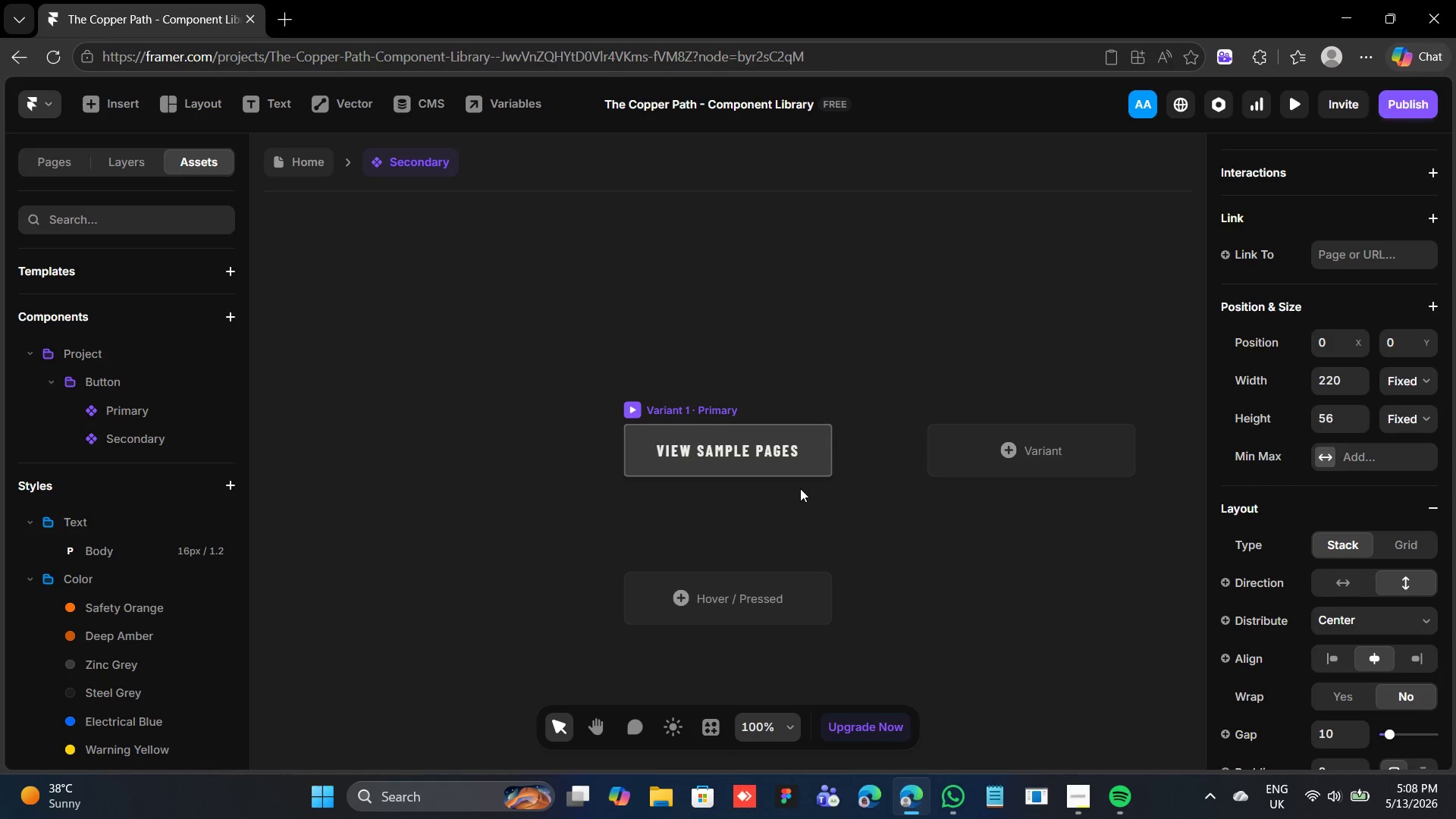 
wait(7.69)
 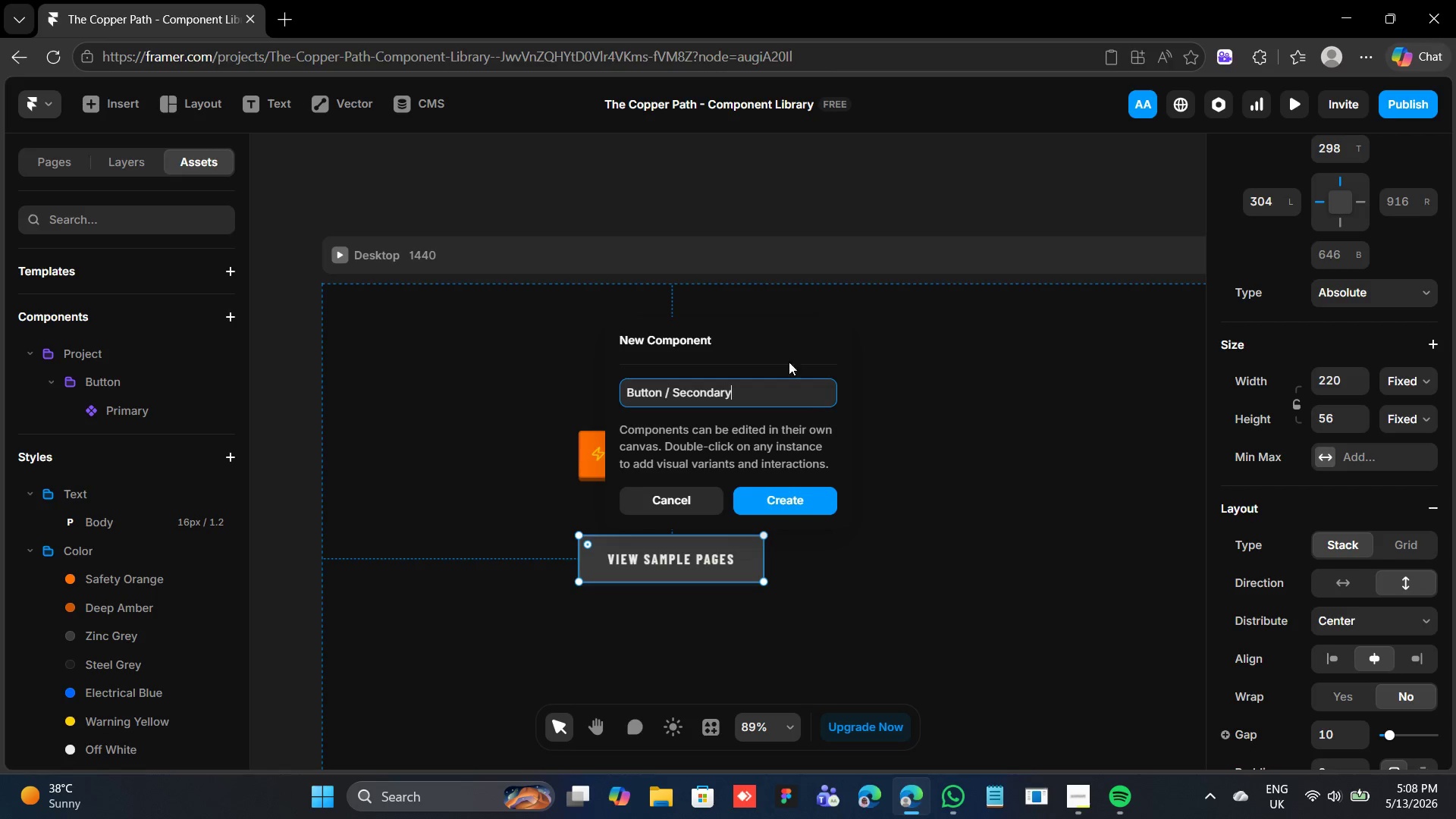 
left_click([1025, 481])
 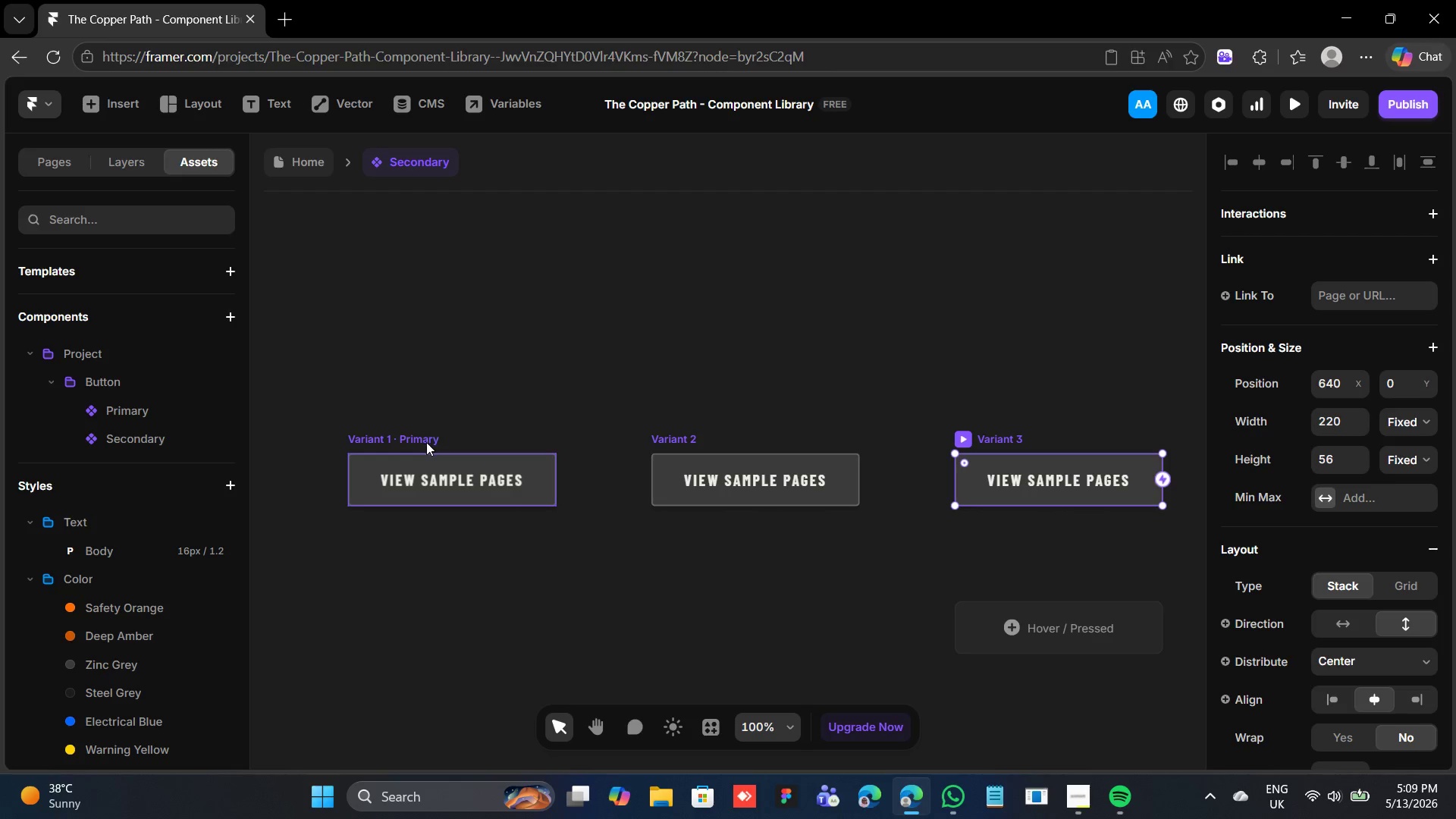 
wait(5.86)
 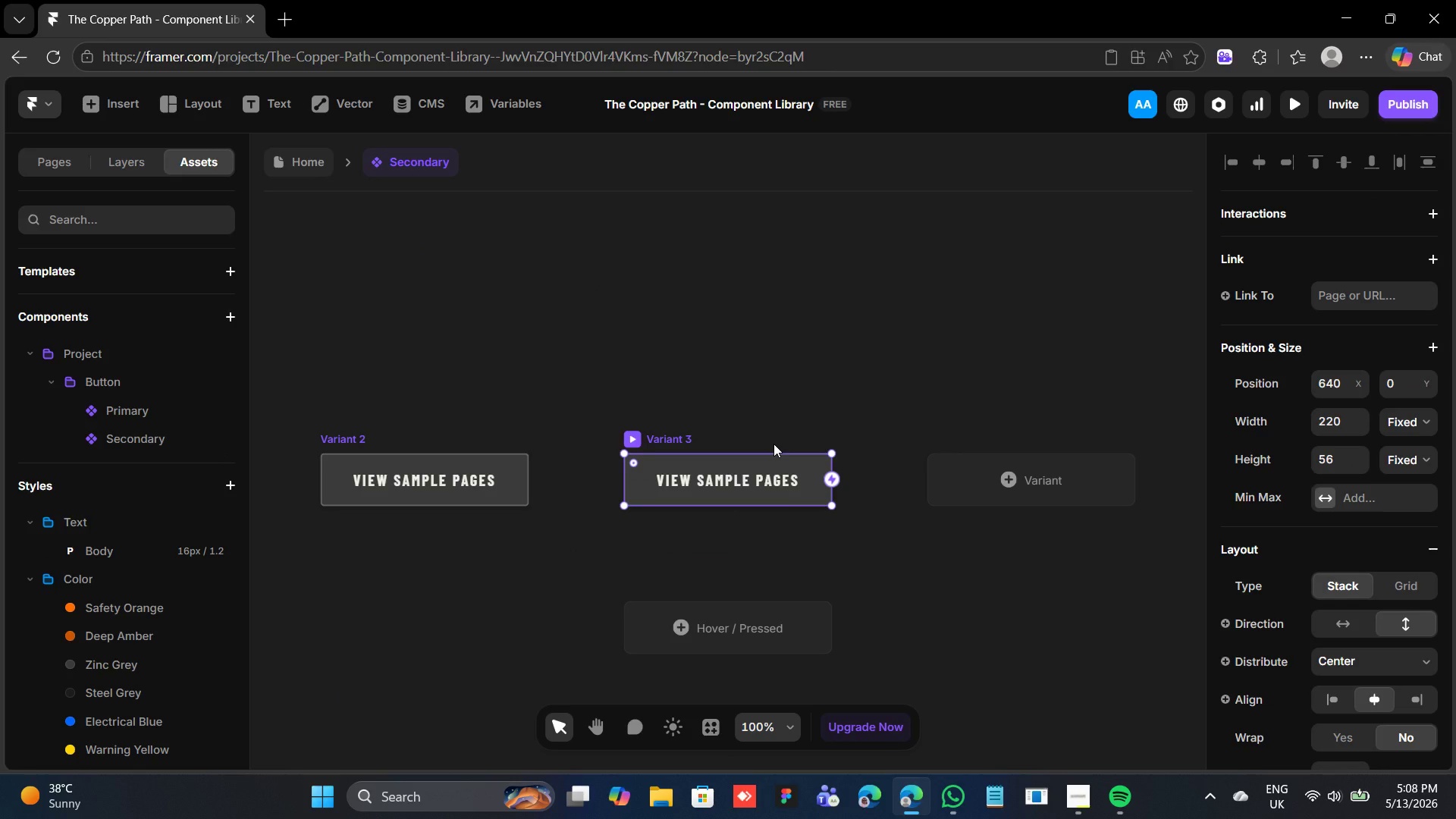 
double_click([425, 453])
 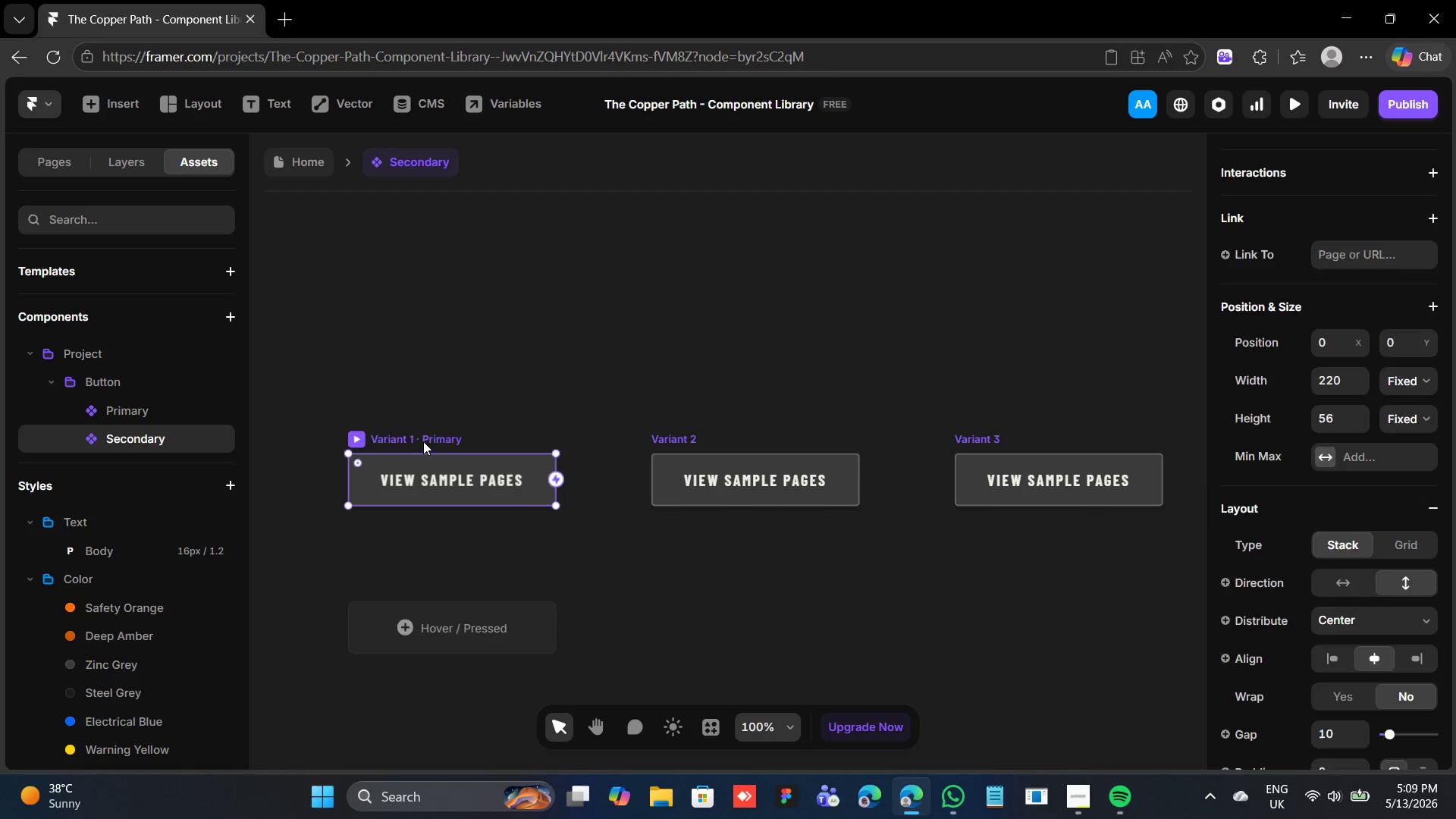 
double_click([423, 441])
 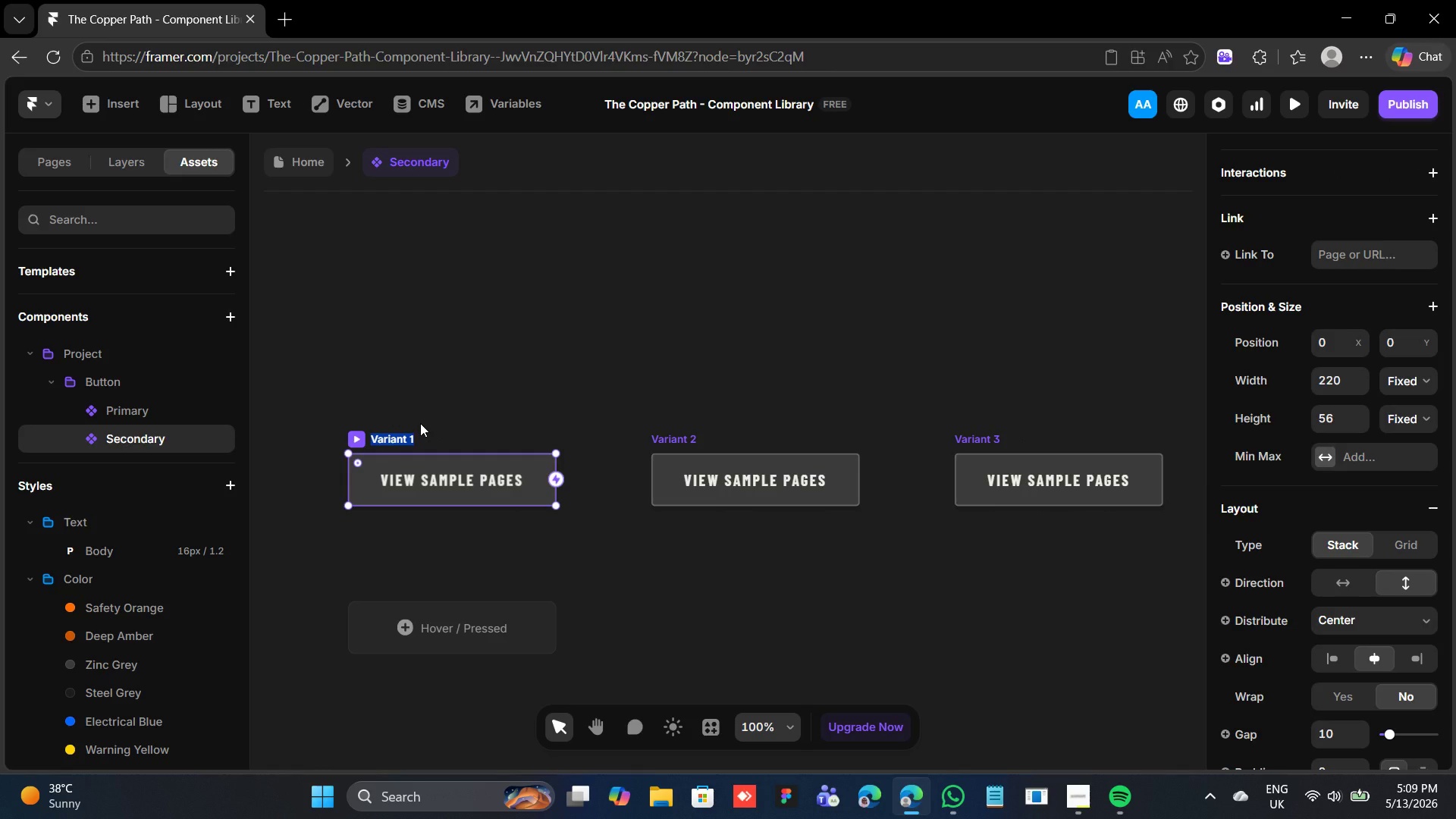 
wait(25.88)
 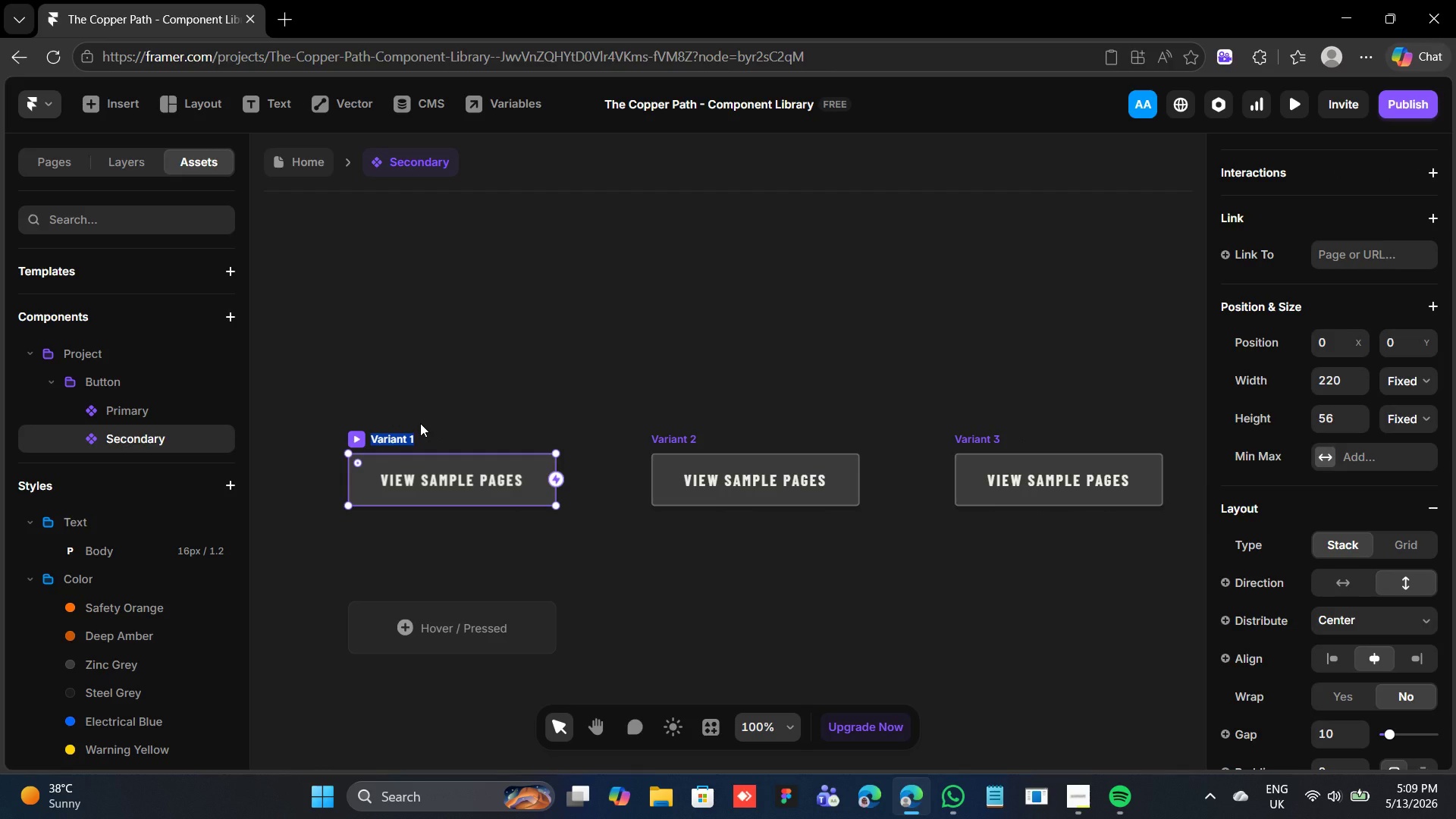 
type(Default)
 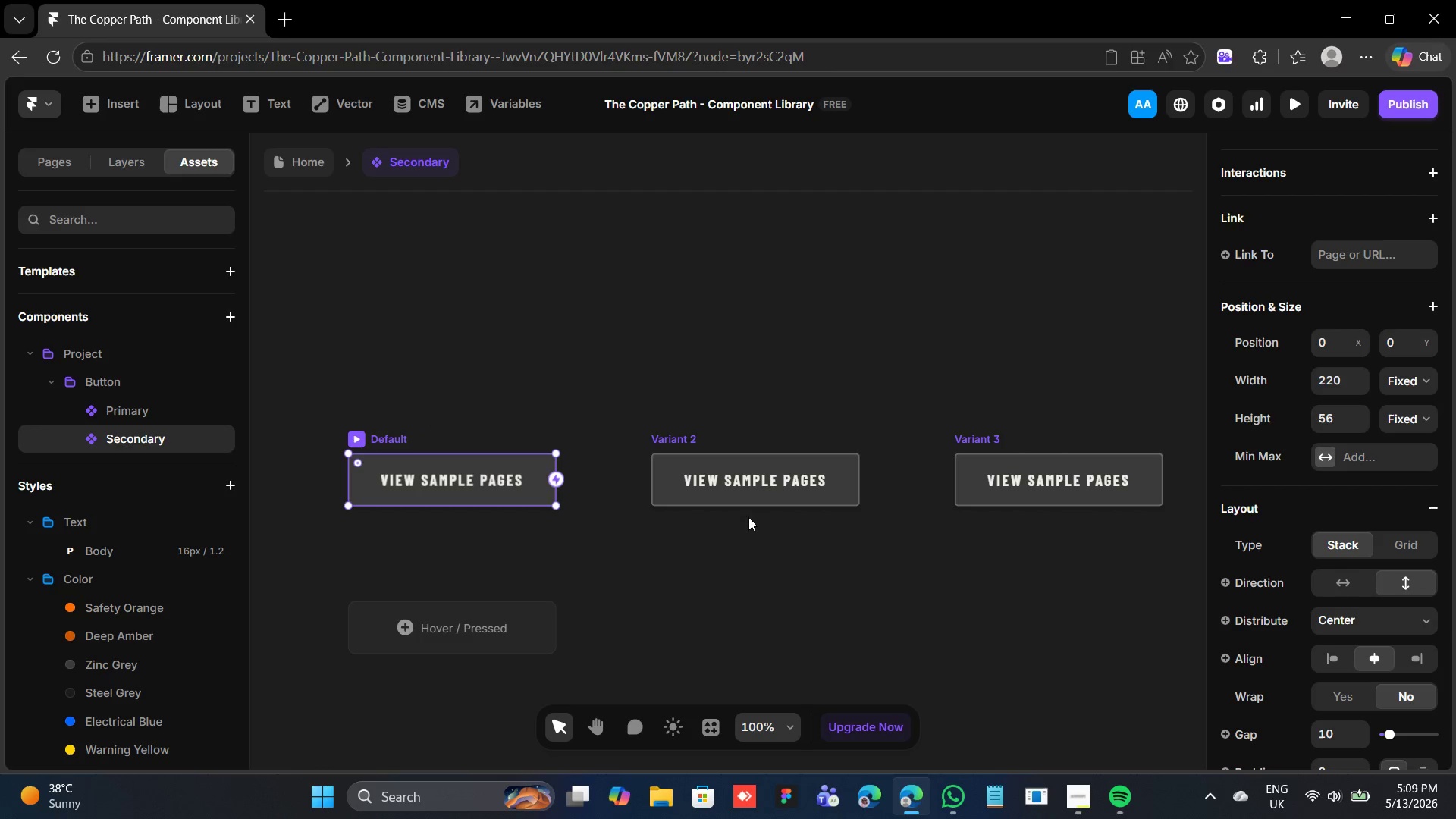 
double_click([684, 432])
 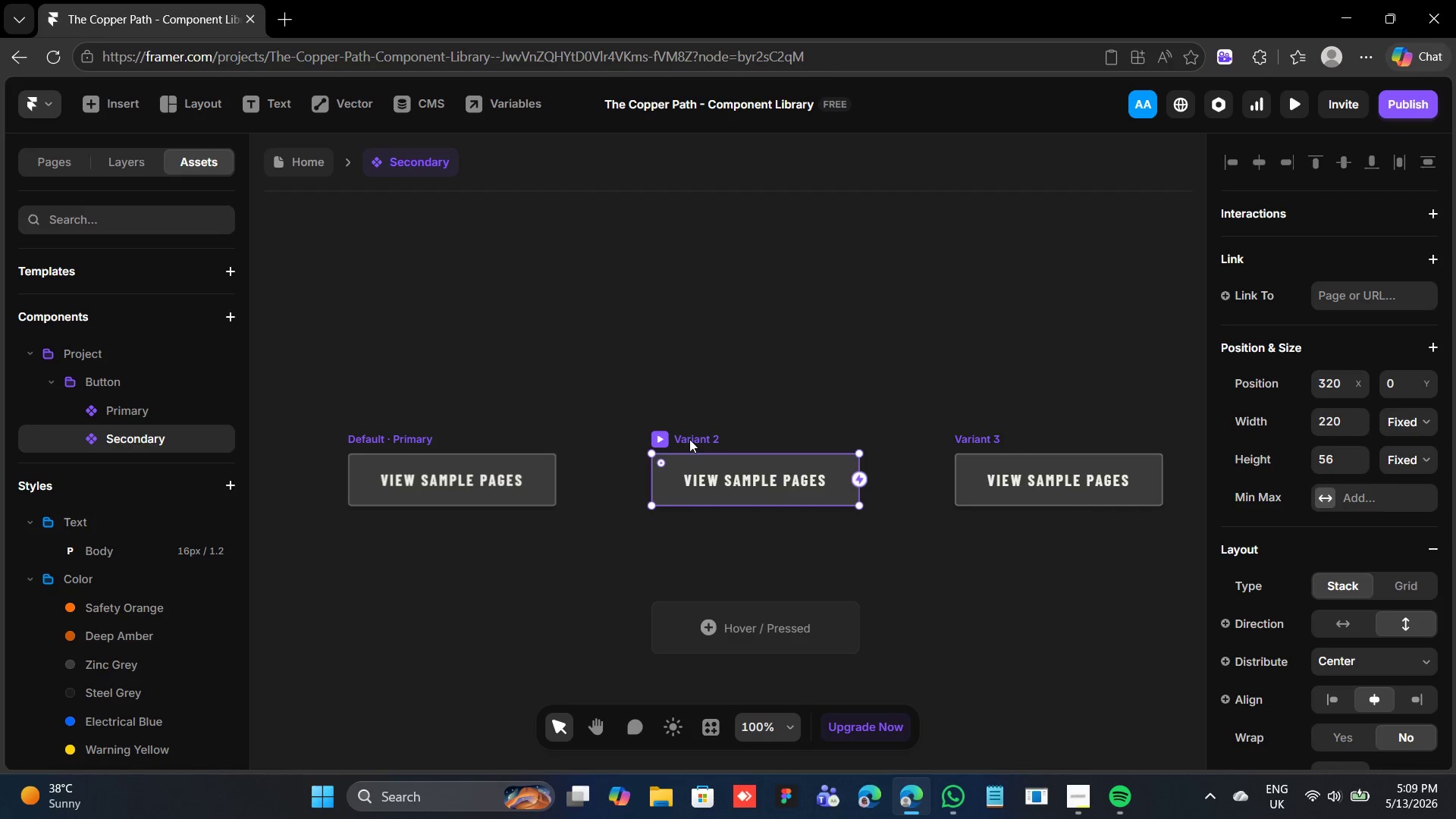 
double_click([689, 439])
 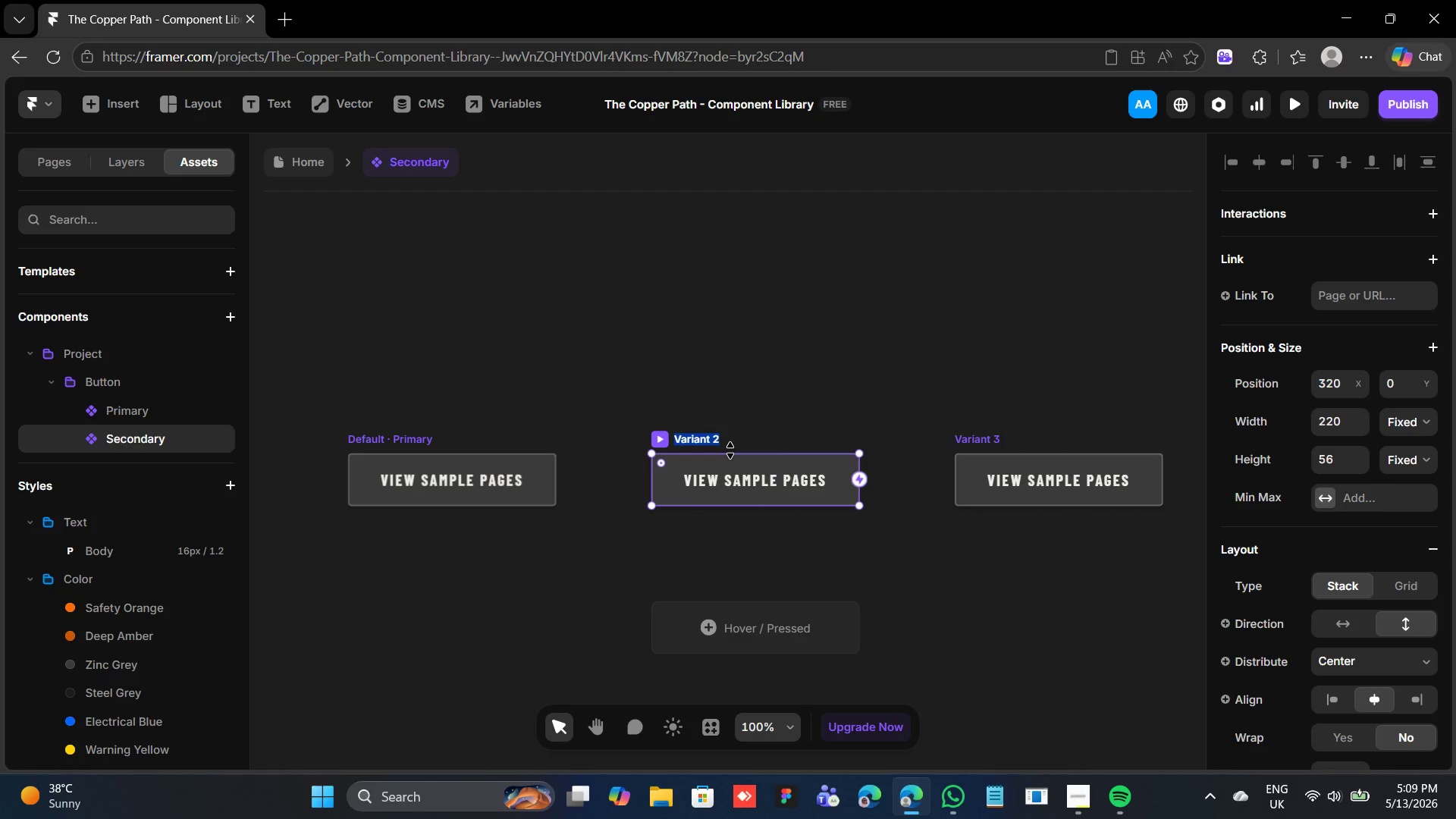 
type(Hover)
 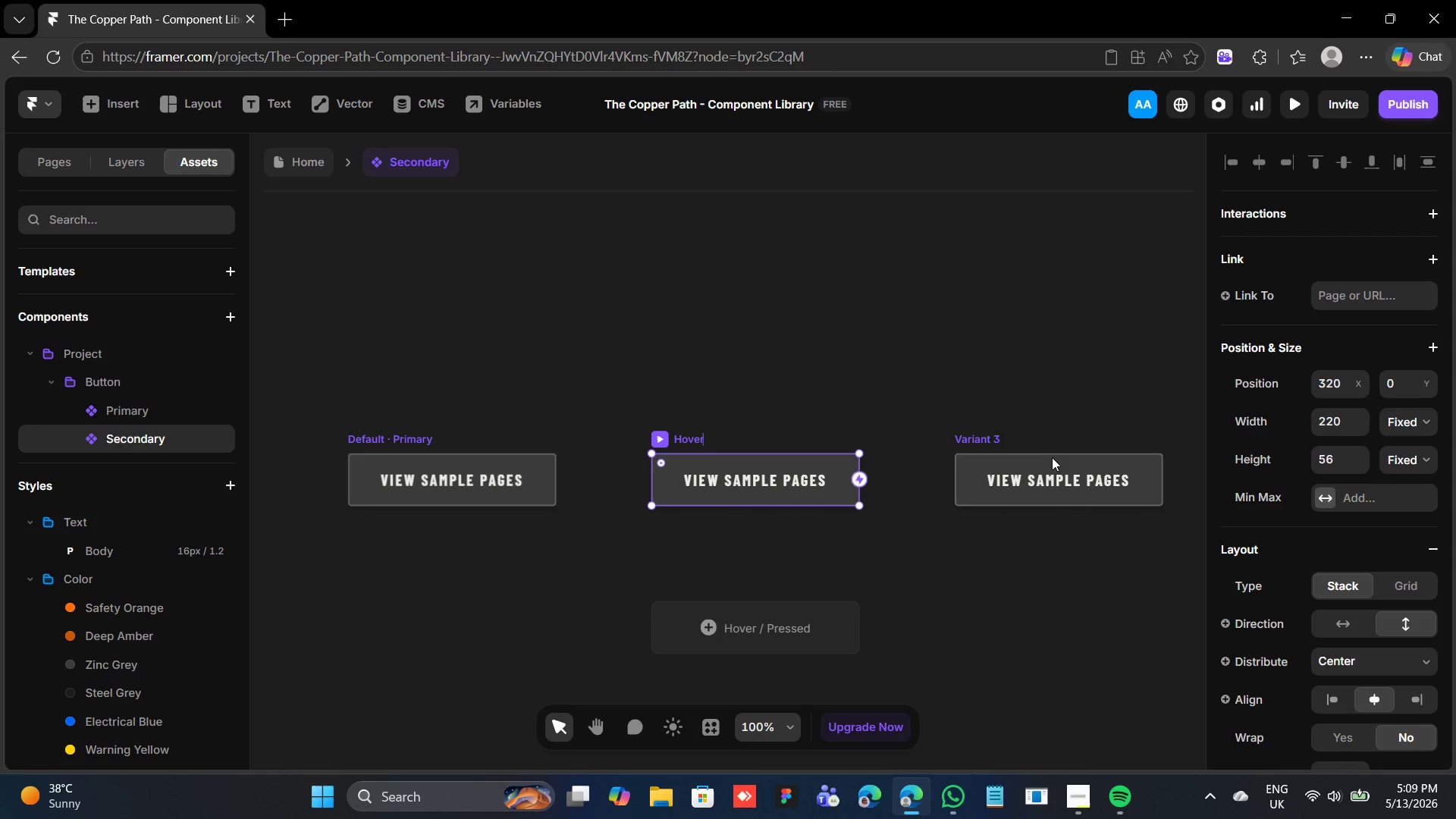 
double_click([996, 440])
 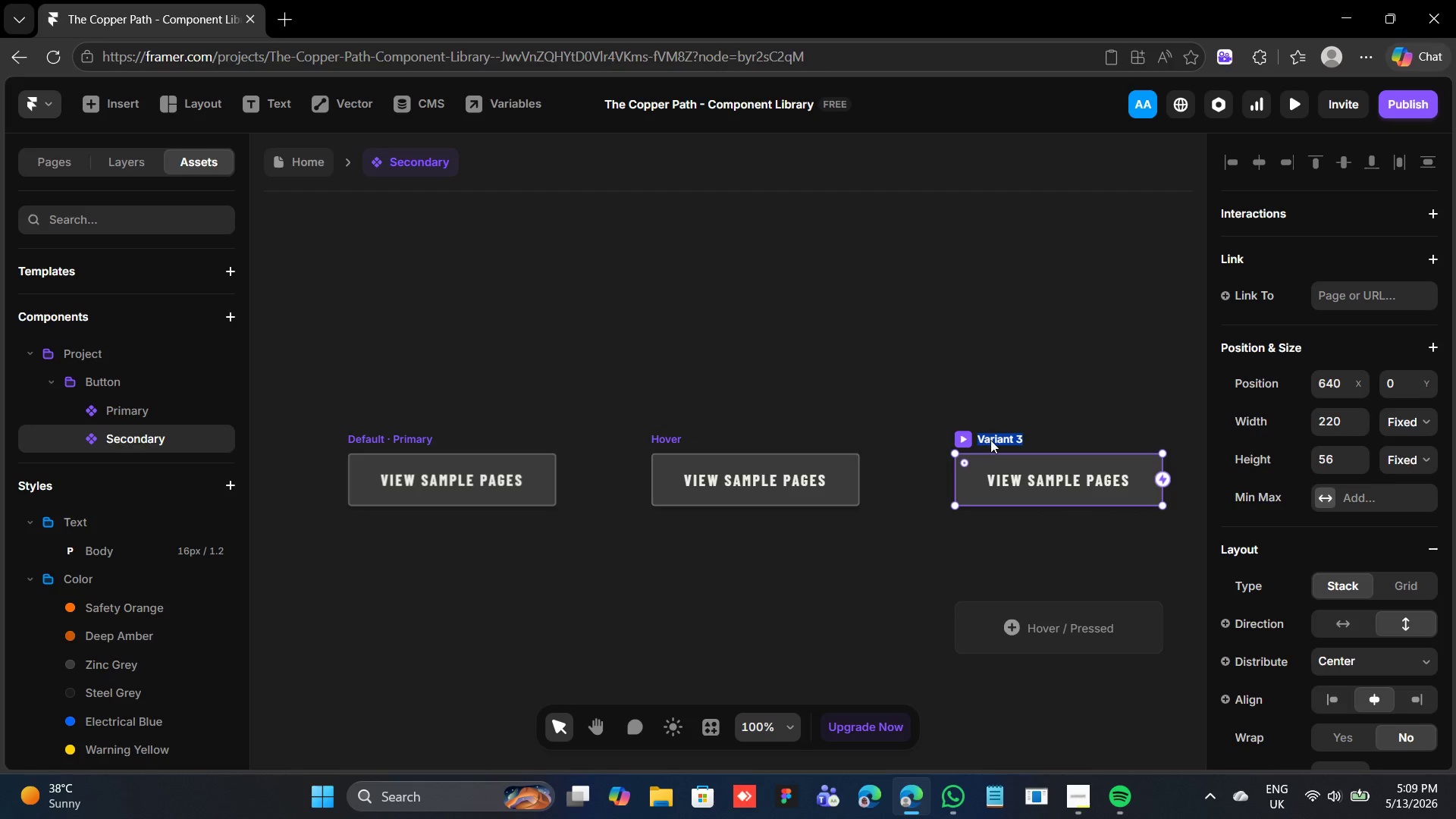 
type(Pressw)
key(Backspace)
type(ed)
 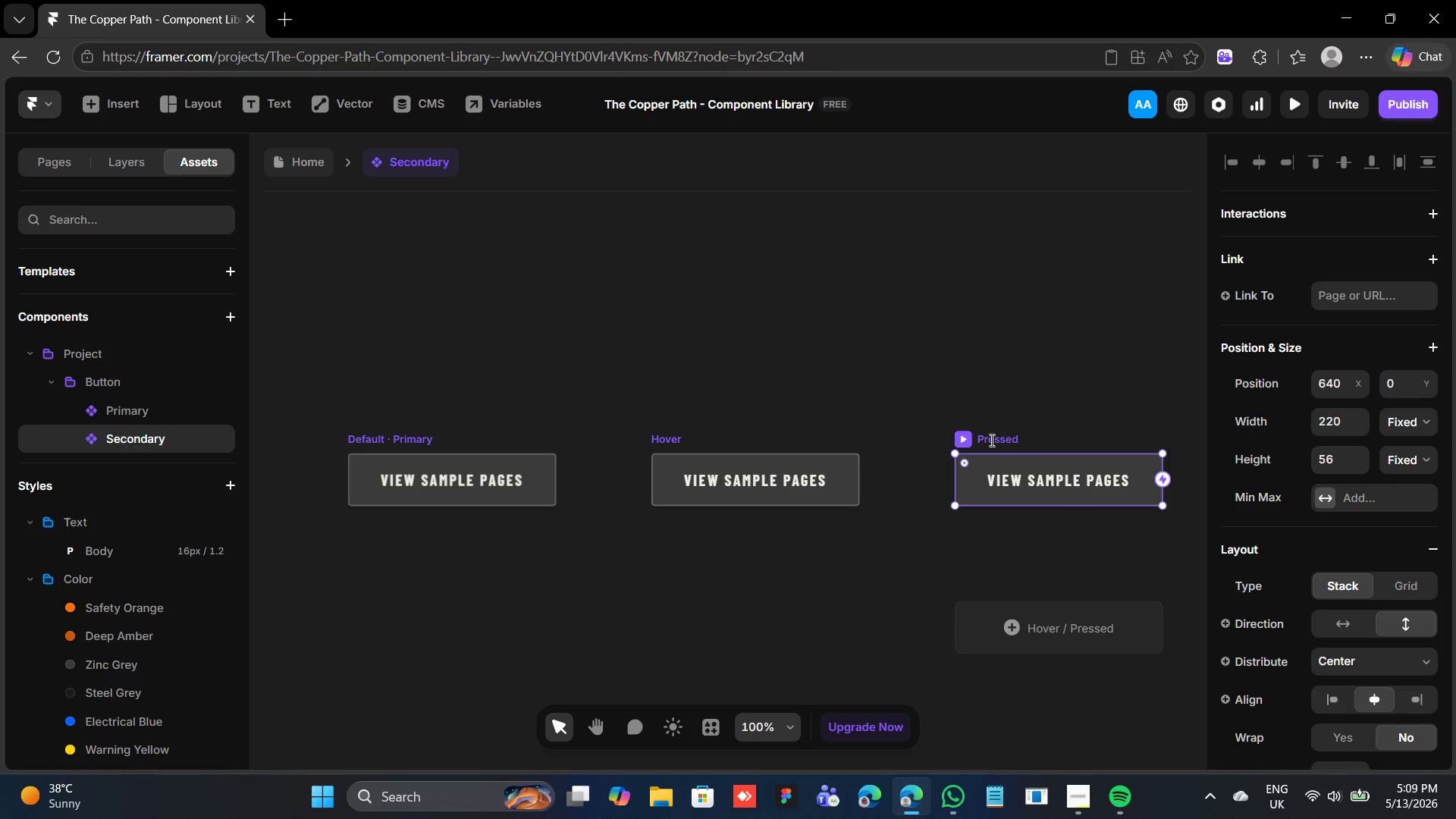 
key(Enter)
 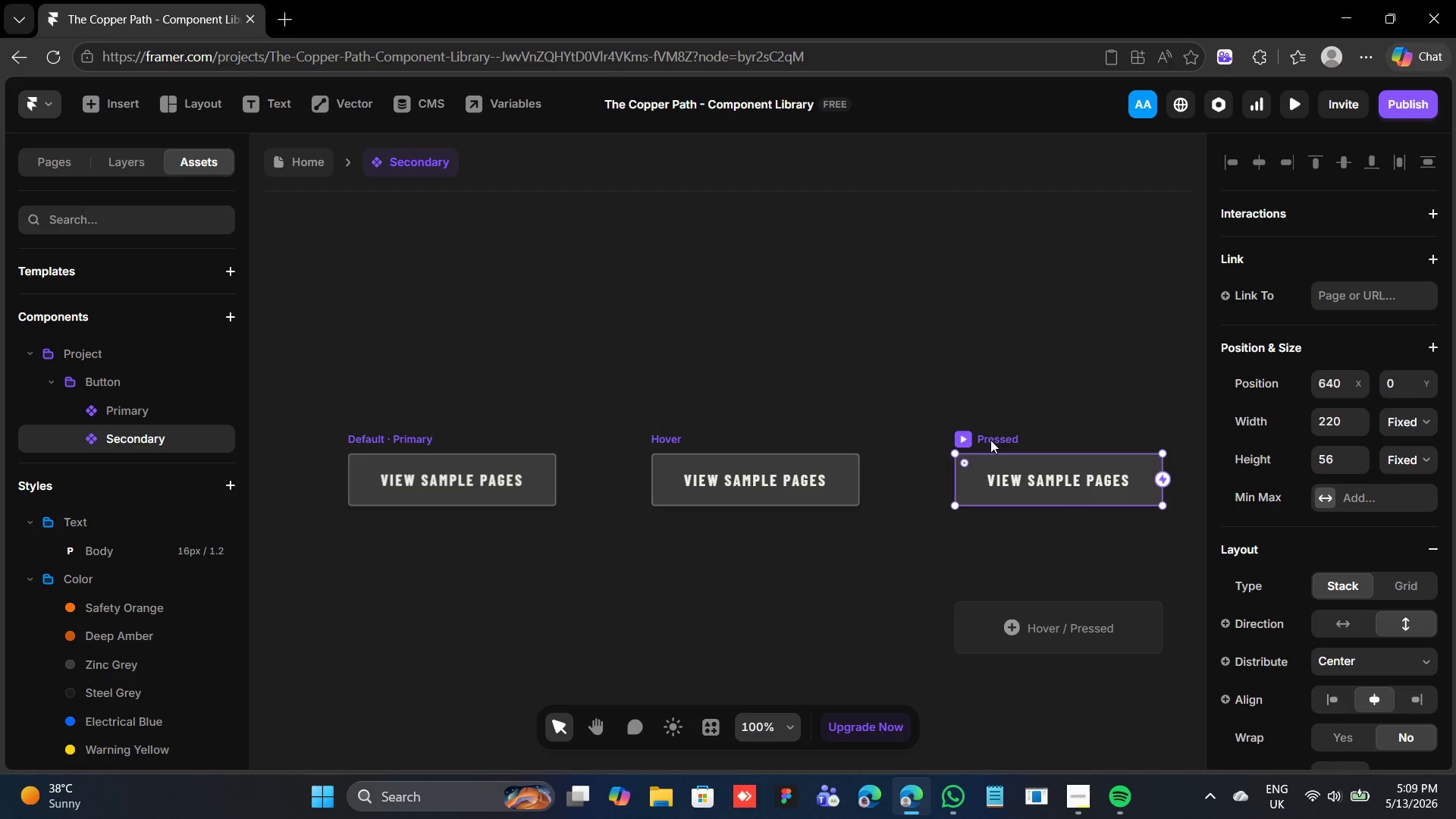 
key(Quote)
 